 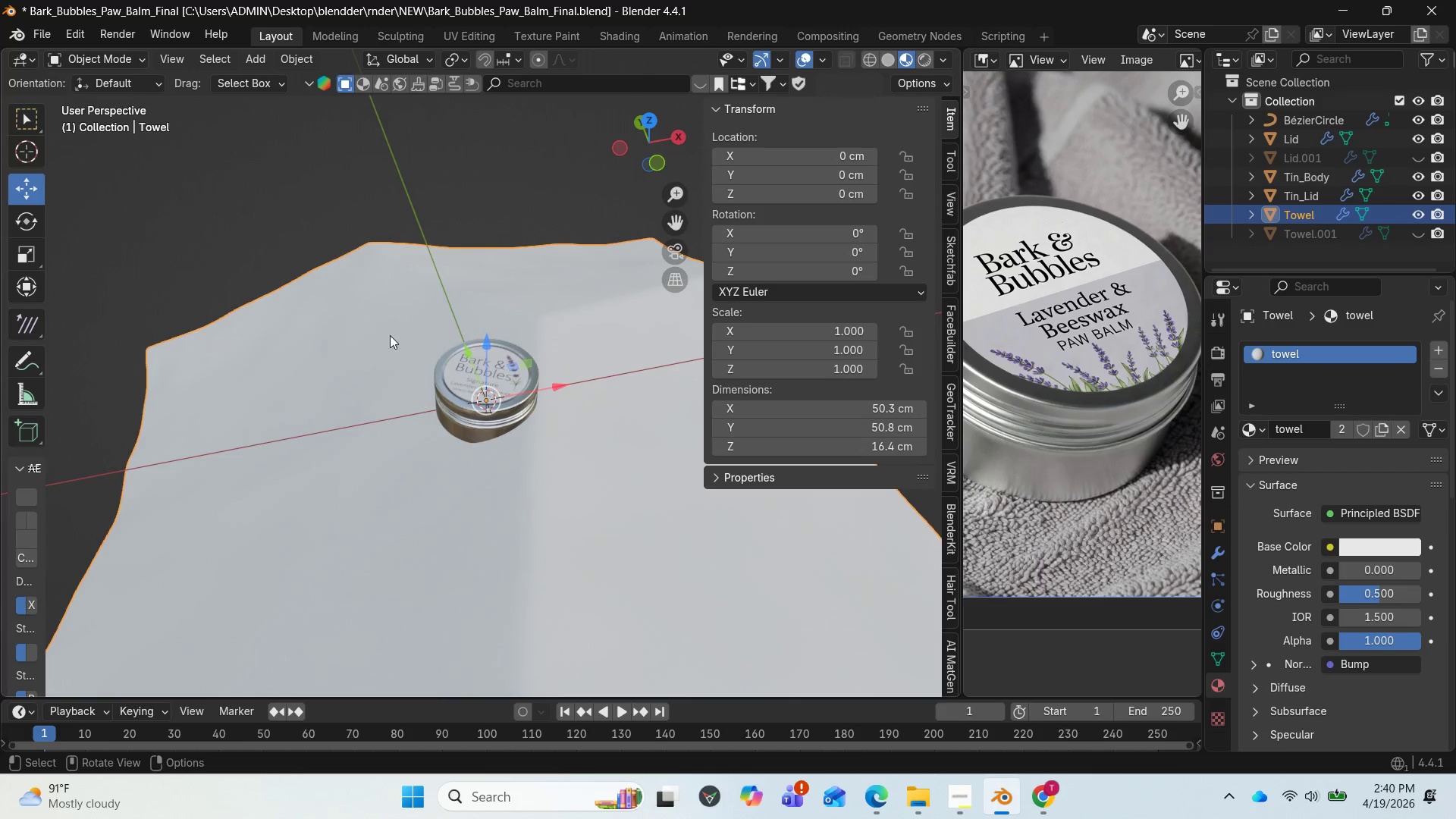 
left_click_drag(start_coordinate=[662, 136], to_coordinate=[866, 73])
 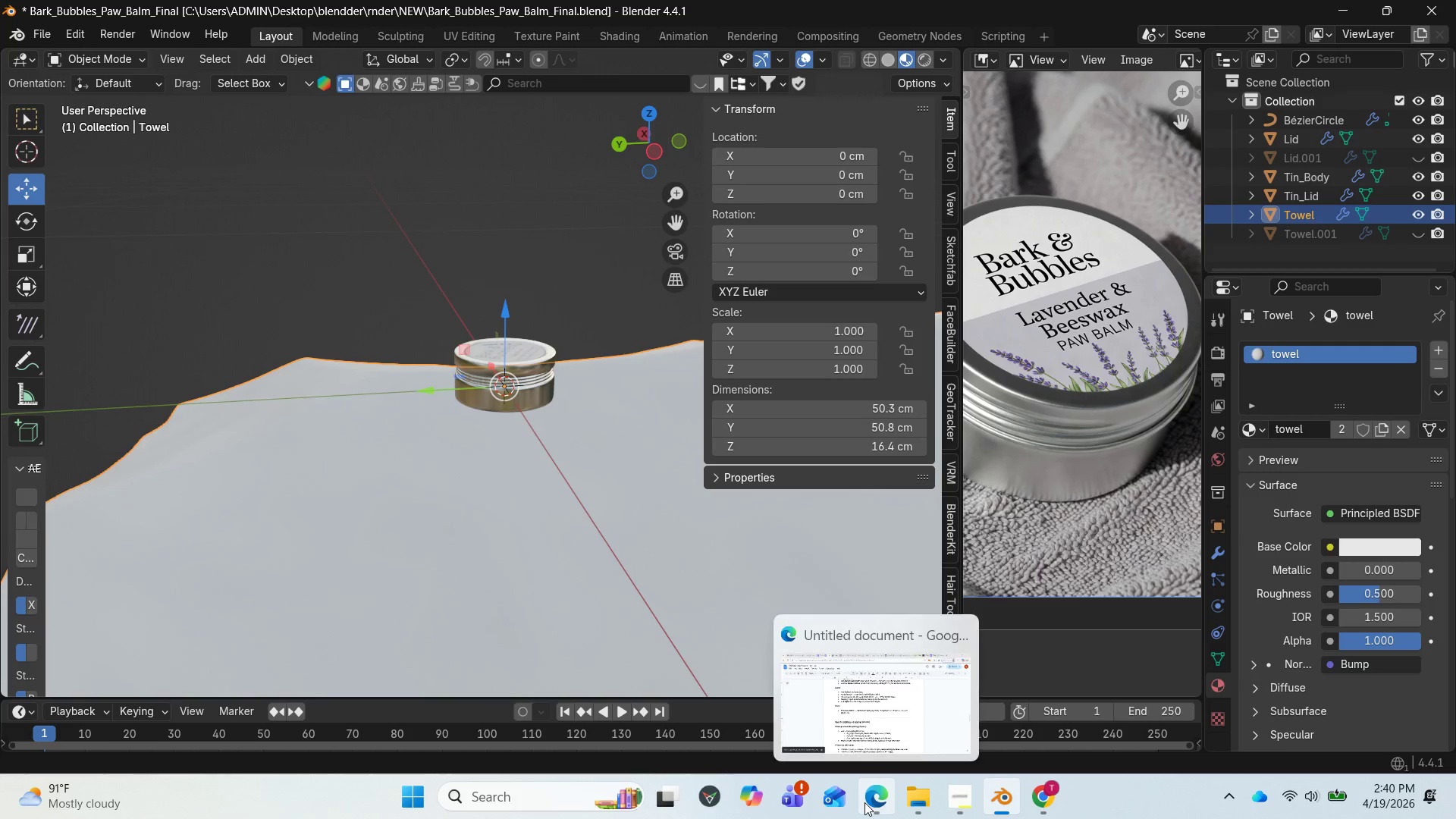 
left_click([871, 726])
 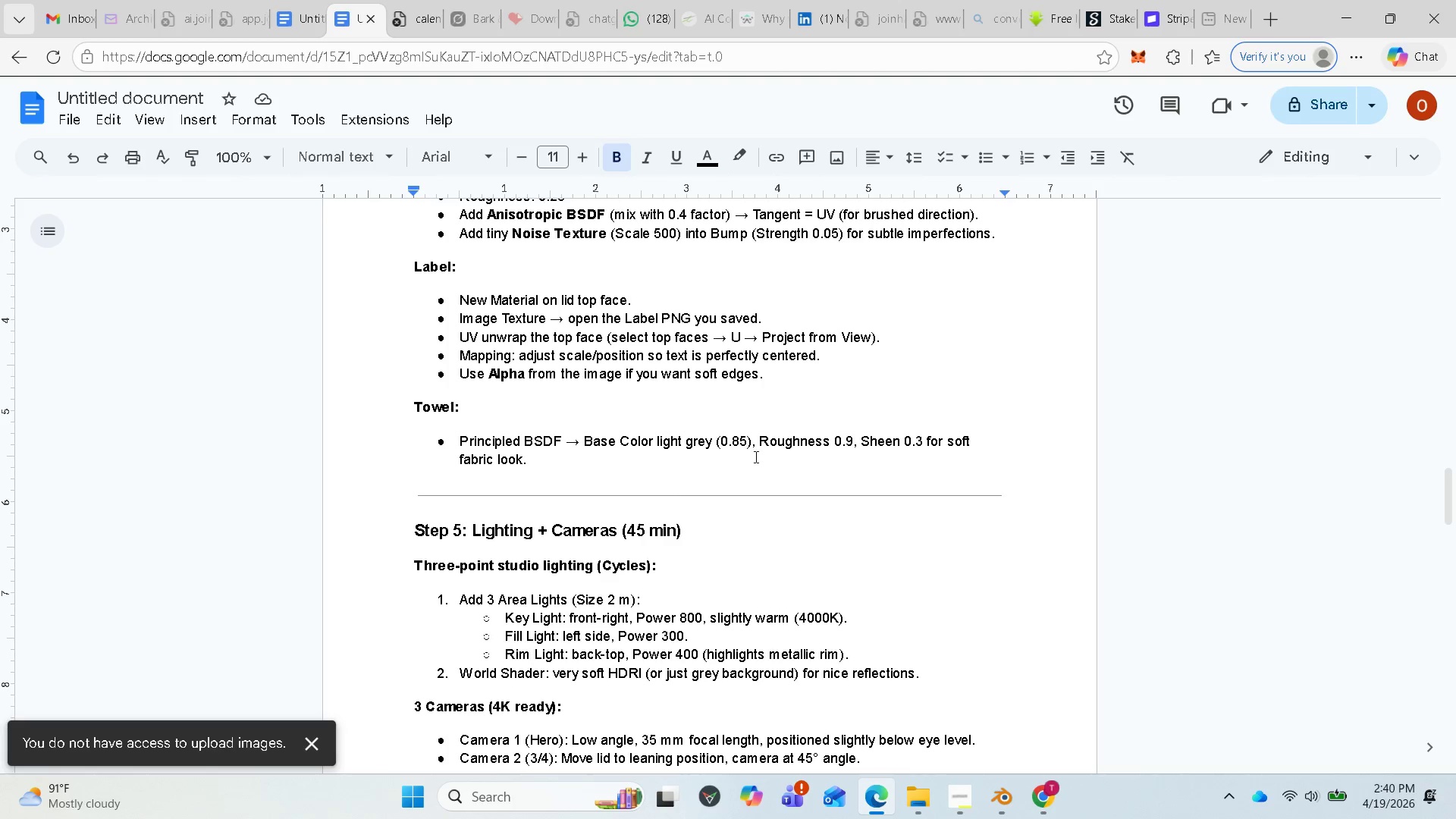 
wait(28.97)
 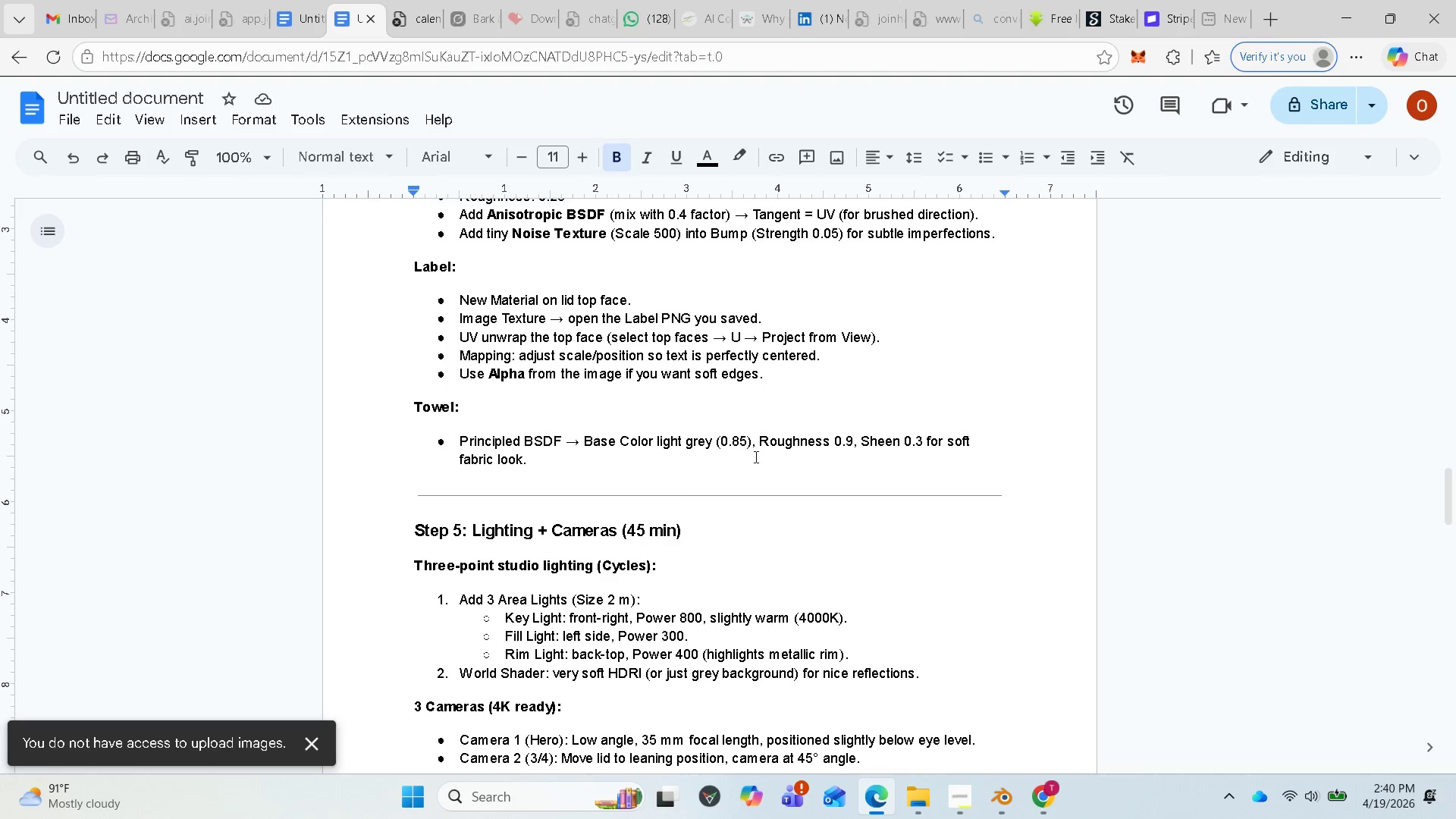 
left_click([1001, 726])
 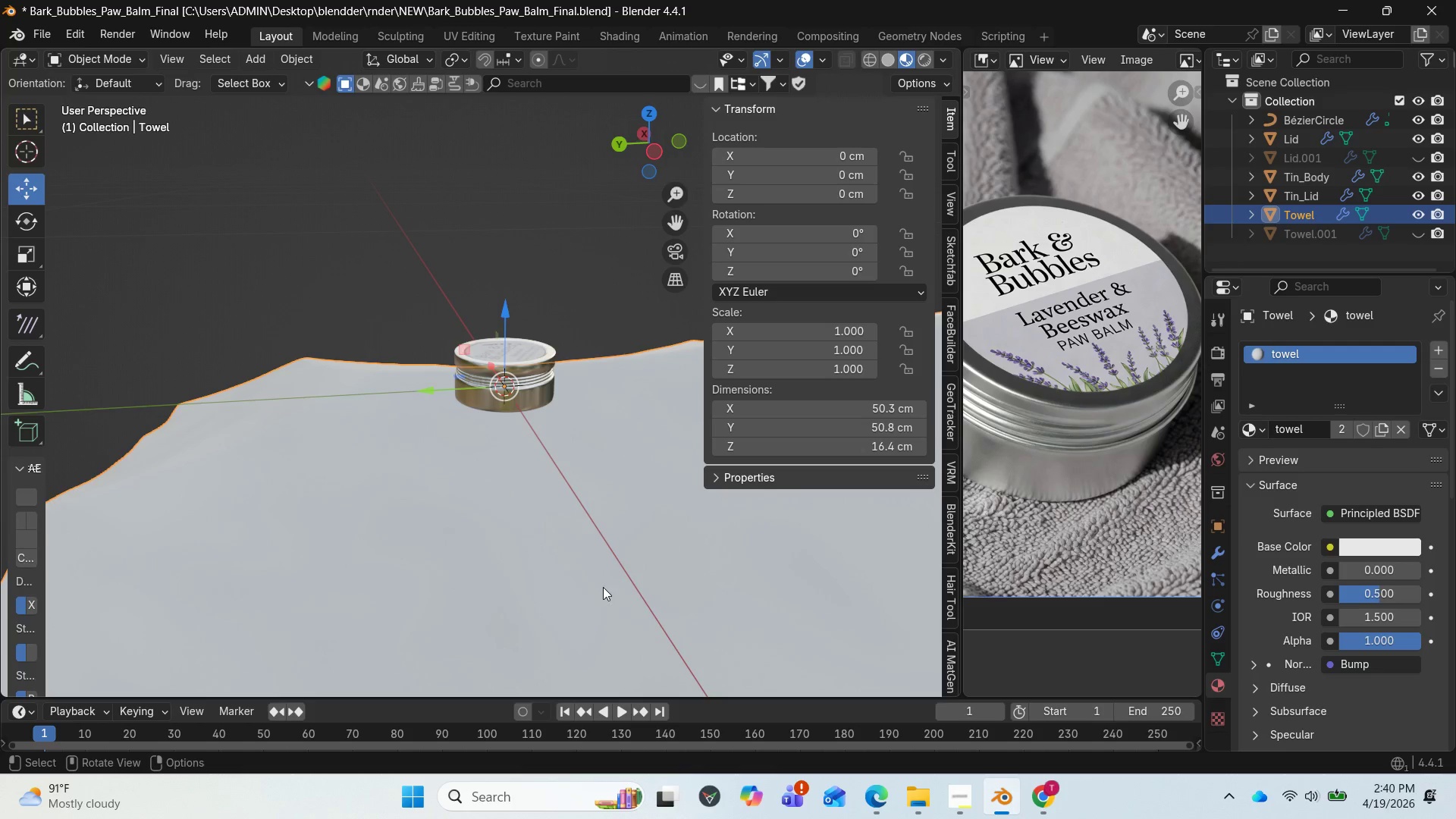 
left_click([602, 584])
 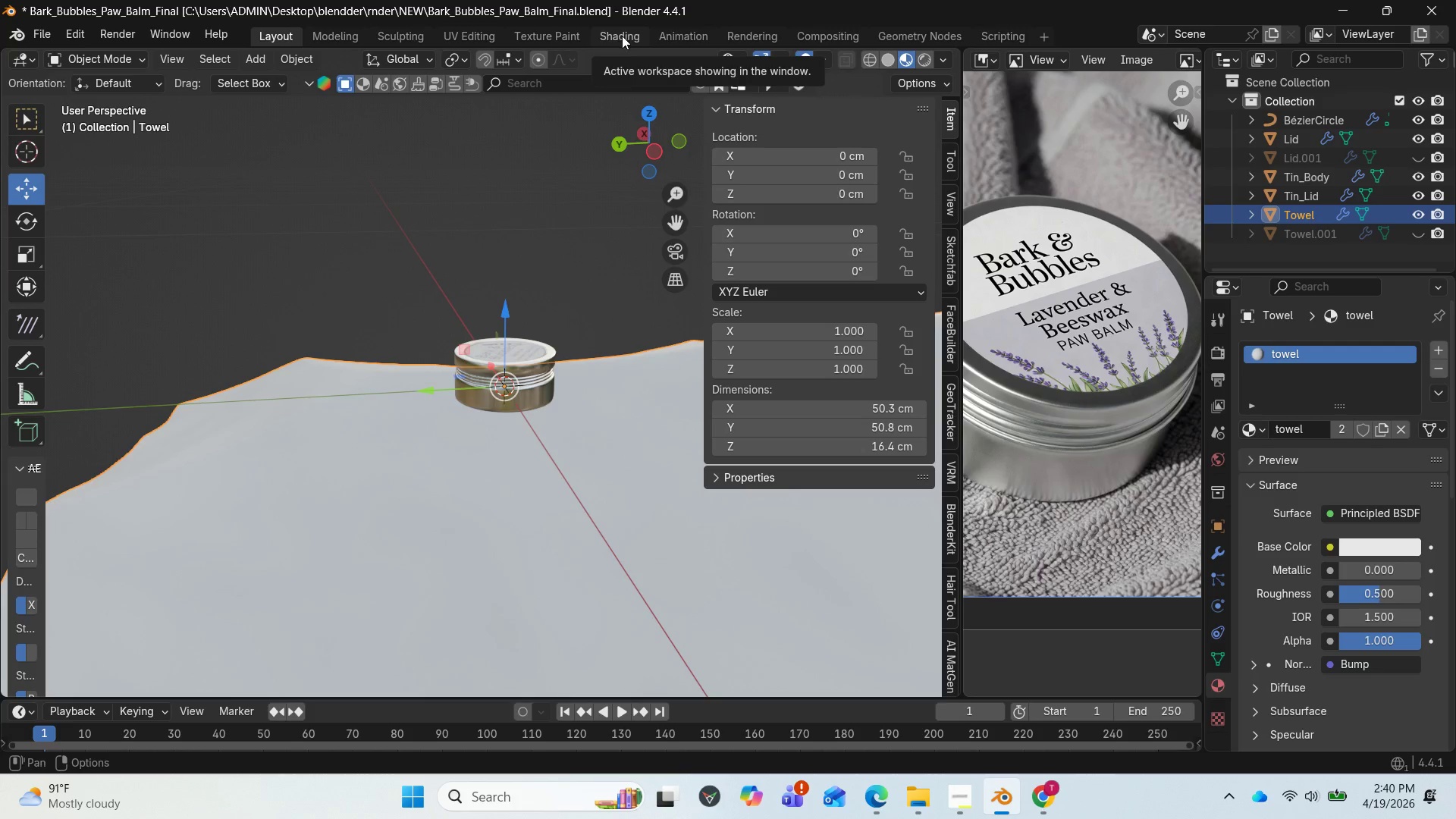 
left_click([630, 42])
 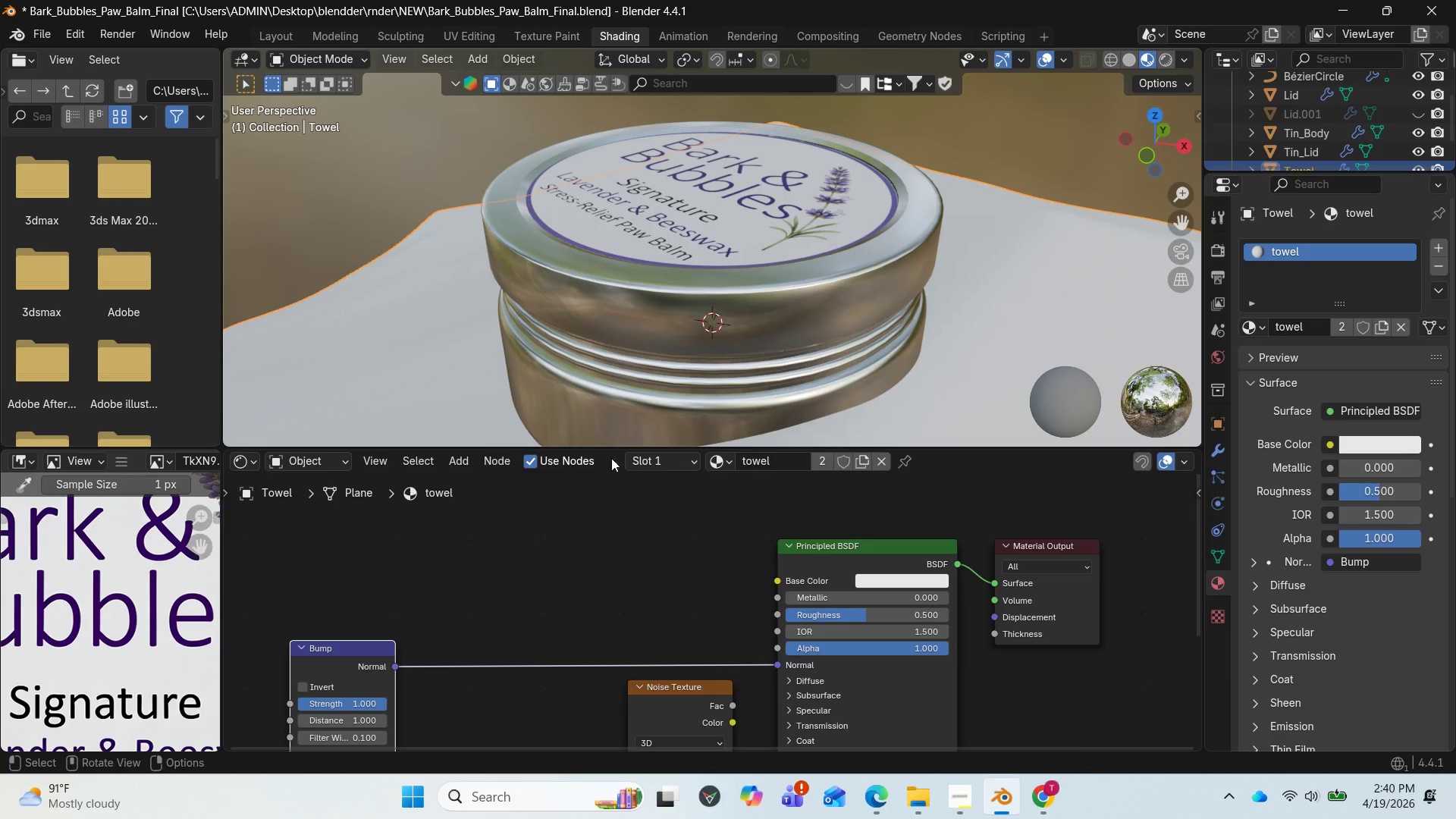 
scroll: coordinate [605, 534], scroll_direction: down, amount: 2.0
 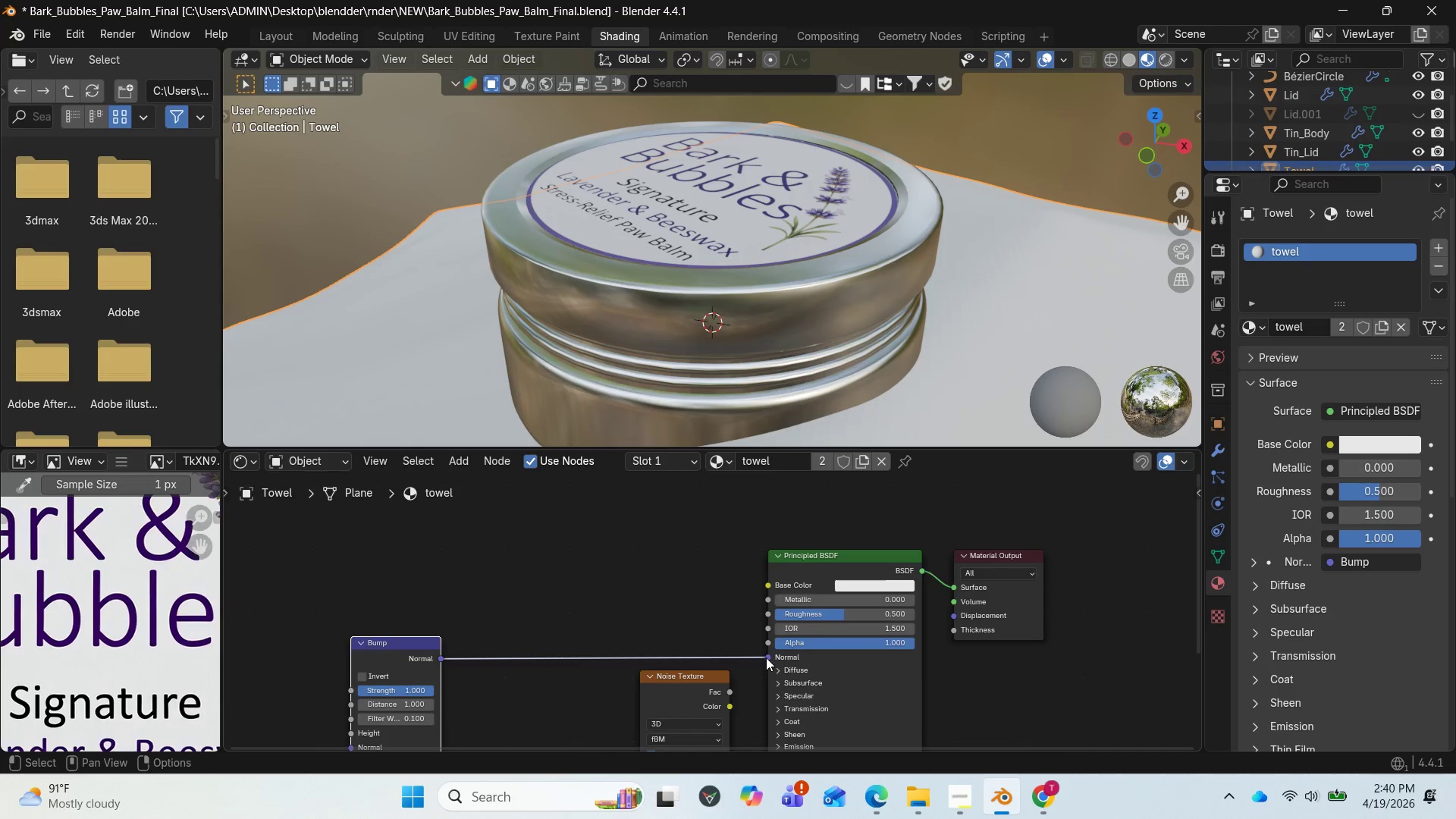 
left_click_drag(start_coordinate=[767, 657], to_coordinate=[460, 661])
 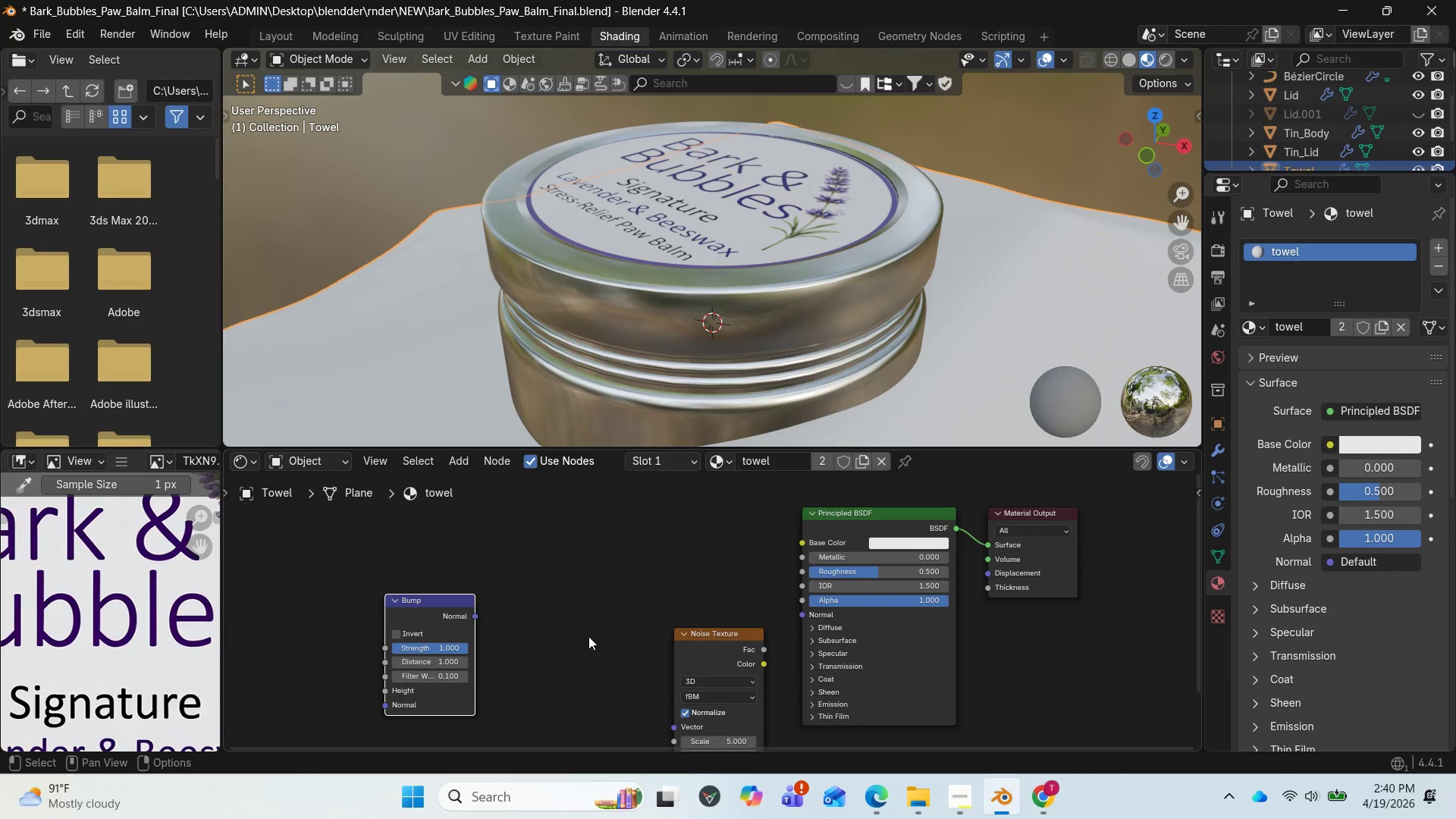 
left_click_drag(start_coordinate=[704, 634], to_coordinate=[582, 671])
 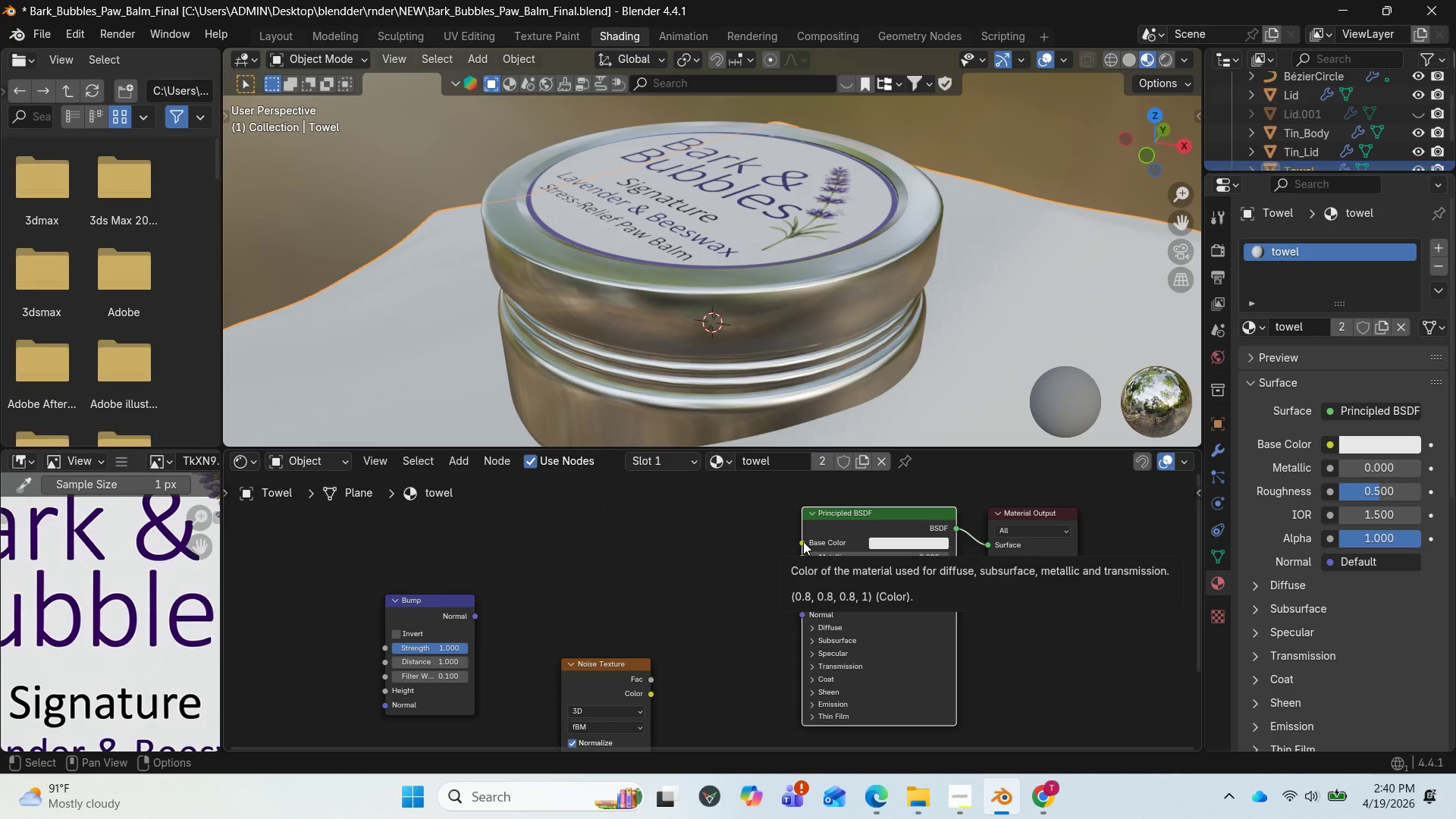 
left_click([803, 541])
 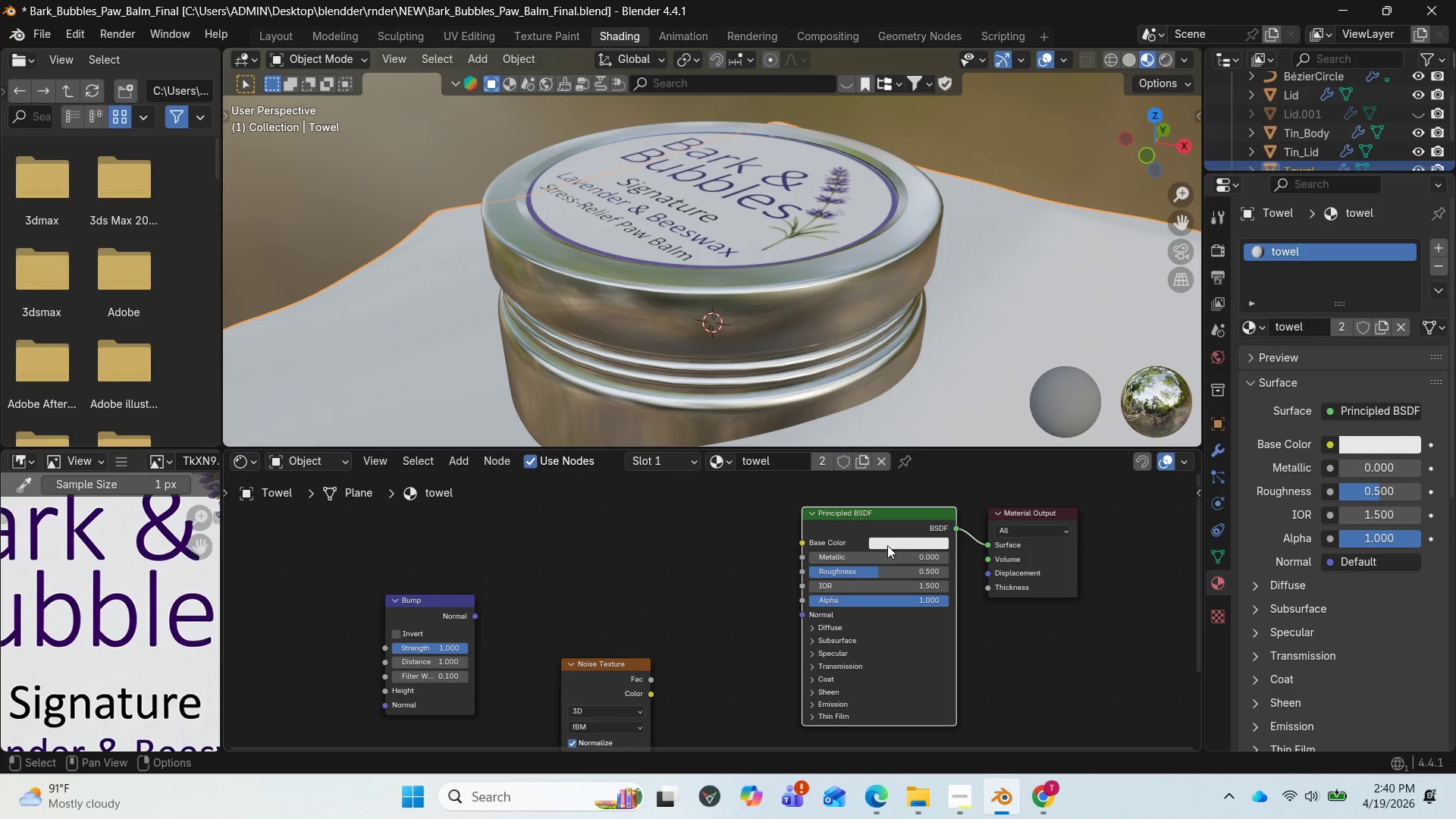 
left_click([890, 542])
 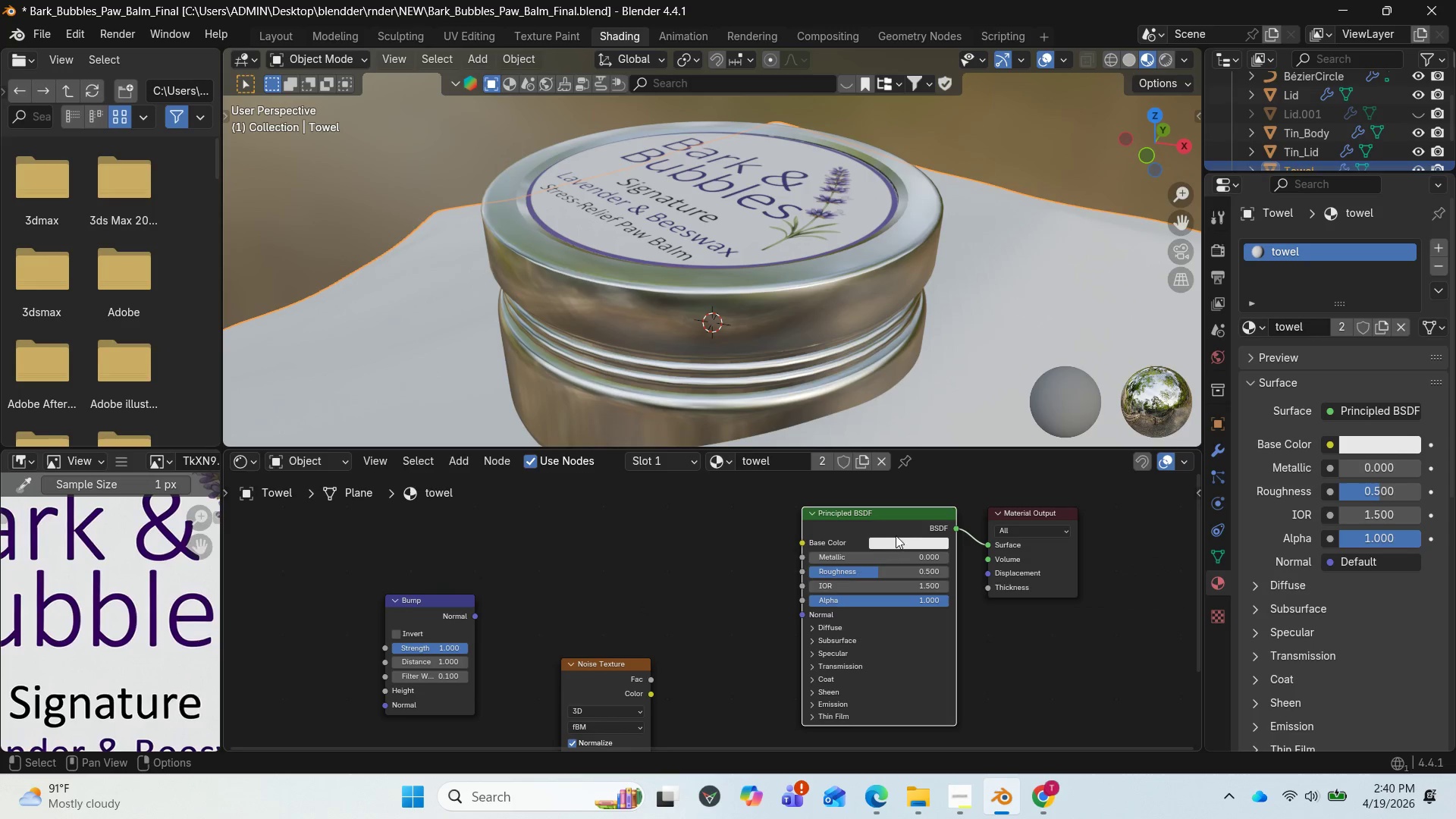 
left_click([896, 539])
 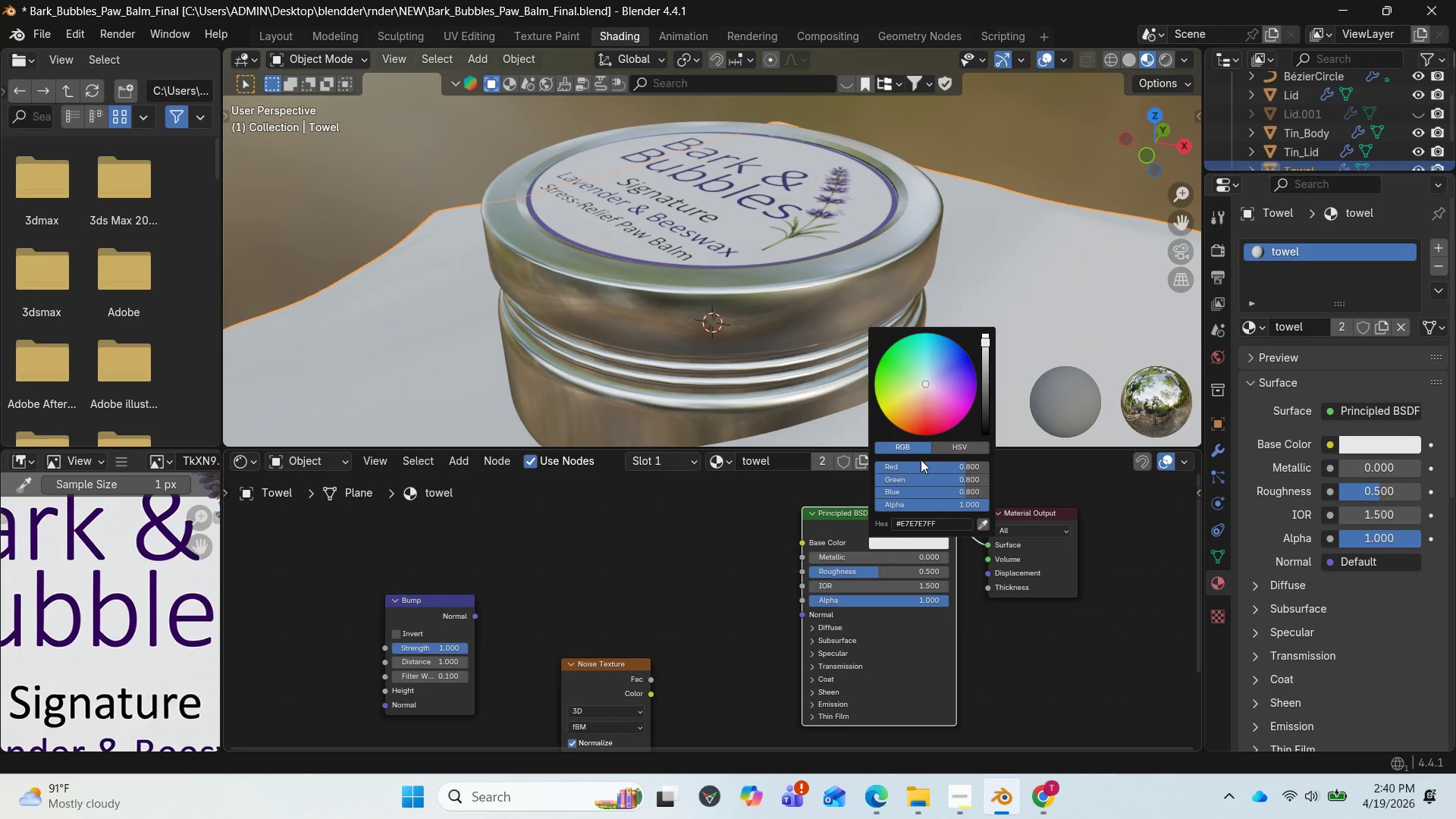 
mouse_move([971, 471])
 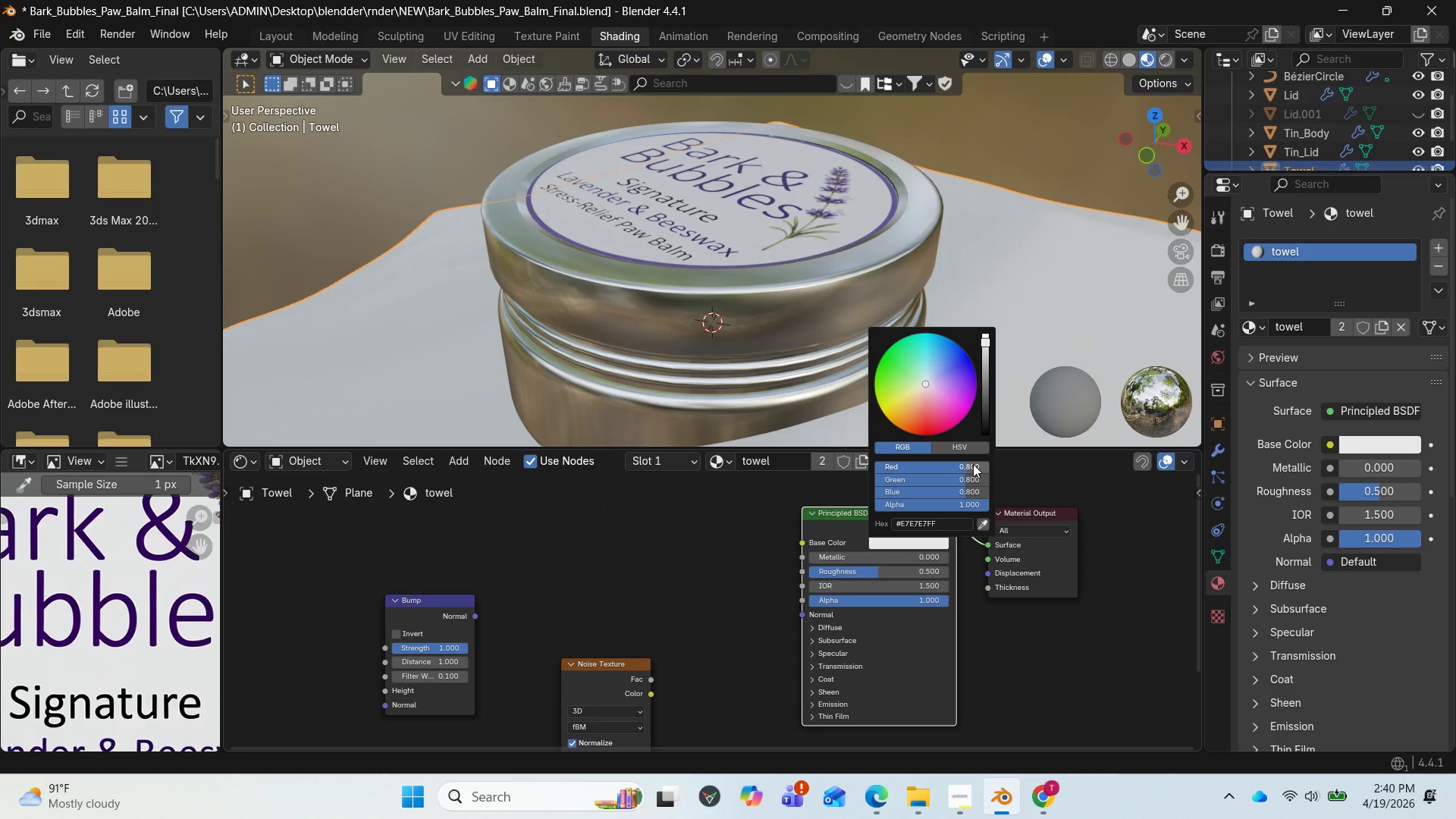 
left_click([973, 464])
 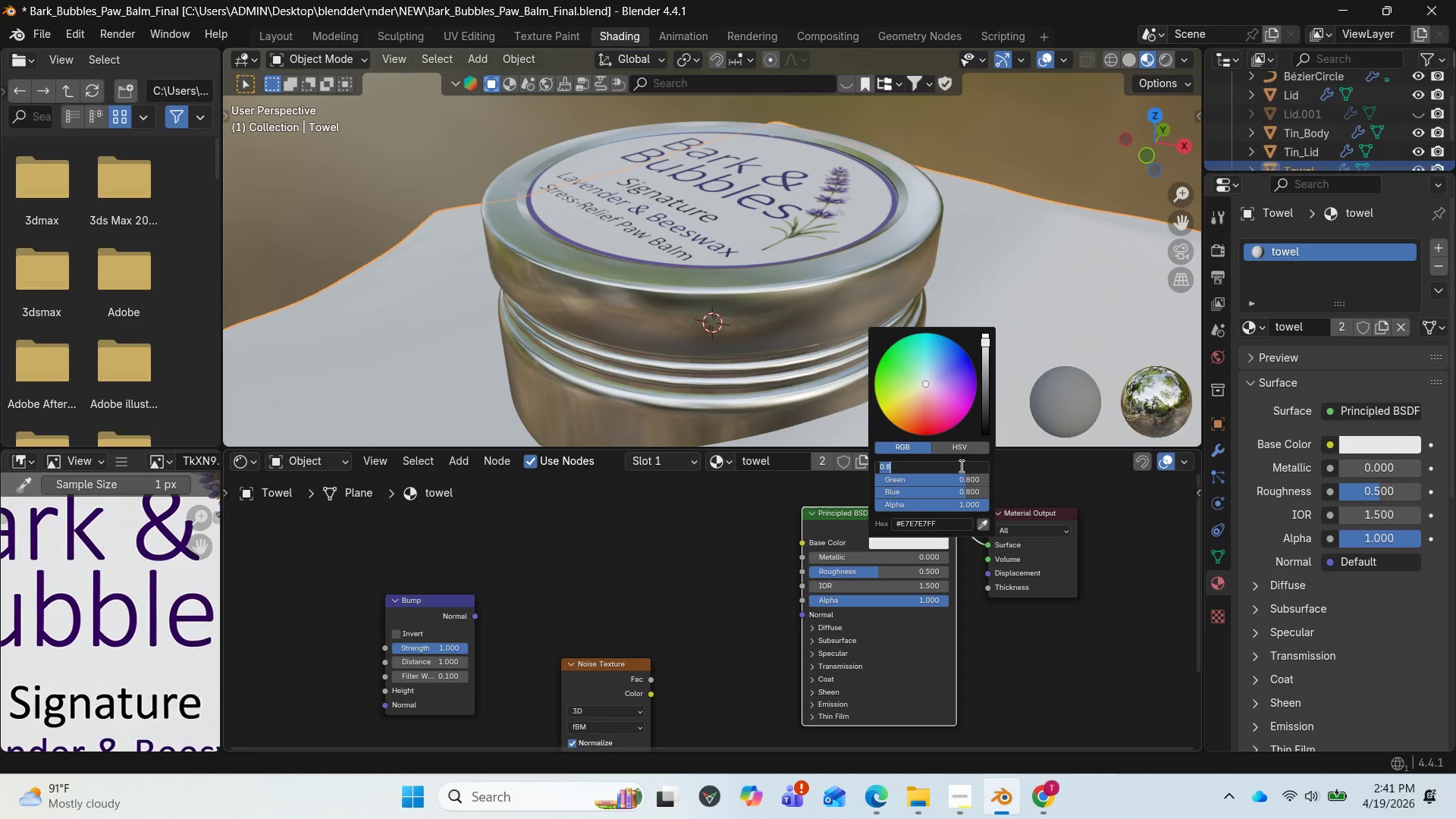 
type(.85)
 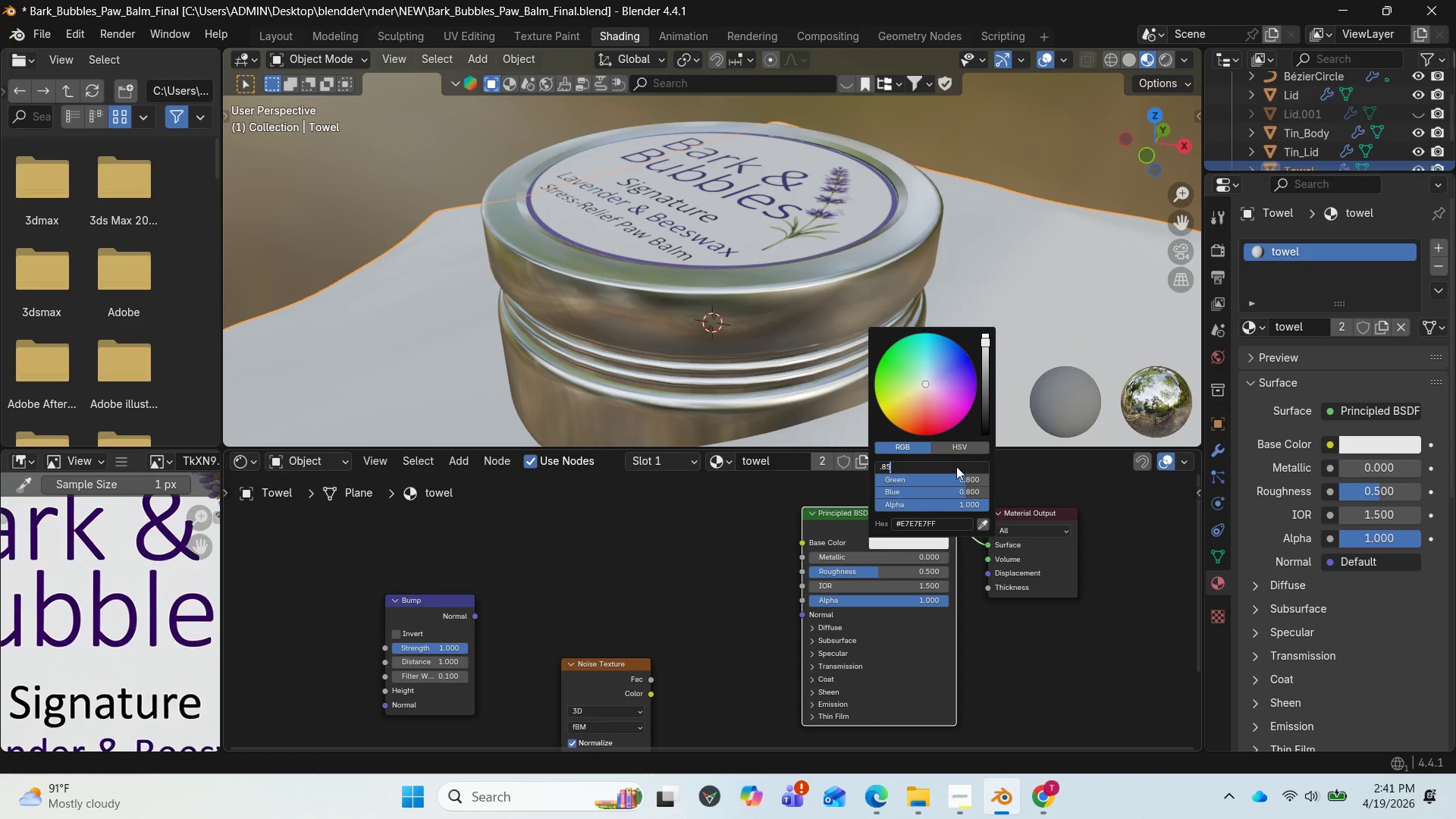 
key(Enter)
 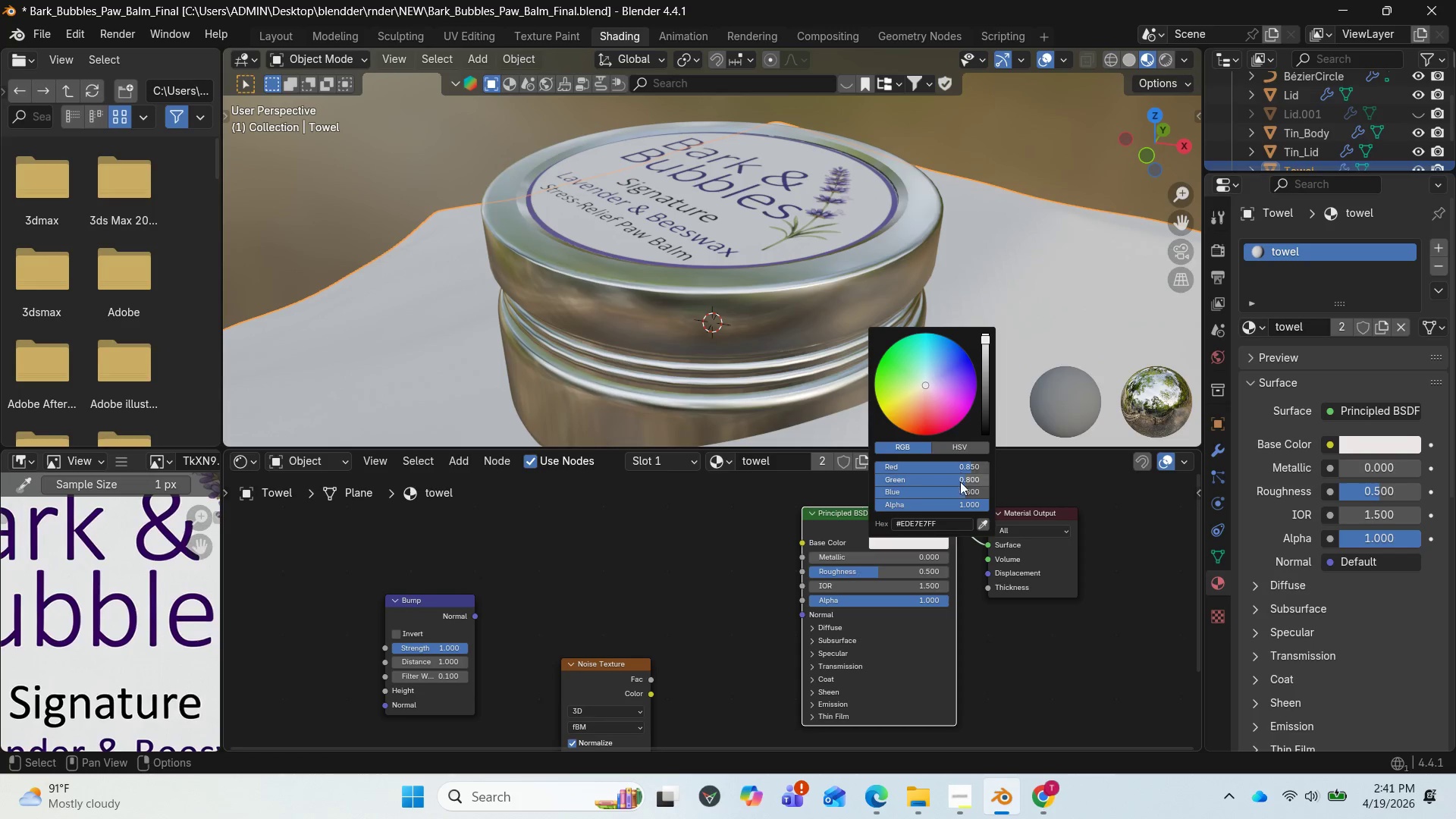 
left_click([960, 485])
 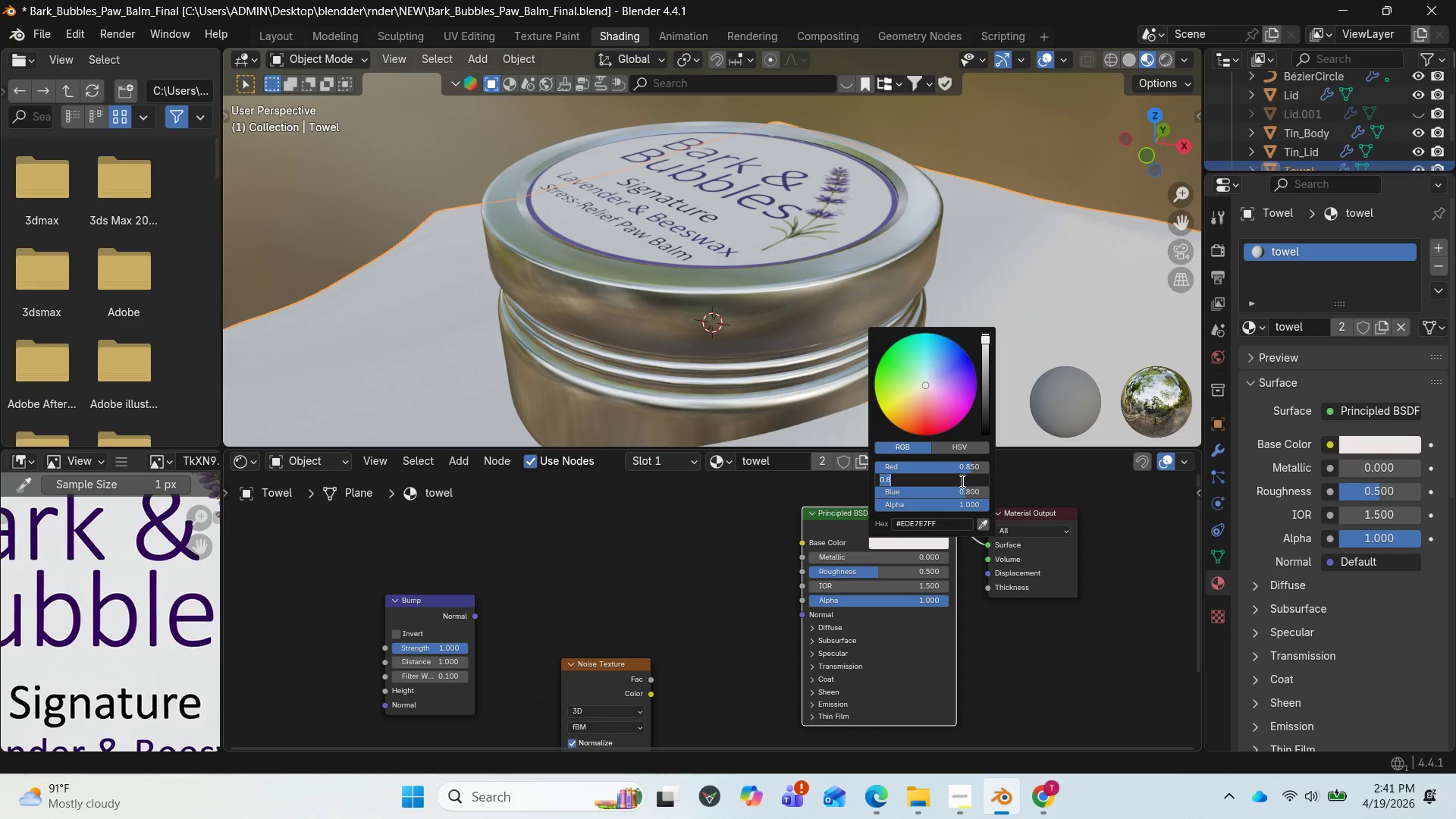 
type(.85)
 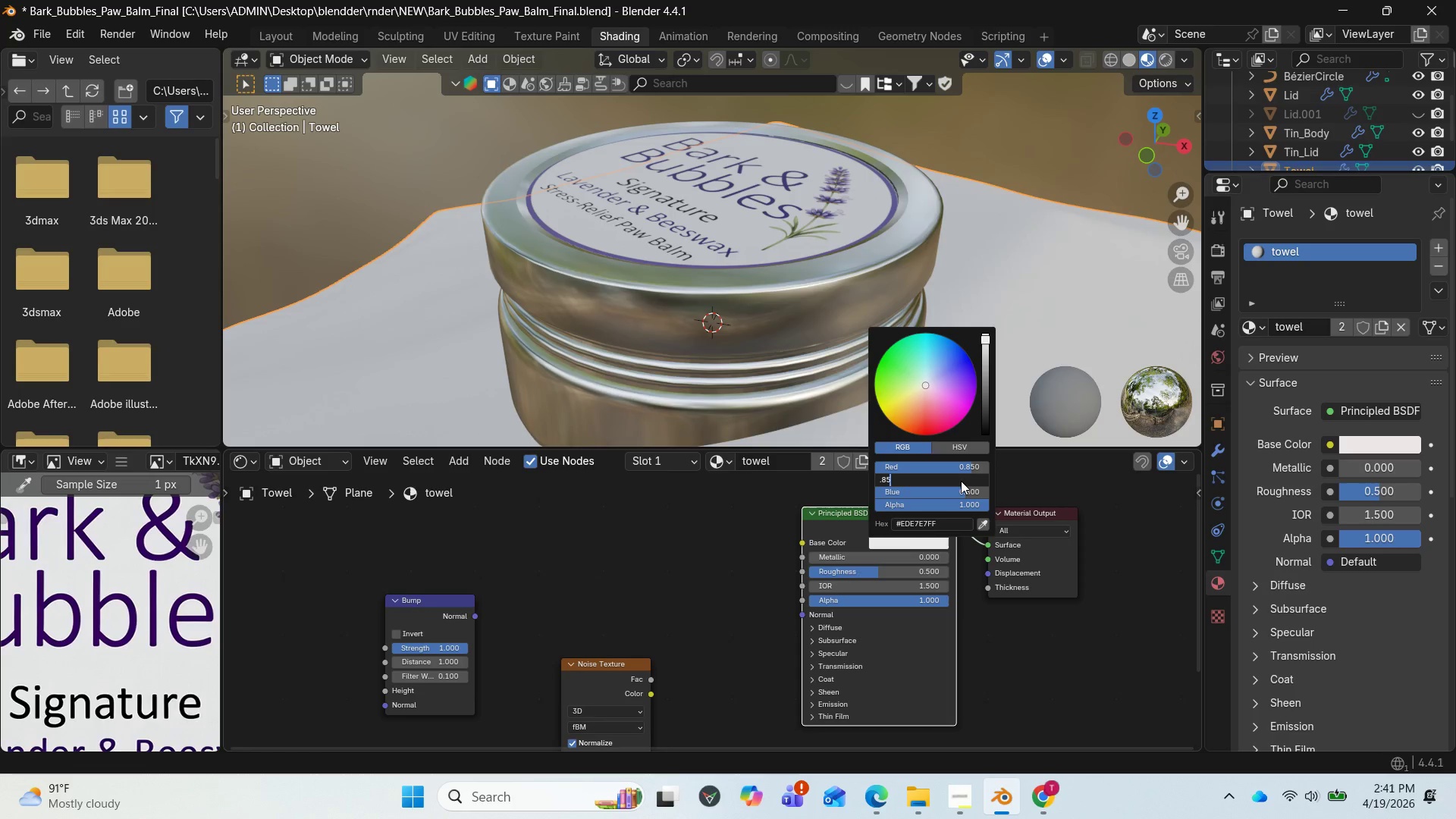 
key(Enter)
 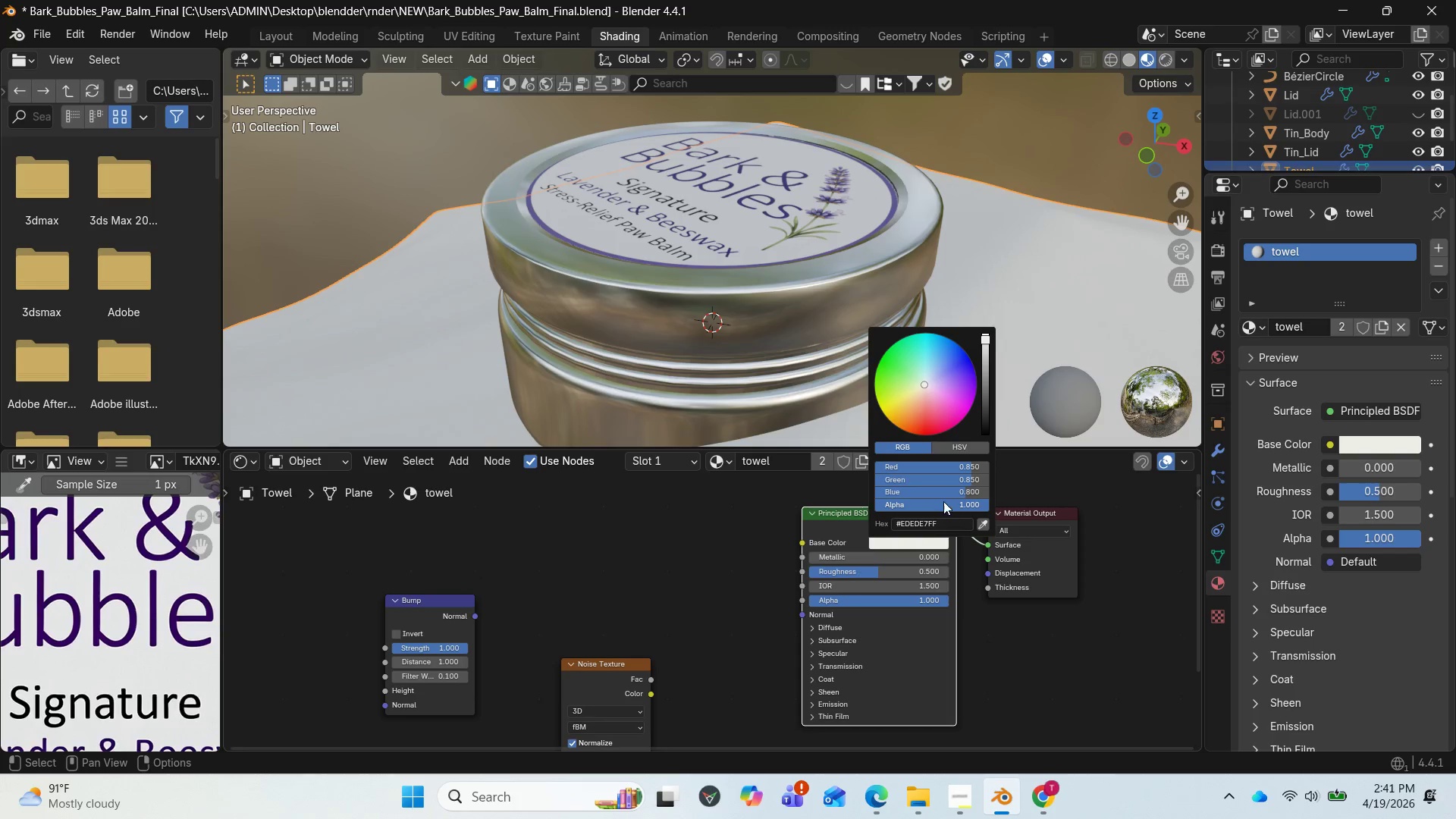 
left_click([943, 491])
 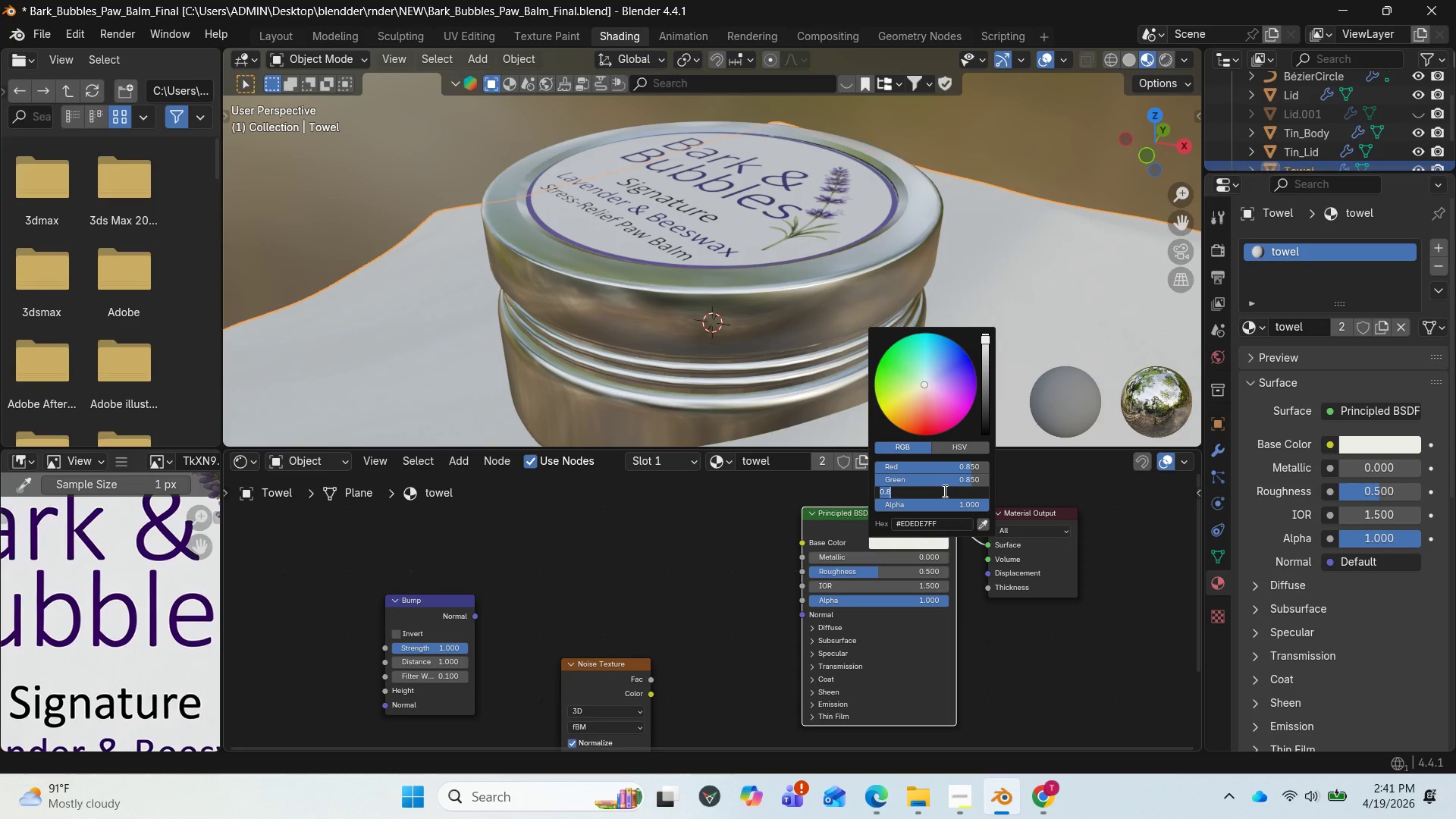 
type(.85)
 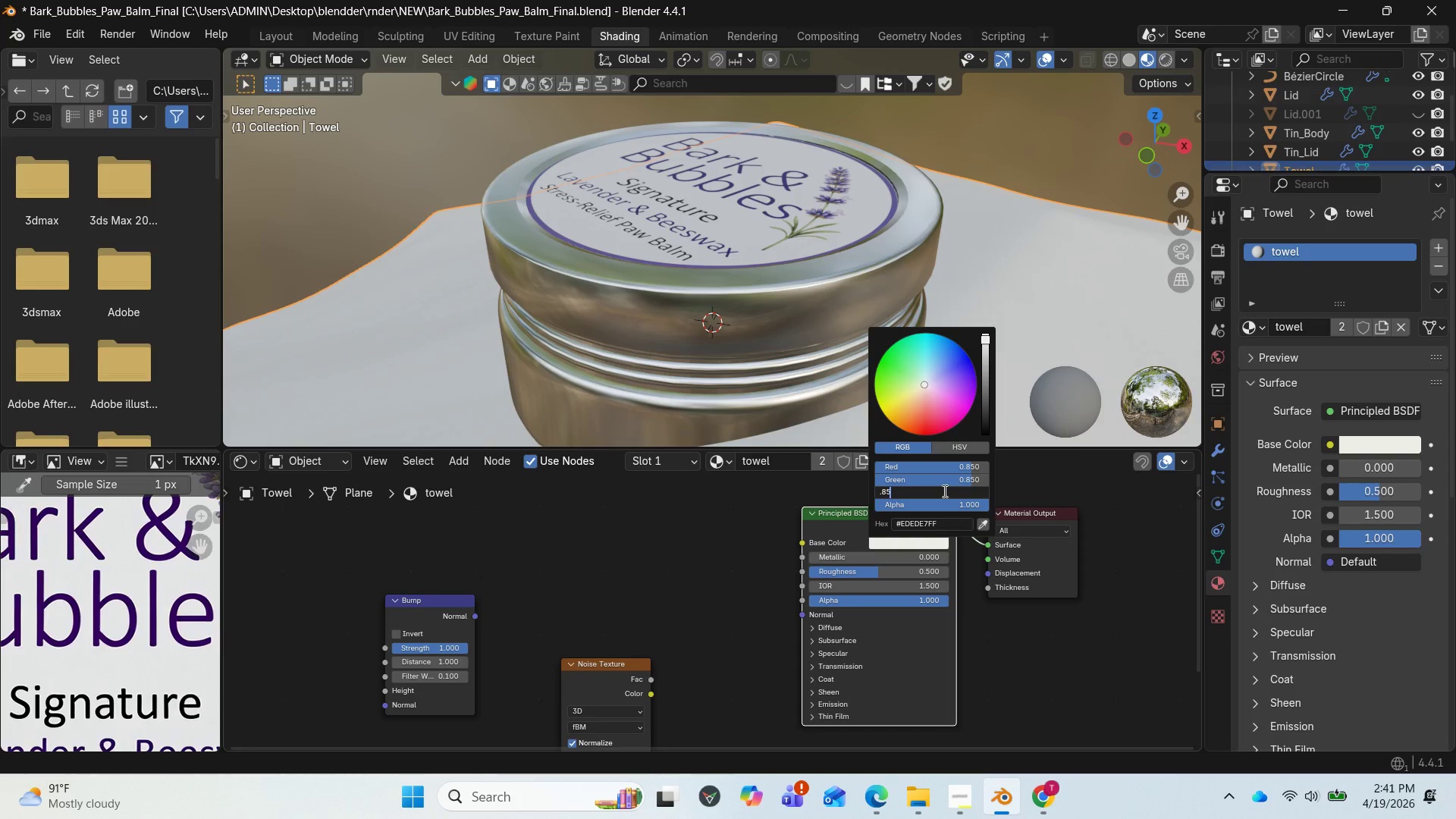 
key(Enter)
 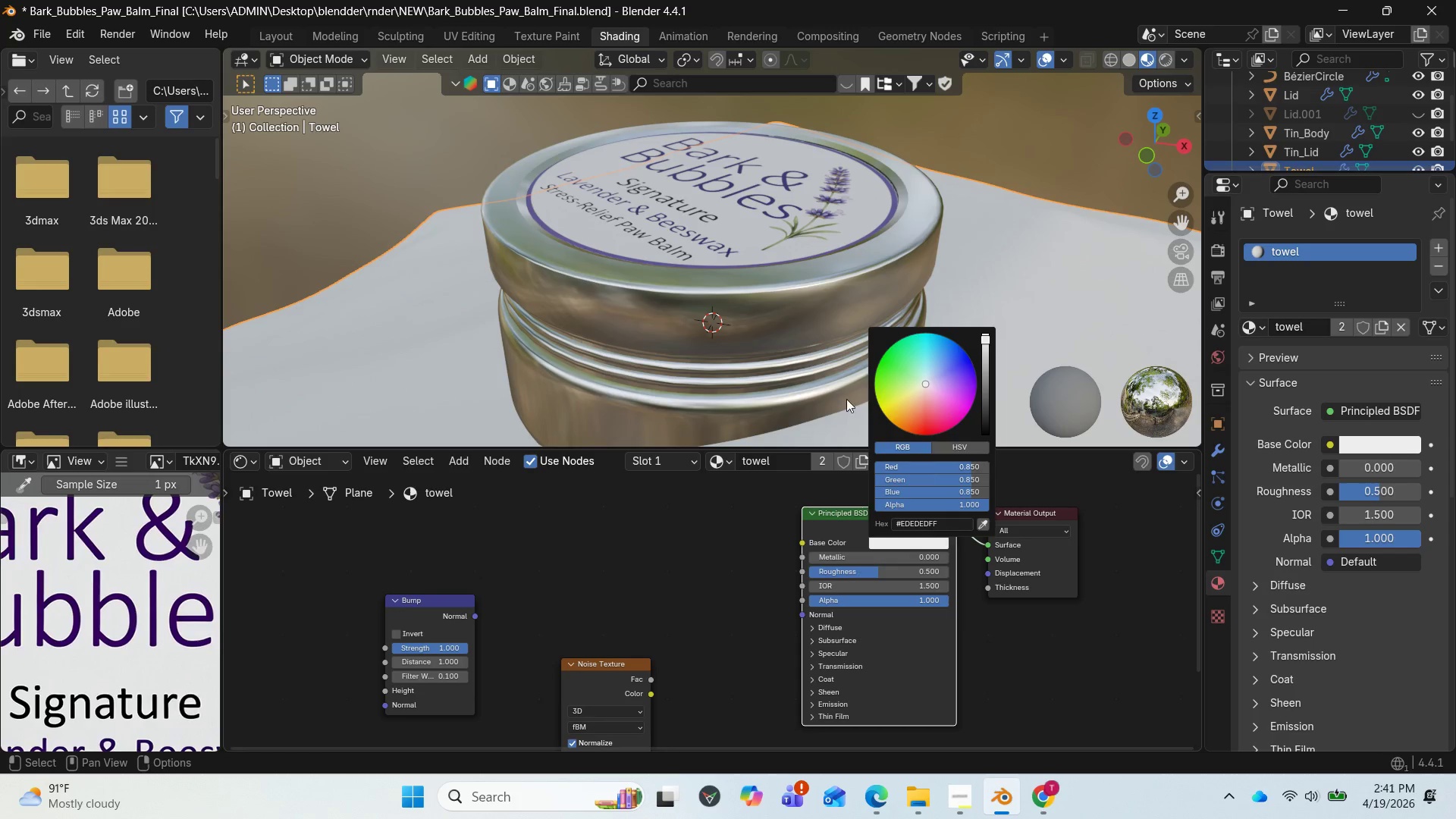 
scroll: coordinate [750, 301], scroll_direction: up, amount: 1.0
 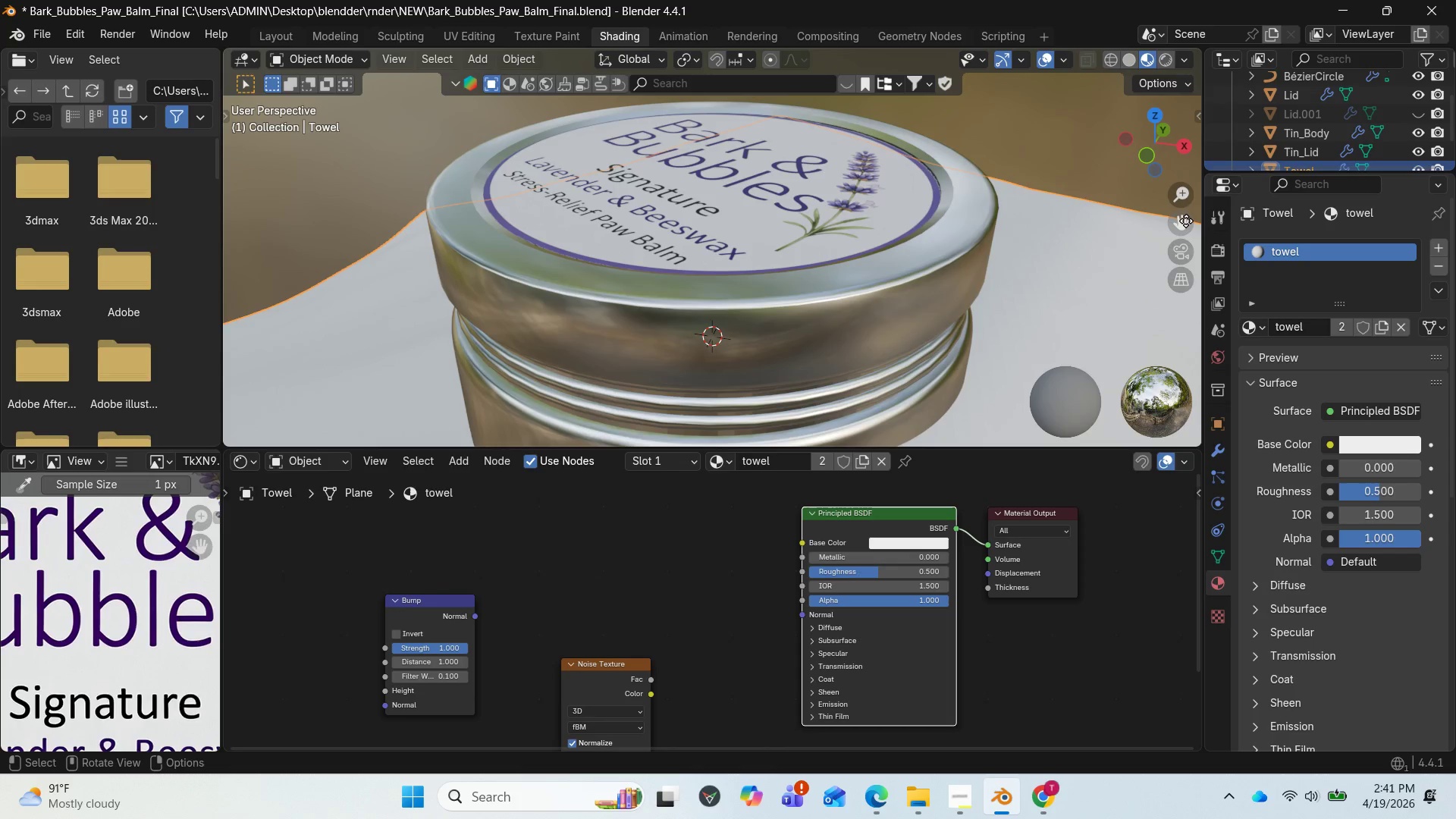 
left_click_drag(start_coordinate=[1186, 221], to_coordinate=[1185, 70])
 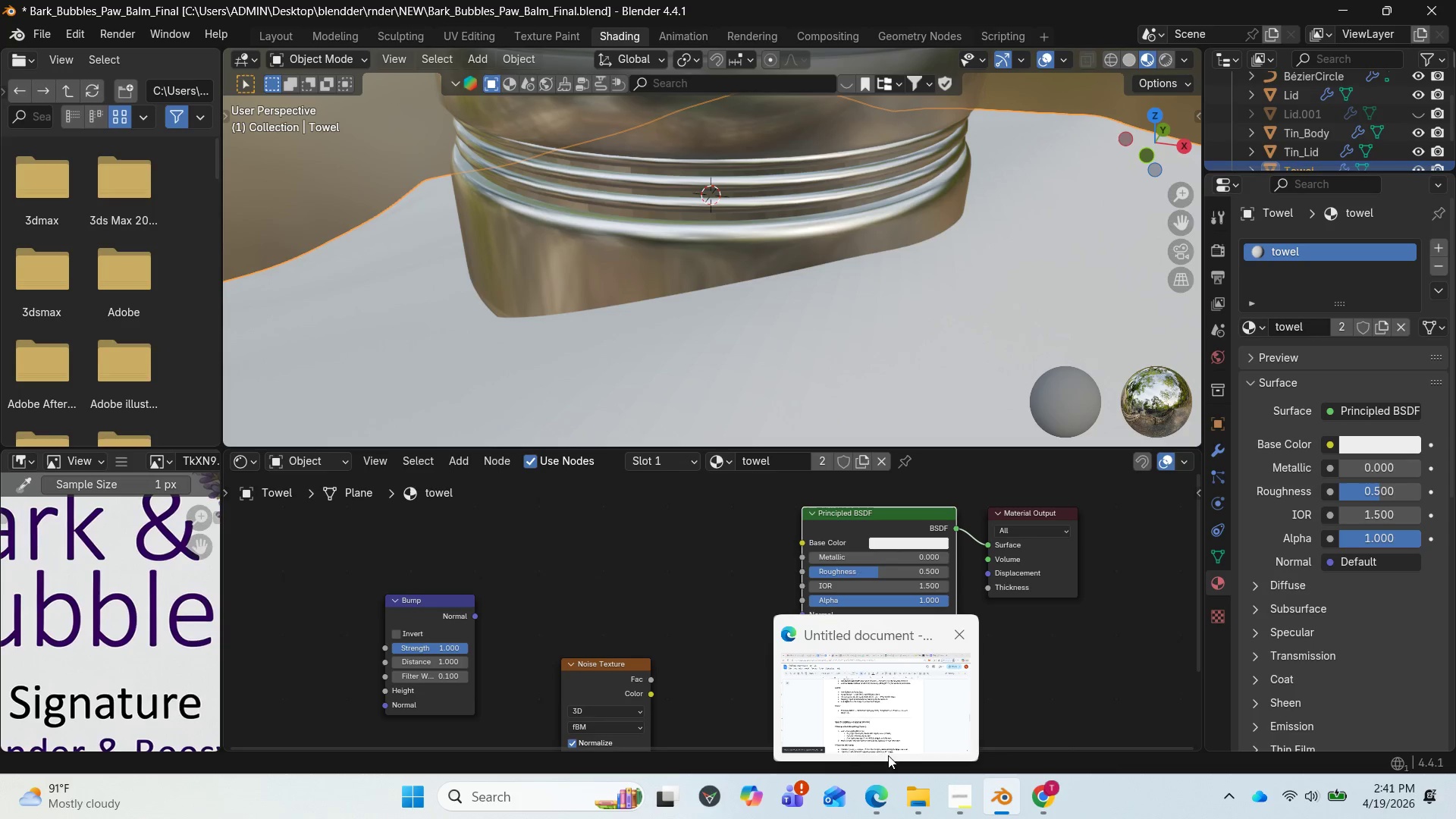 
left_click([880, 700])
 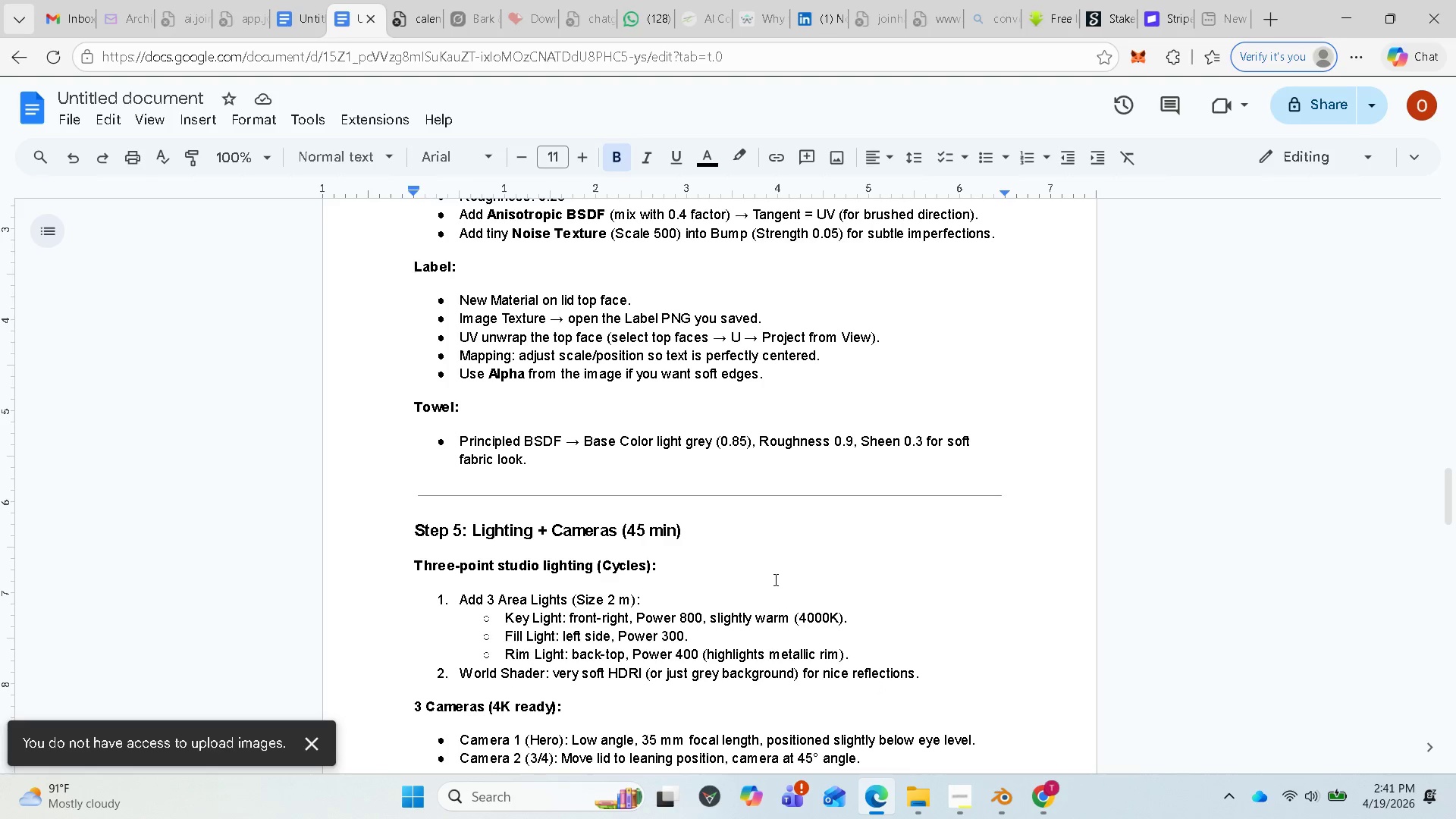 
scroll: coordinate [774, 579], scroll_direction: up, amount: 1.0
 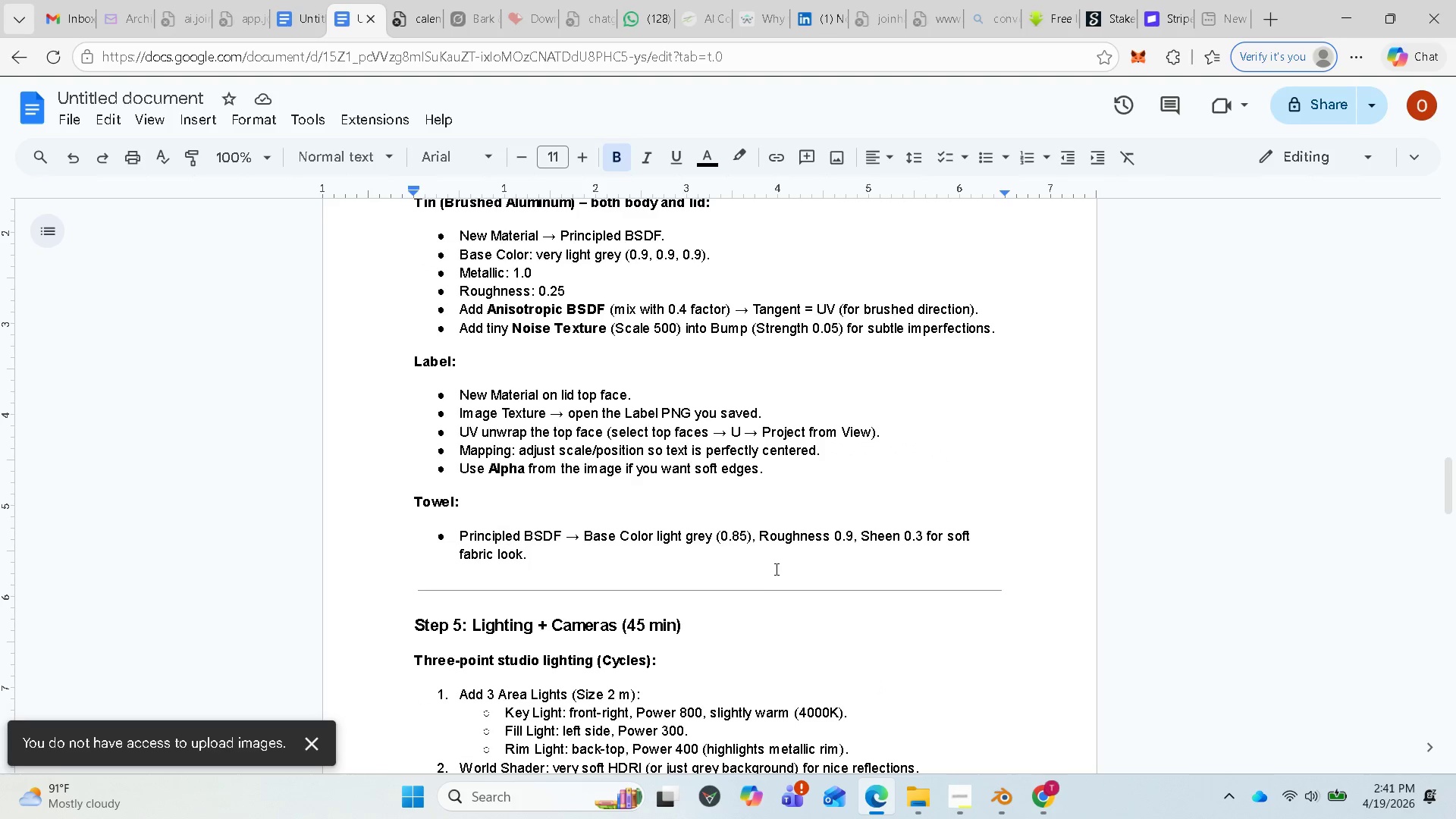 
scroll: coordinate [748, 560], scroll_direction: down, amount: 1.0
 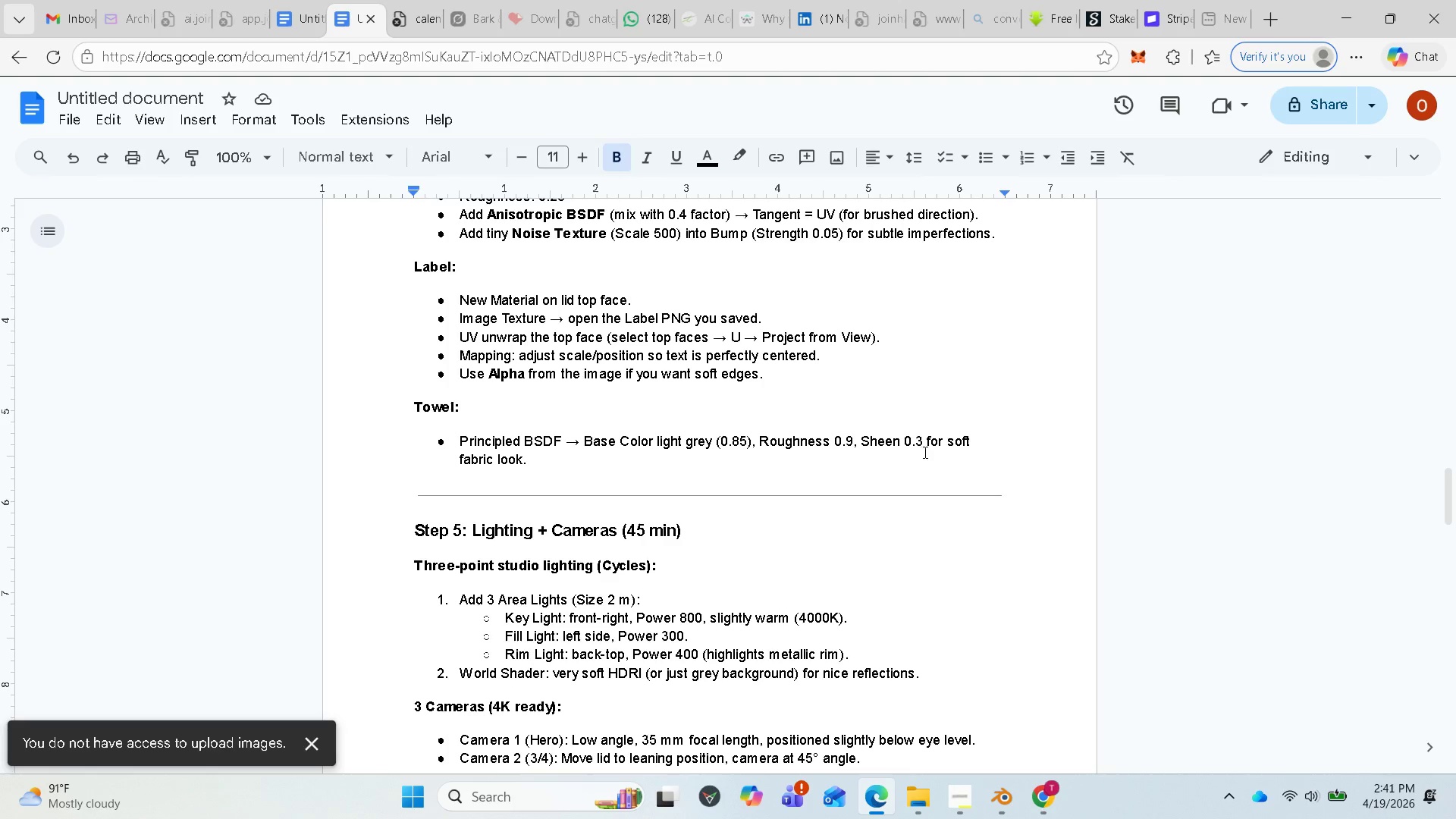 
wait(16.79)
 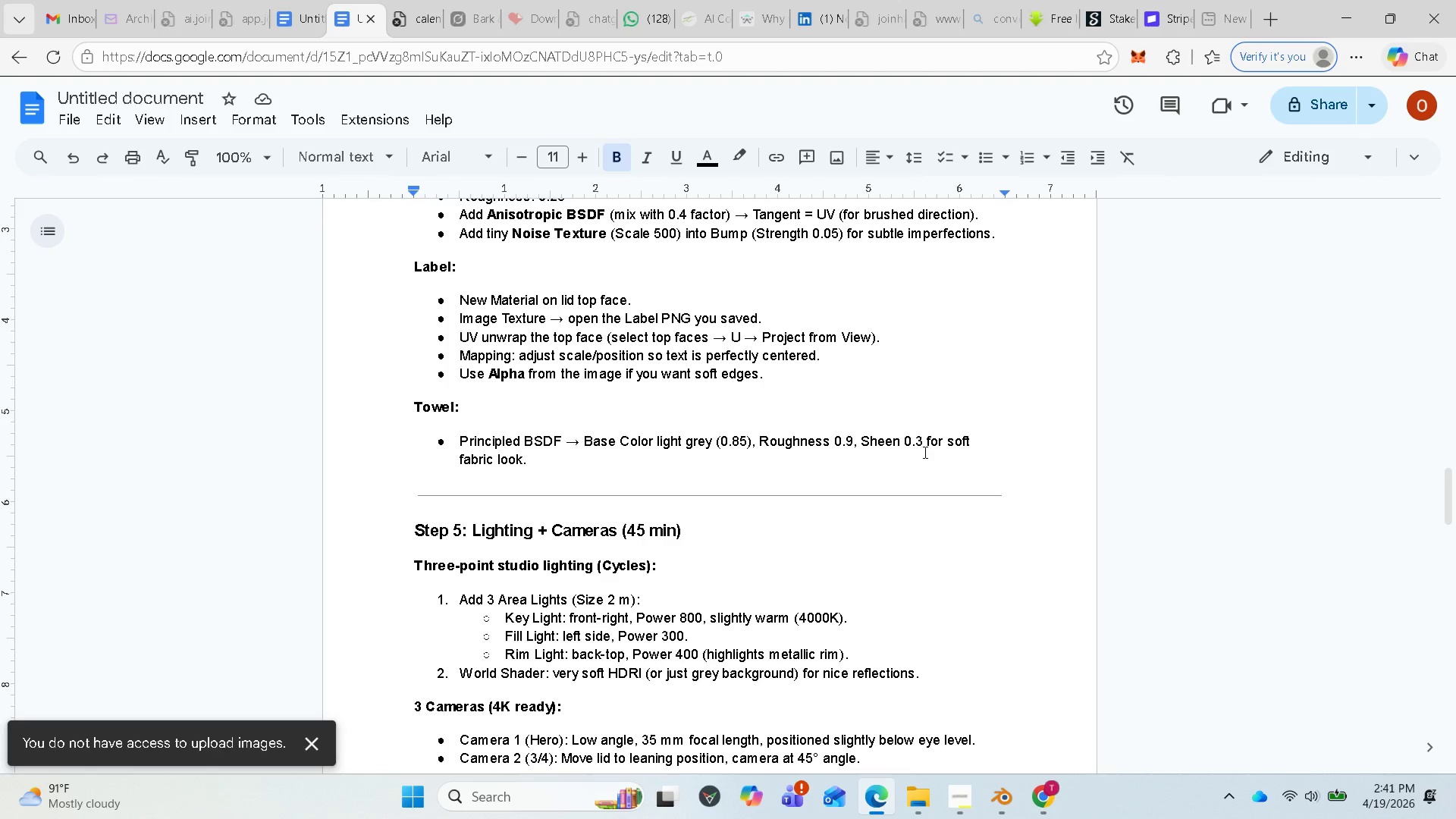 
left_click([1001, 795])
 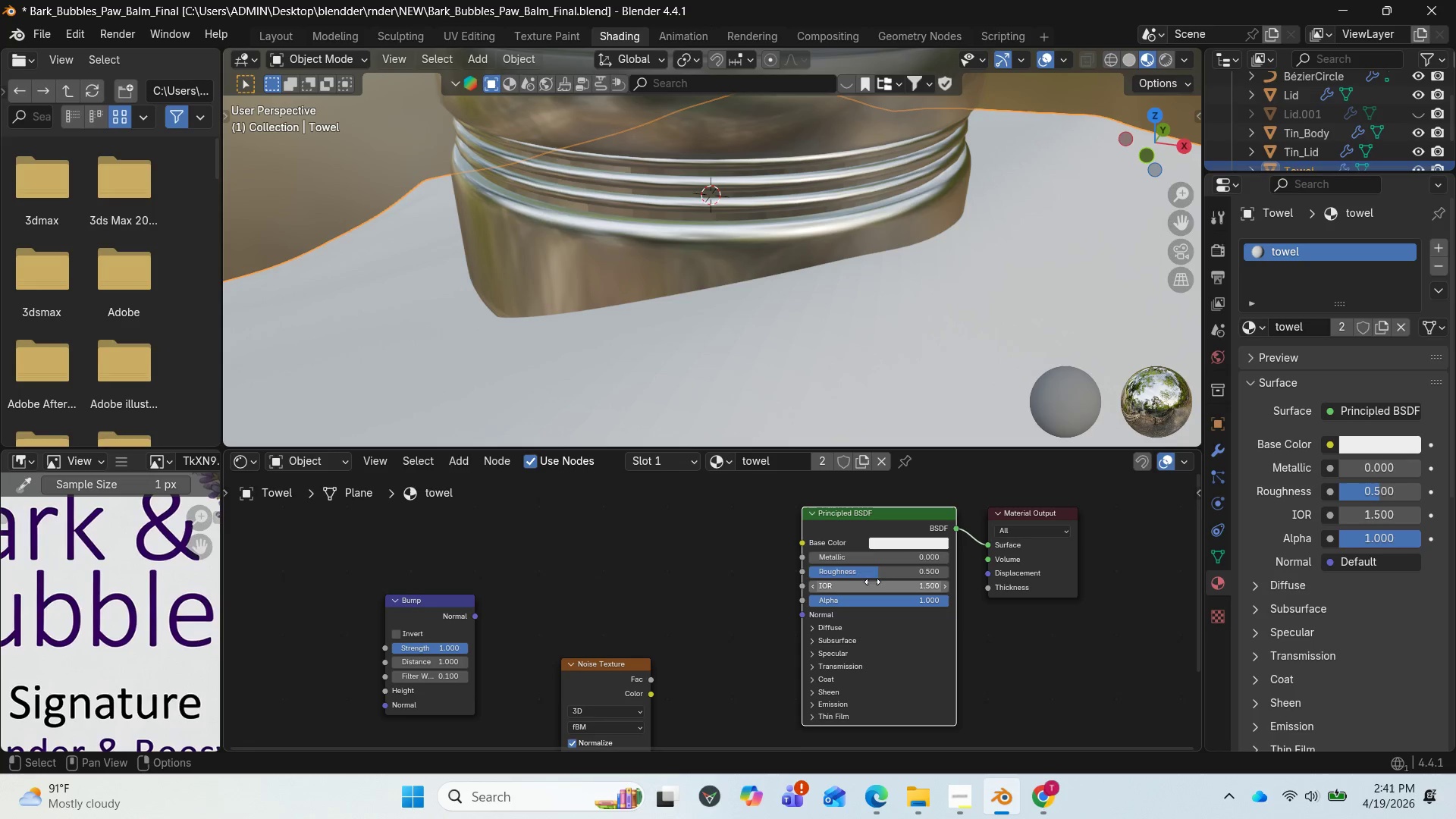 
left_click_drag(start_coordinate=[873, 574], to_coordinate=[930, 551])
 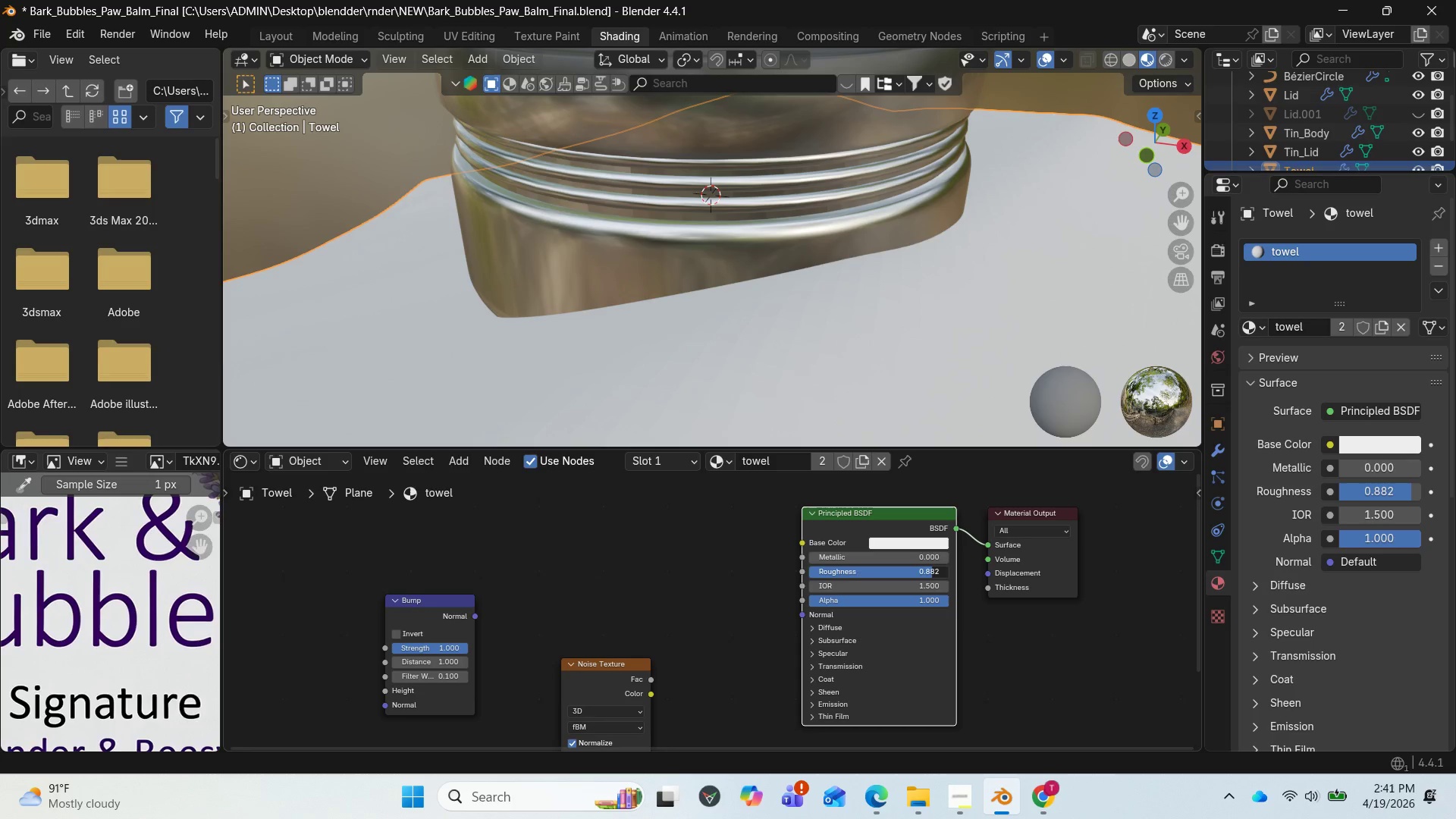 
left_click([933, 572])
 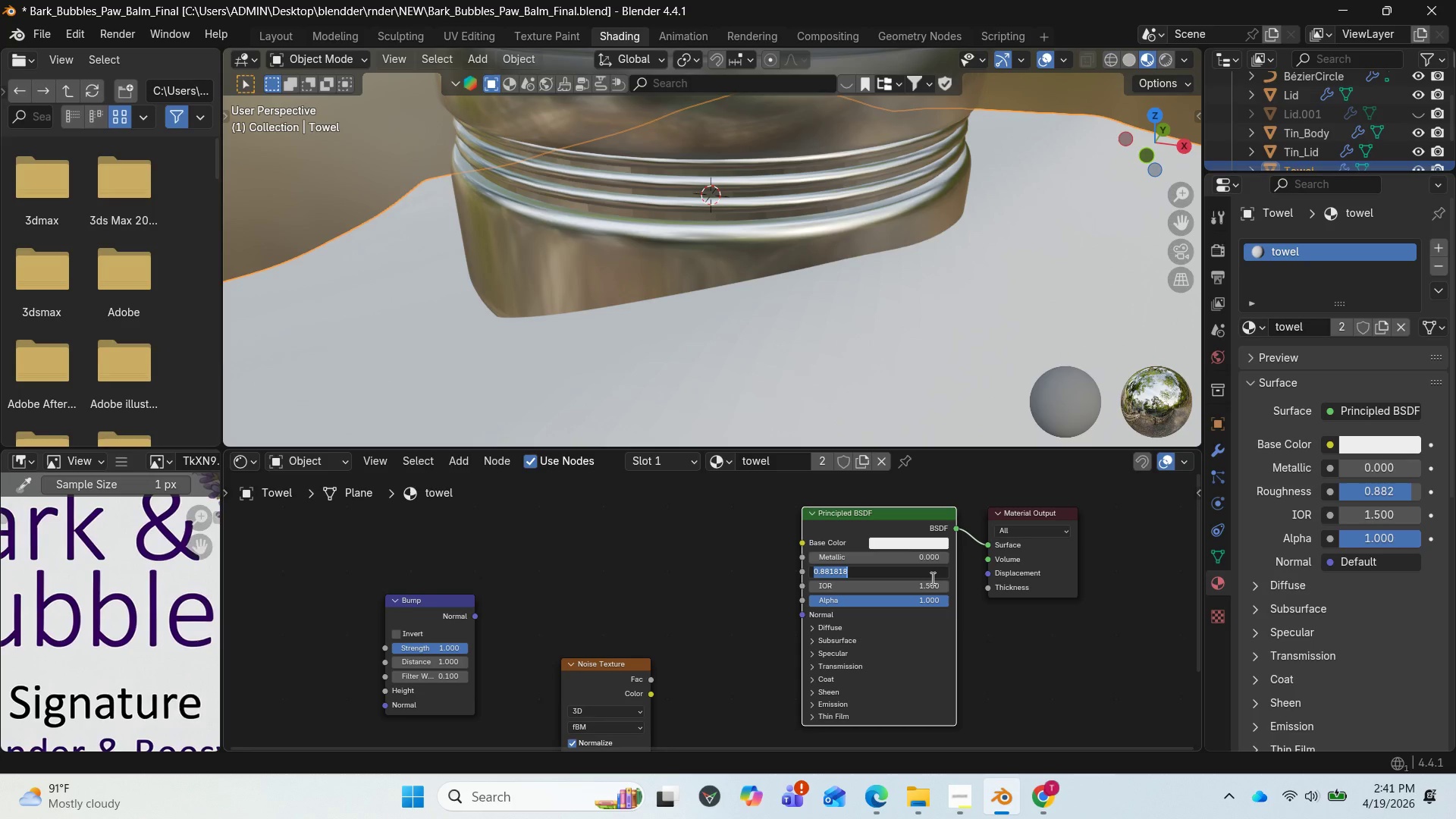 
key(Period)
 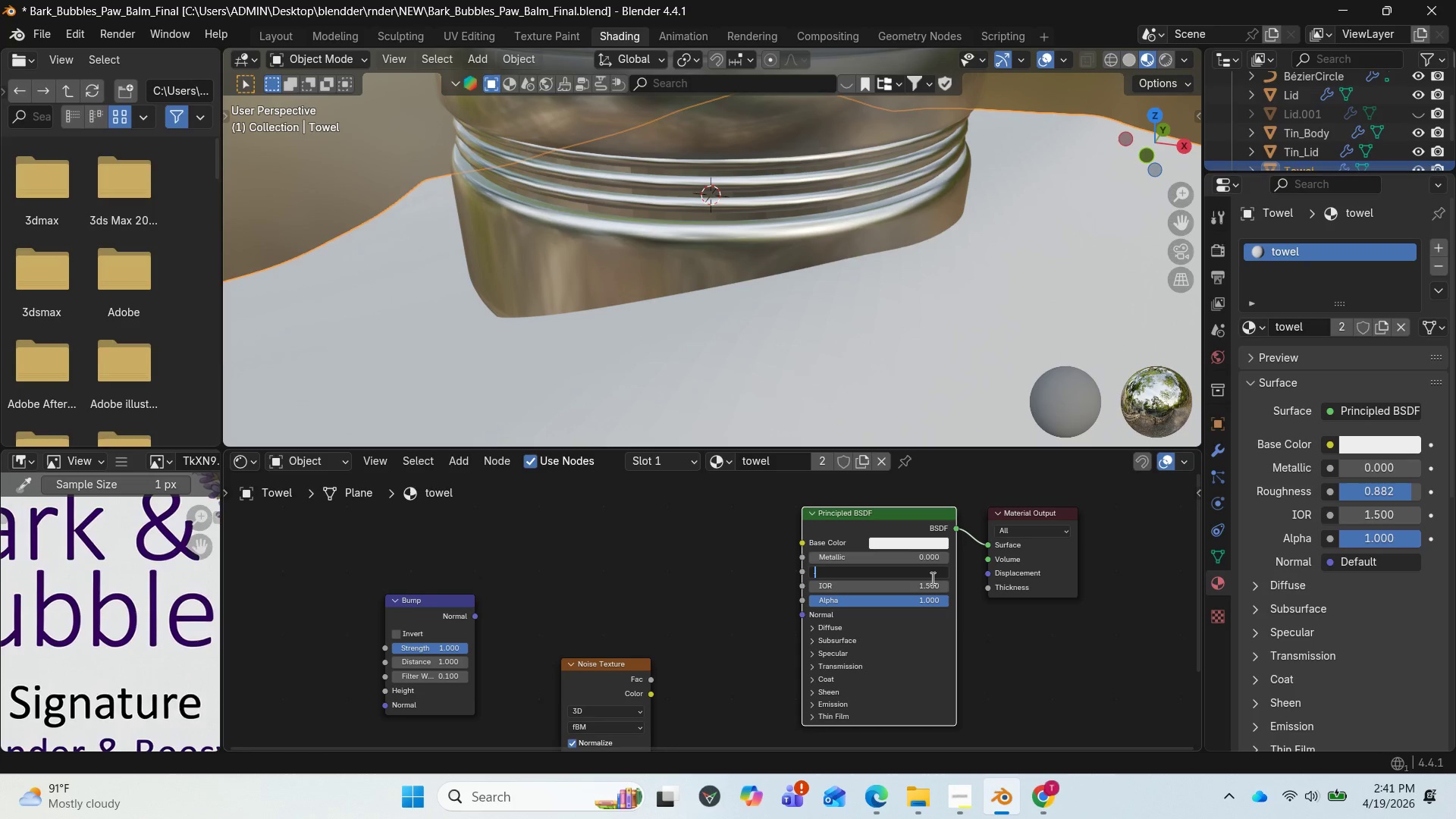 
key(9)
 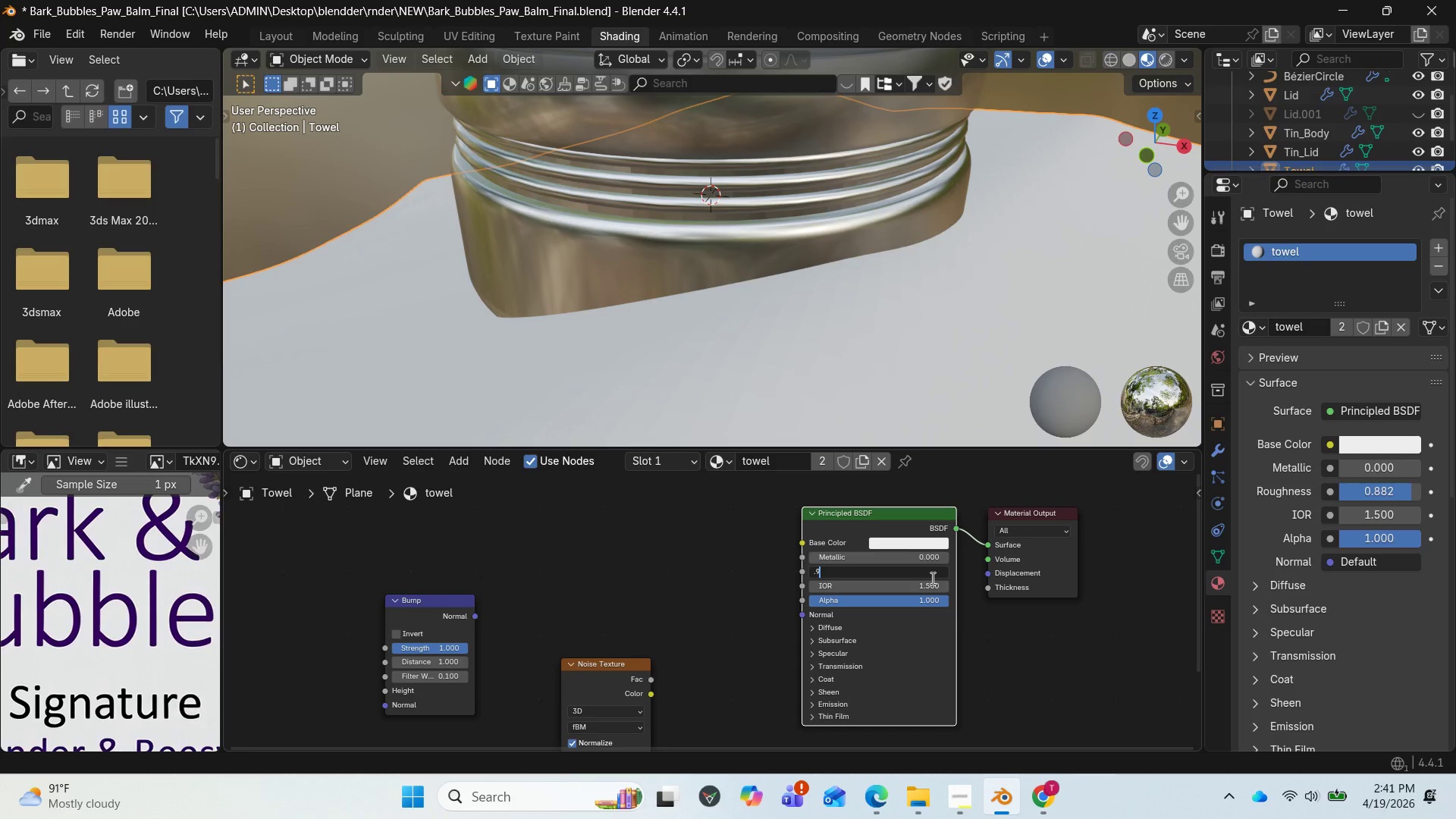 
key(Enter)
 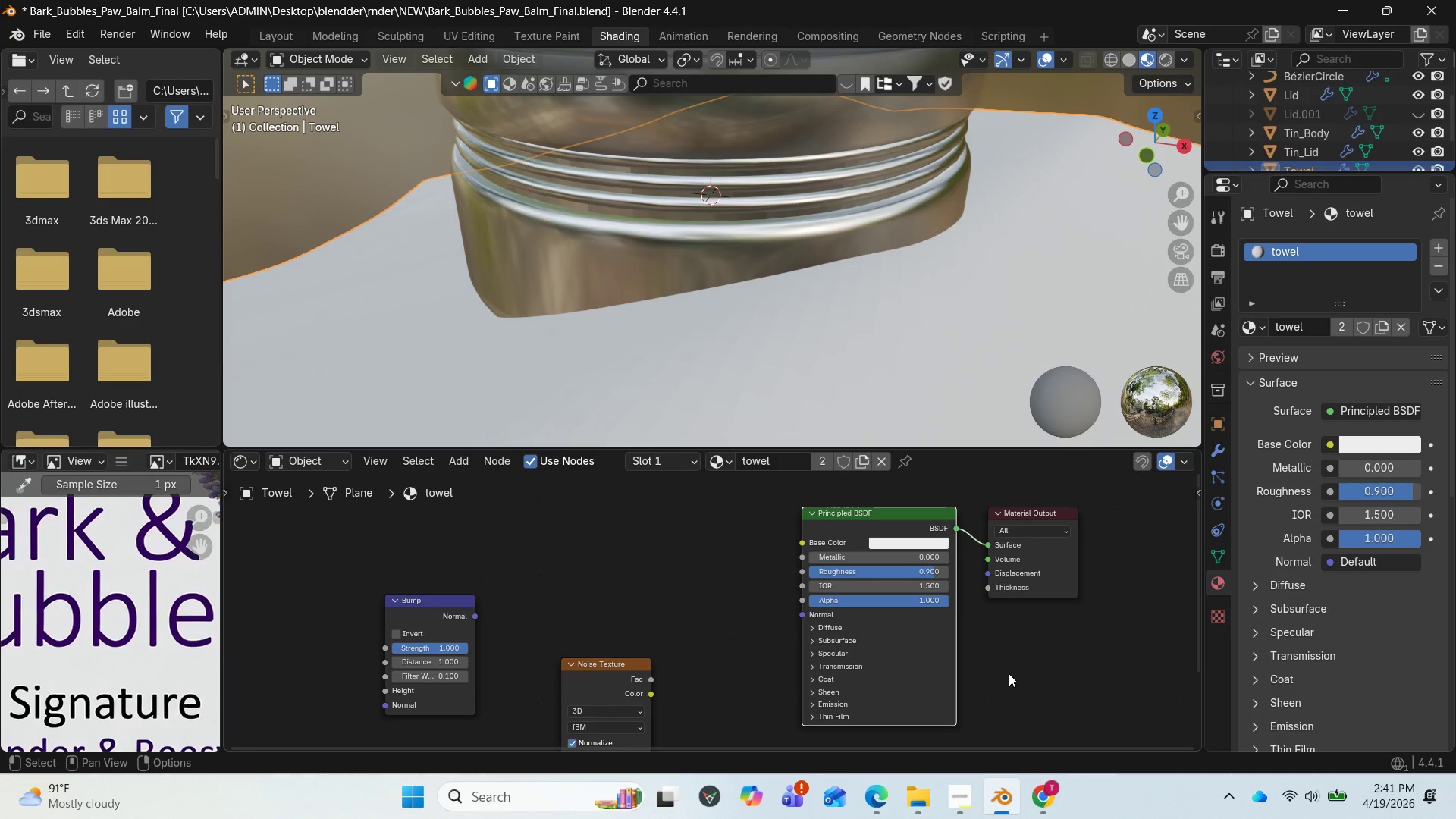 
wait(6.53)
 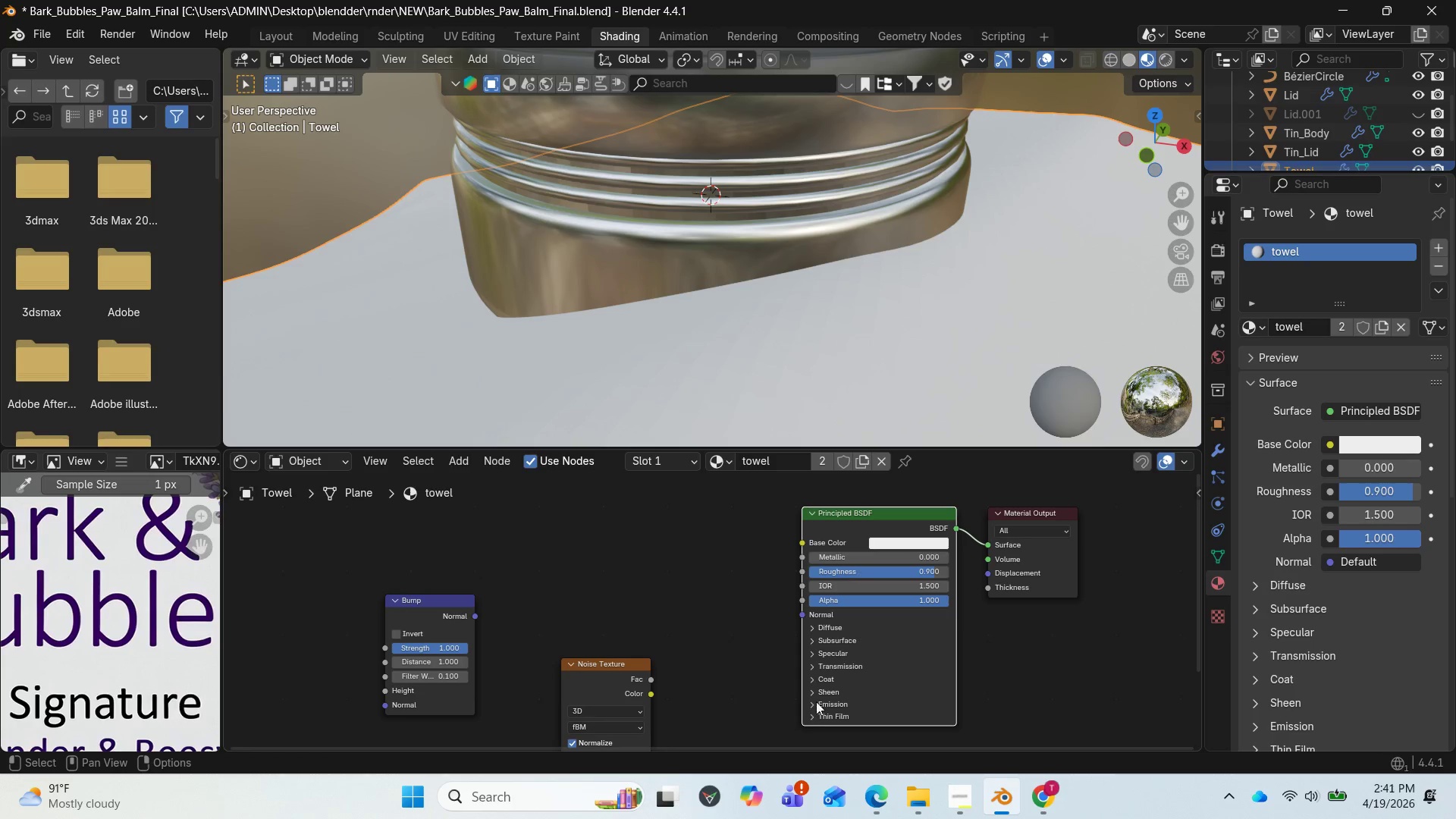 
left_click([826, 650])
 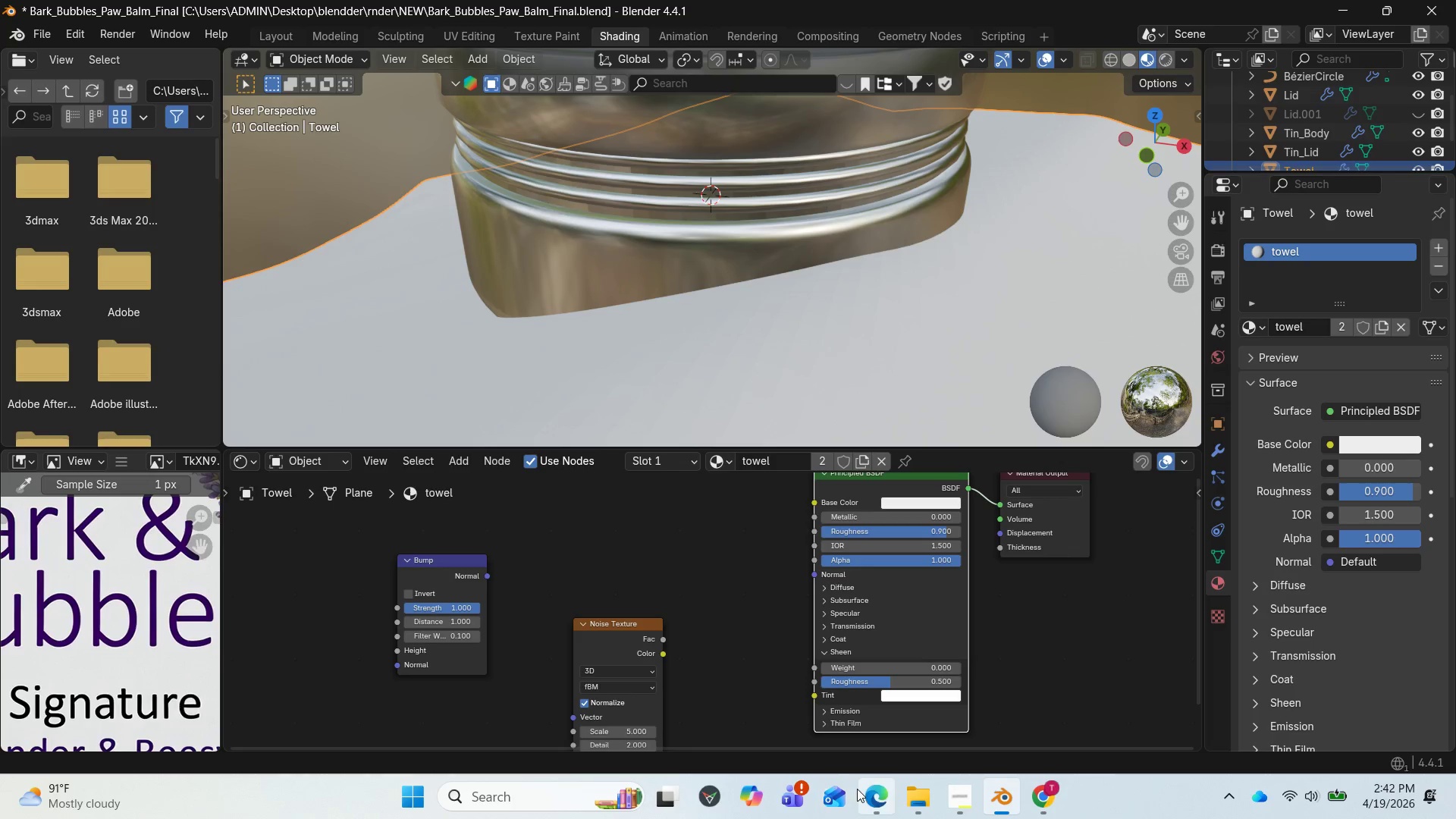 
mouse_move([879, 720])
 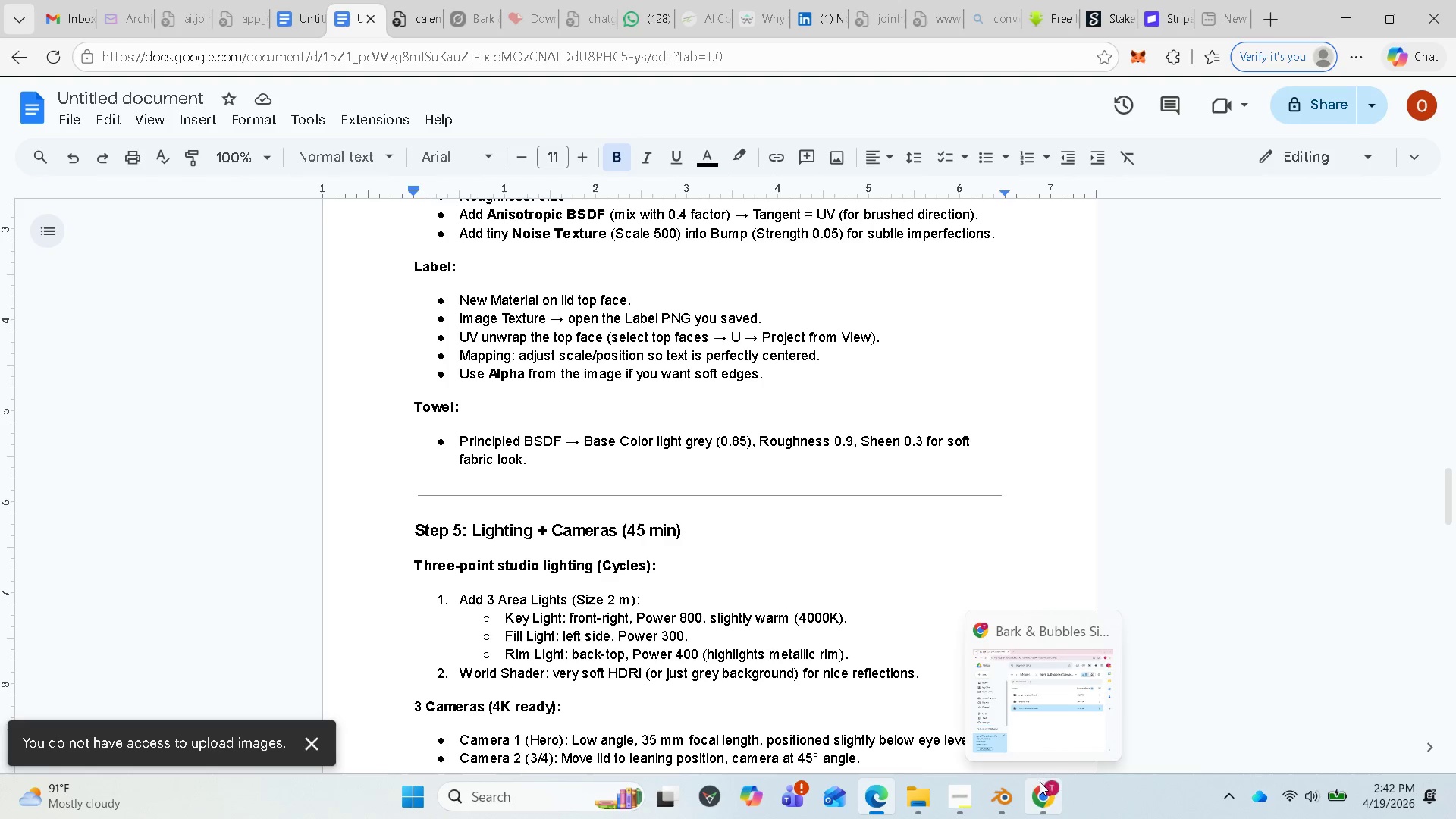 
wait(6.87)
 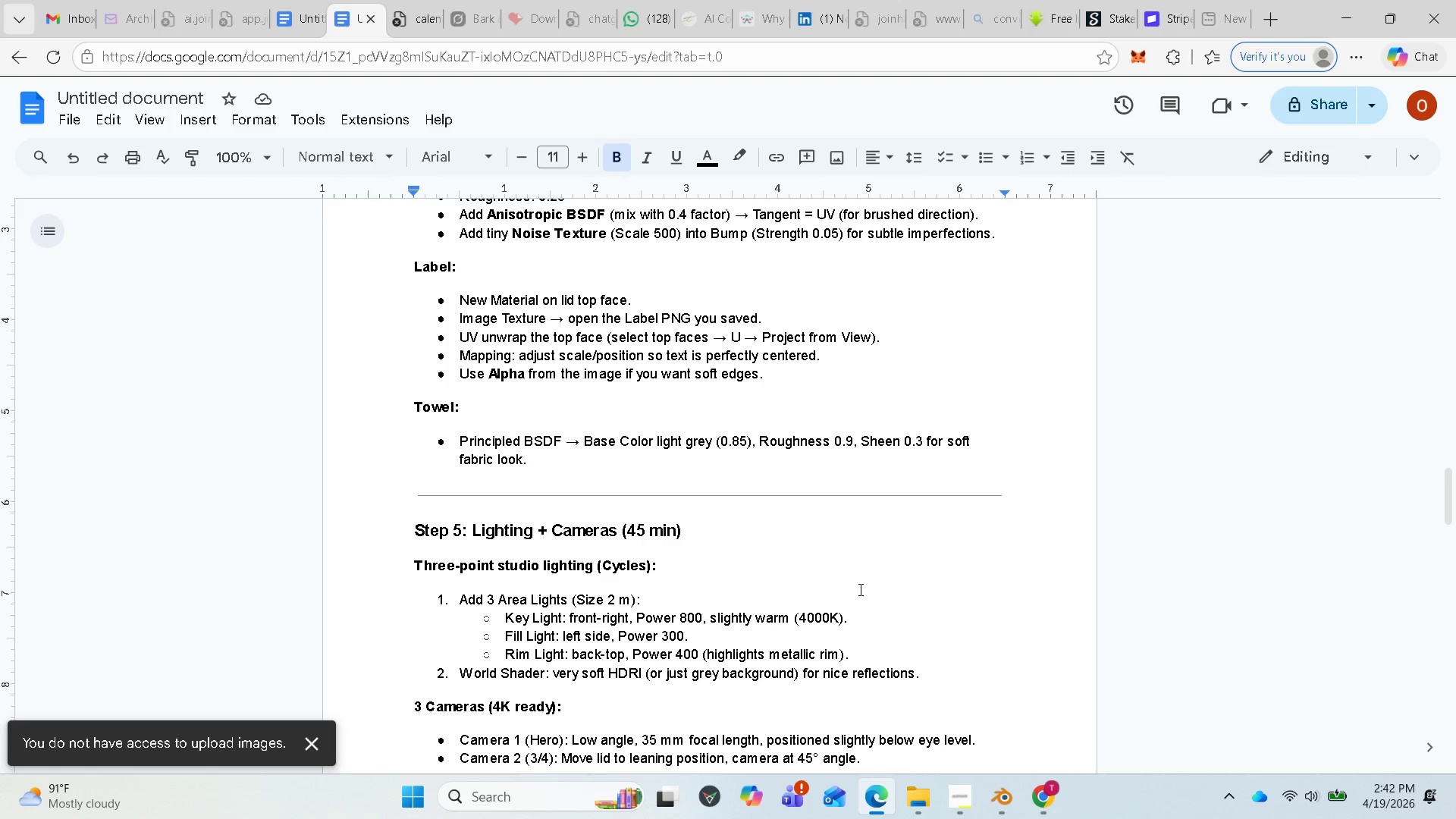 
left_click([994, 712])
 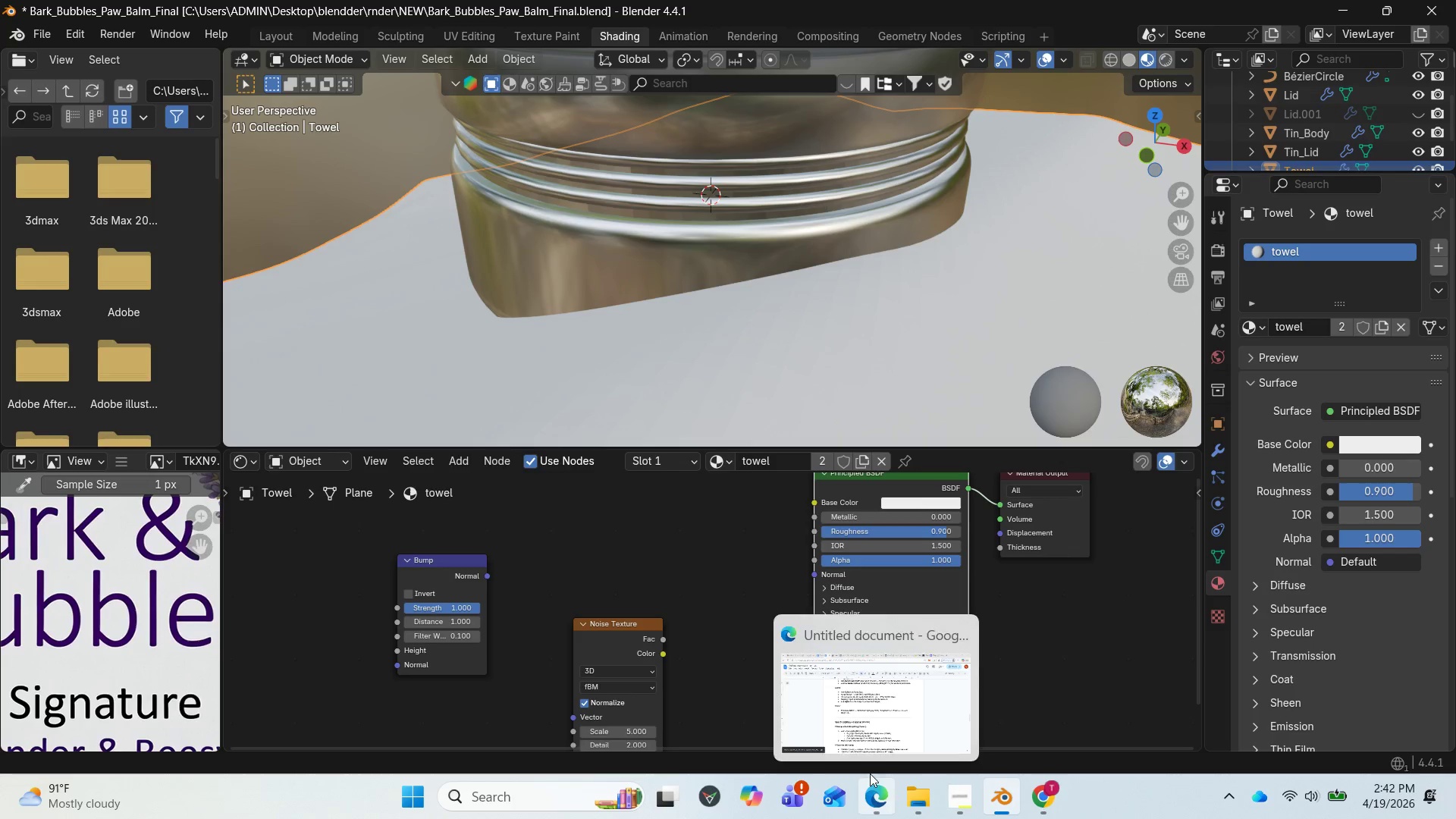 
wait(6.06)
 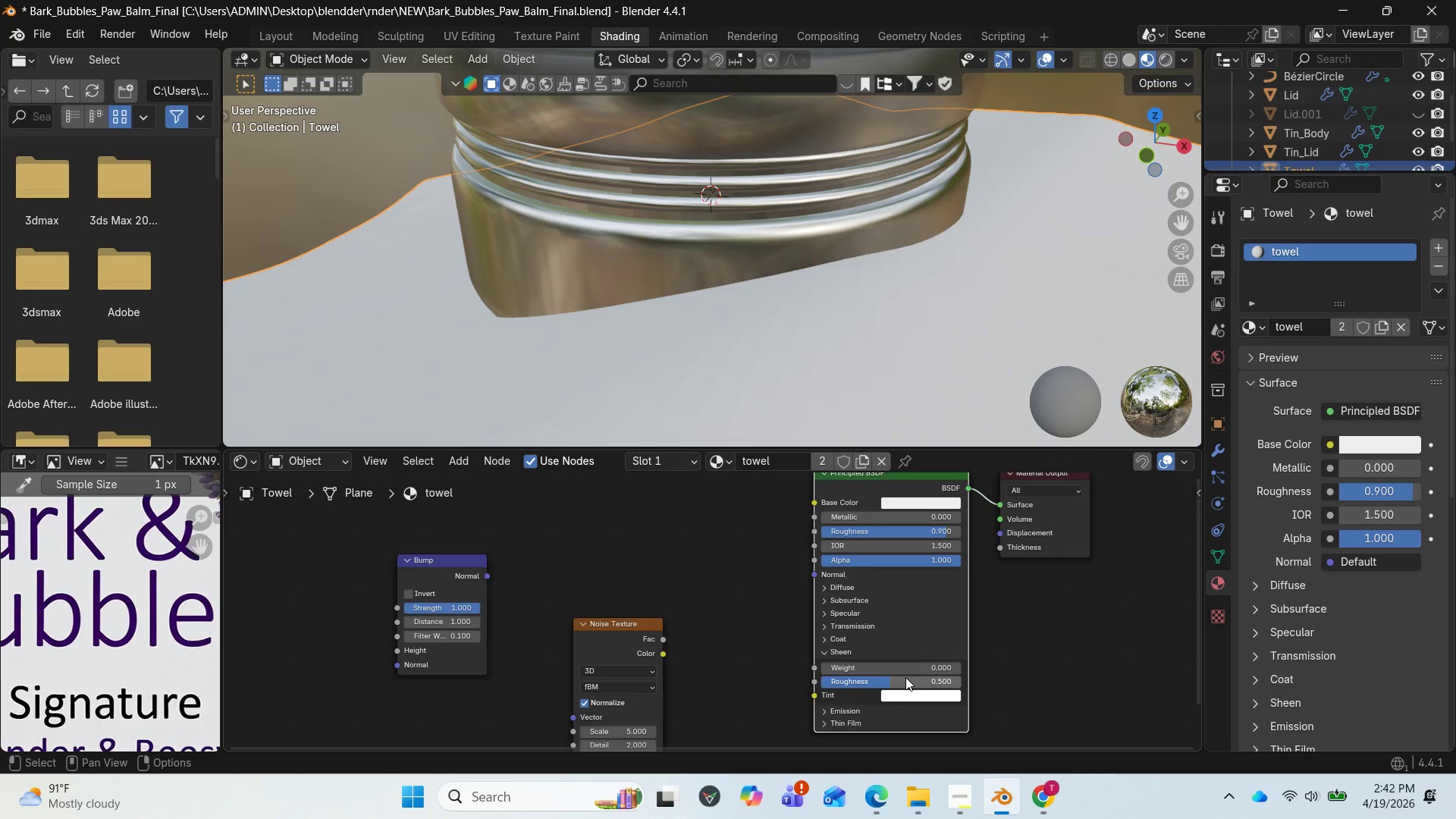 
left_click([943, 665])
 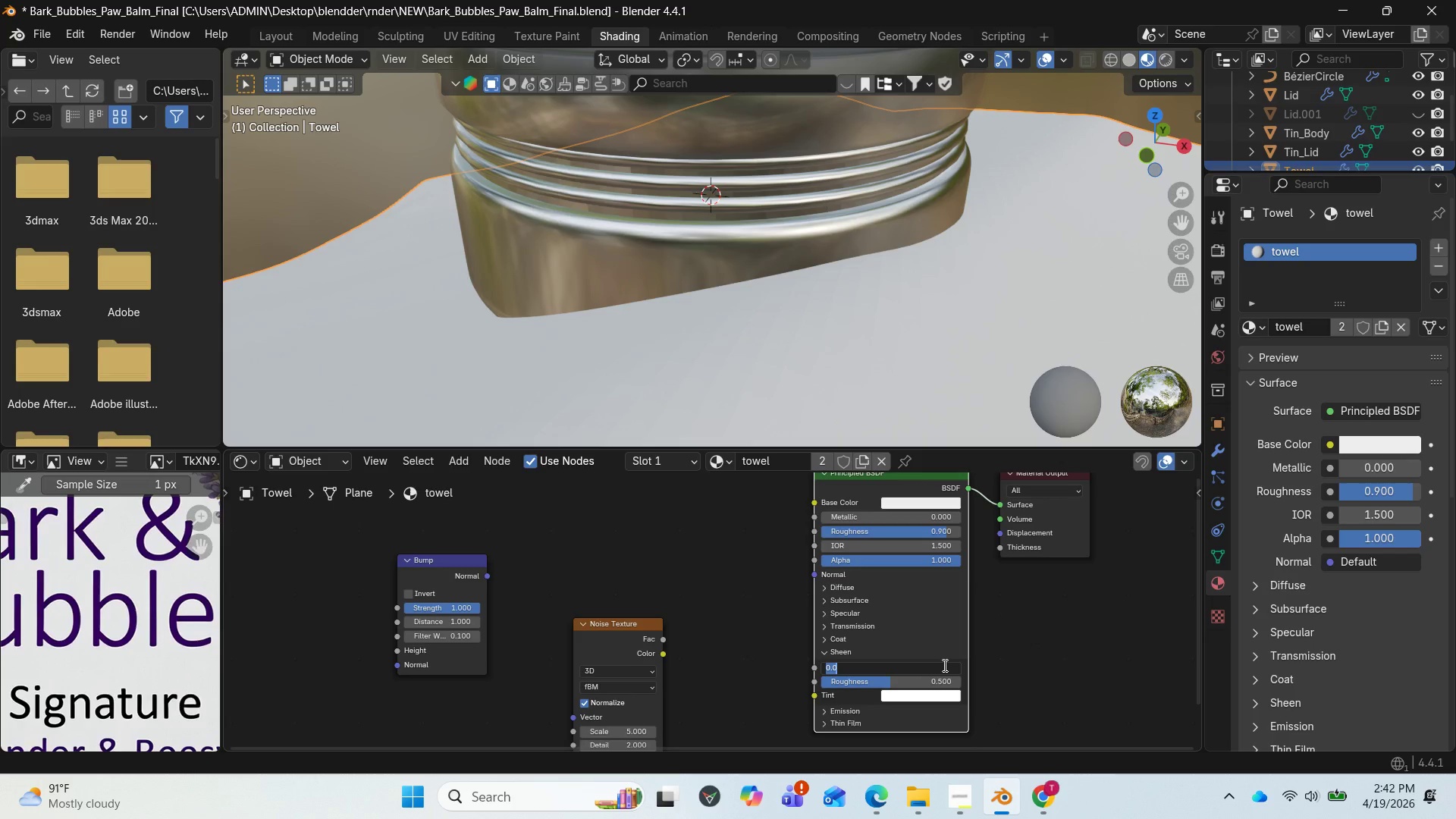 
key(Period)
 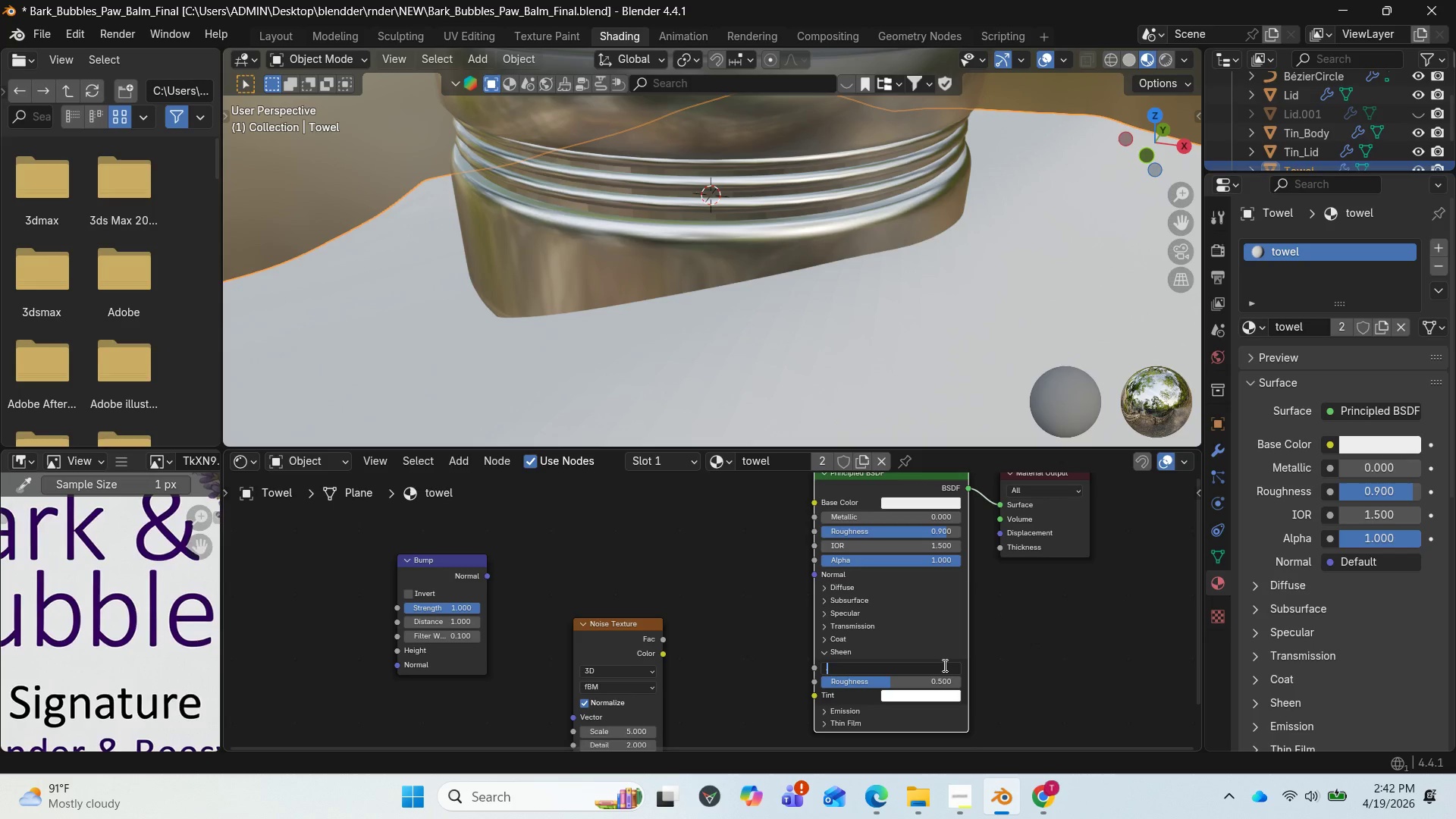 
key(3)
 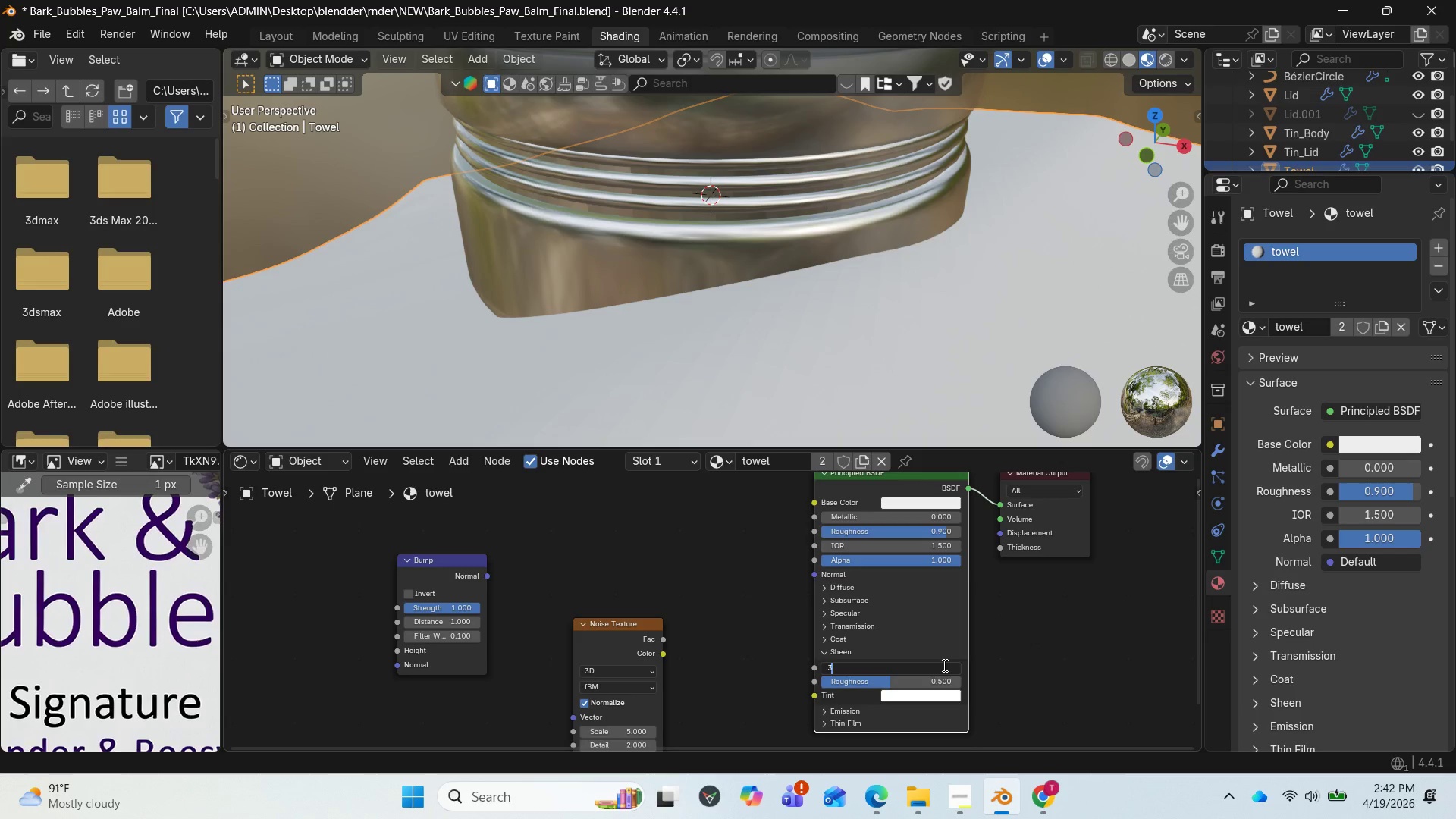 
key(Enter)
 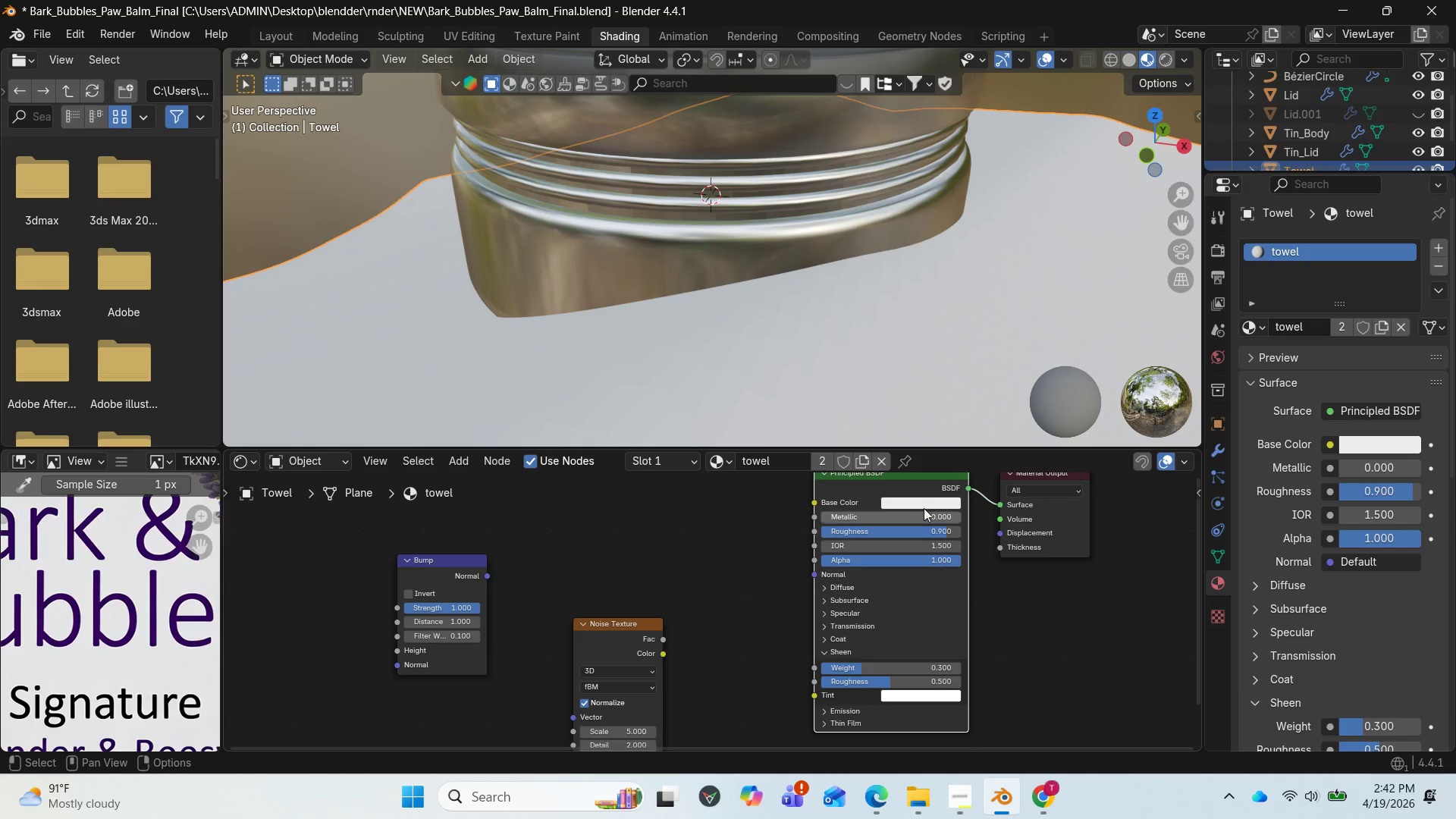 
scroll: coordinate [745, 333], scroll_direction: up, amount: 2.0
 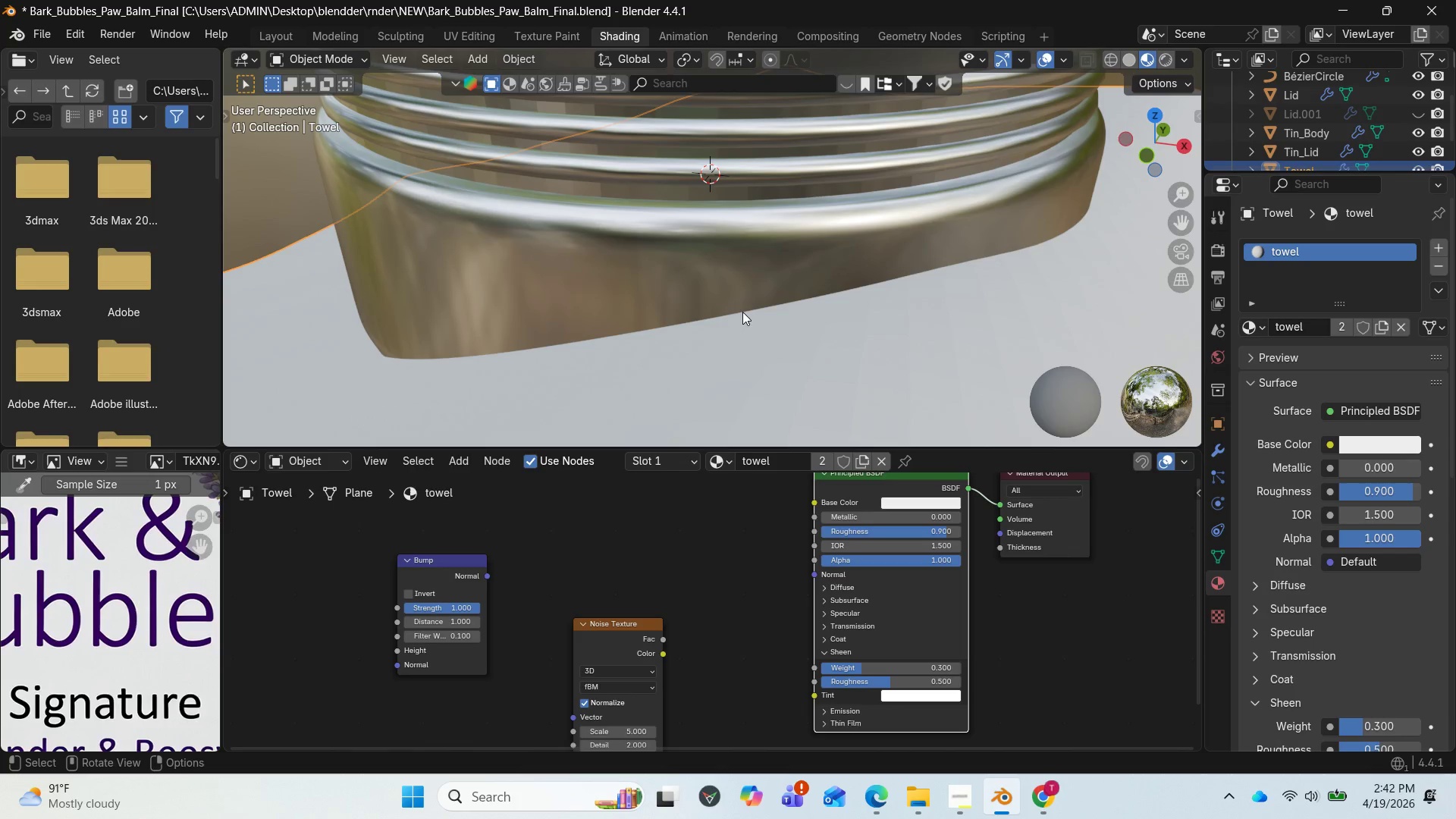 
scroll: coordinate [764, 295], scroll_direction: down, amount: 3.0
 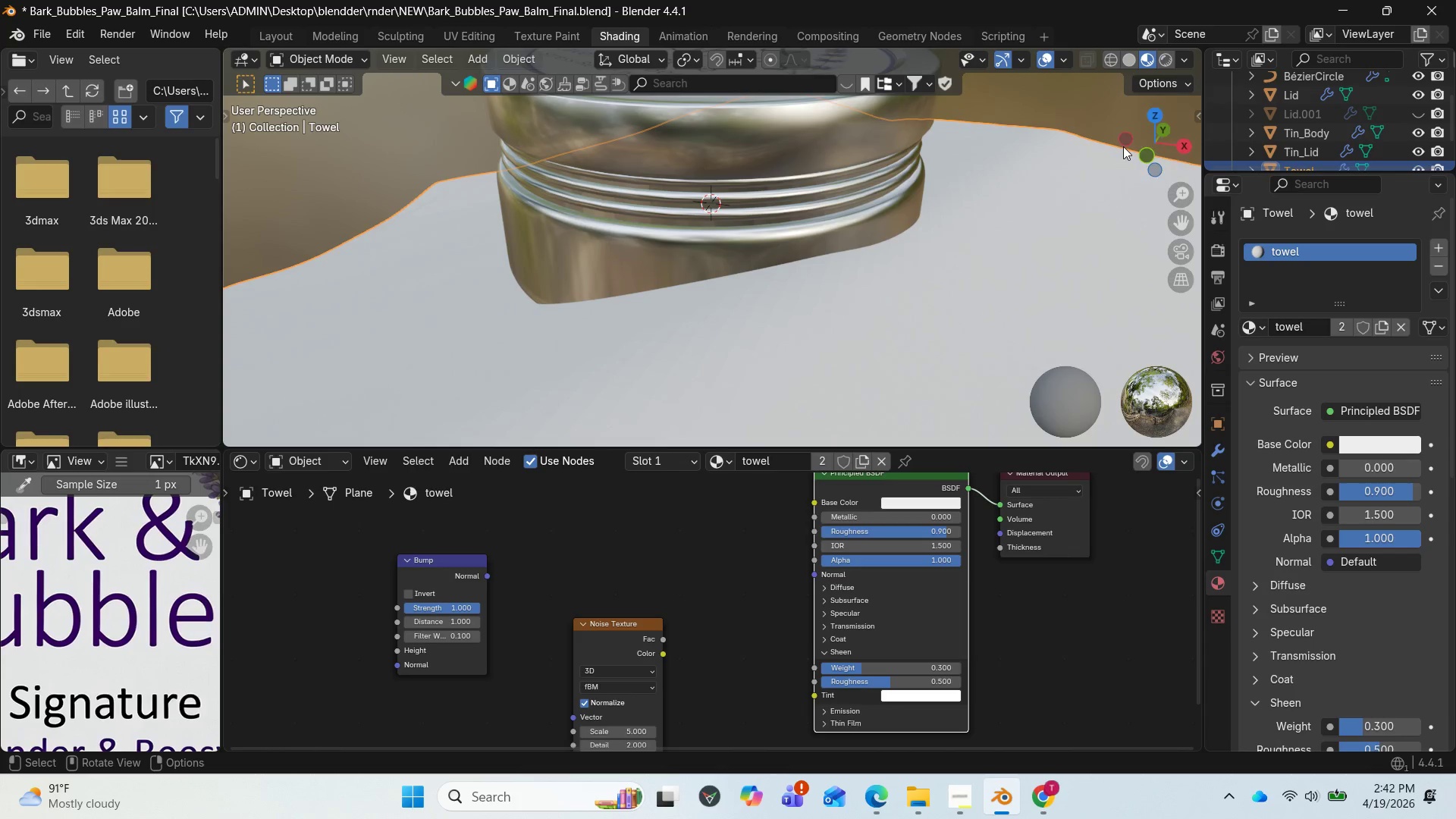 
left_click_drag(start_coordinate=[1144, 149], to_coordinate=[242, 133])
 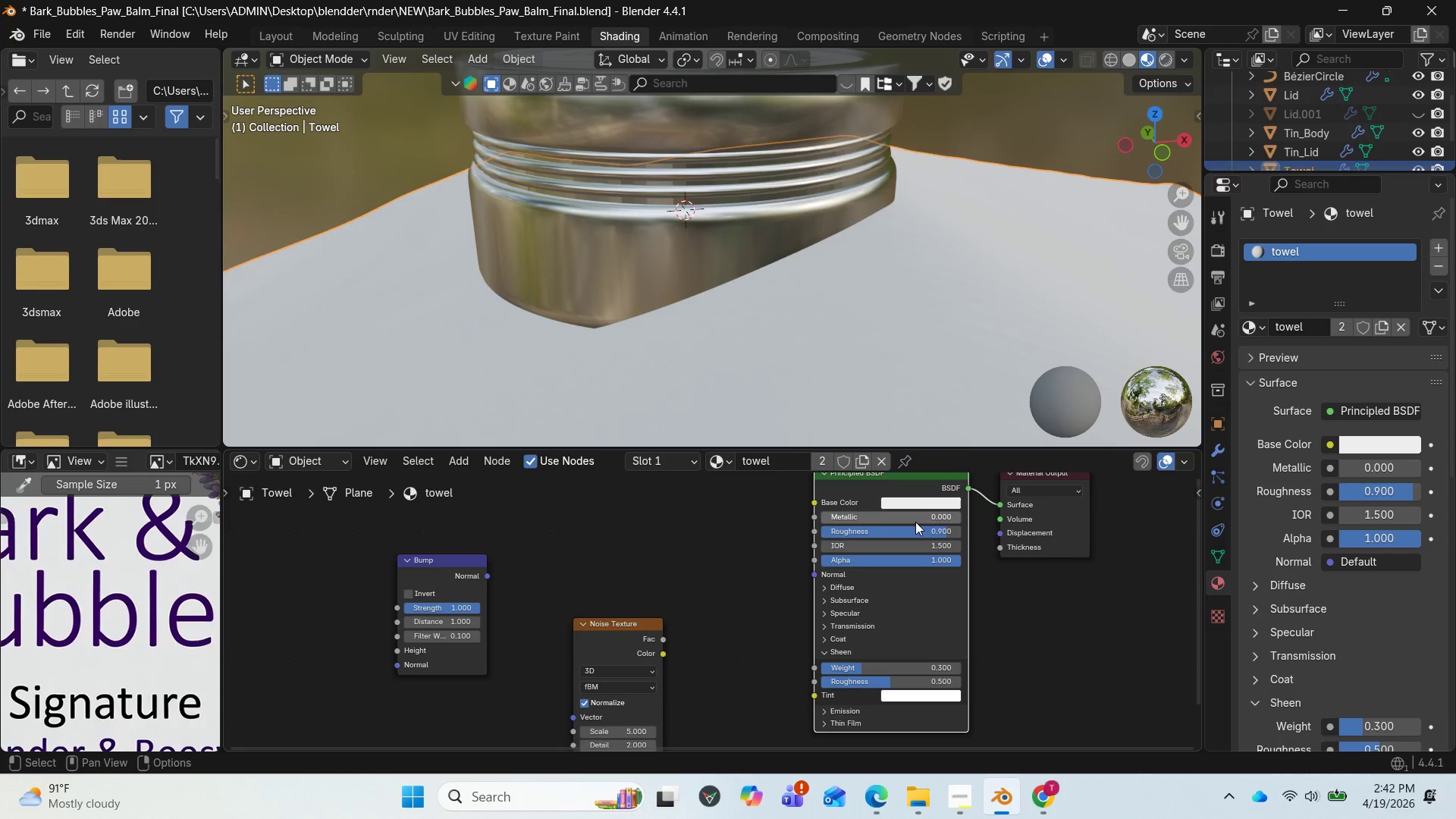 
left_click([914, 507])
 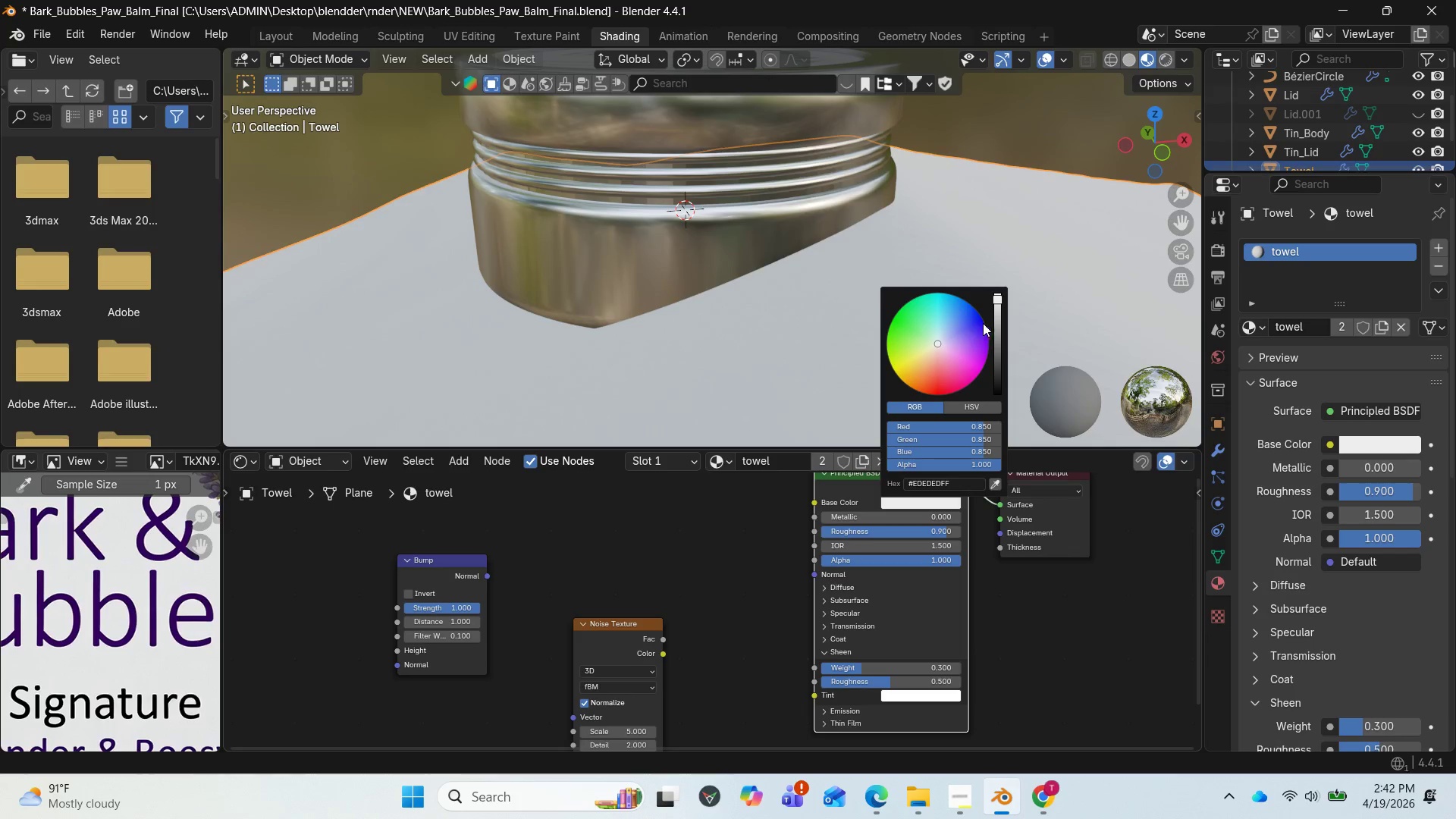 
left_click_drag(start_coordinate=[998, 303], to_coordinate=[1001, 343])
 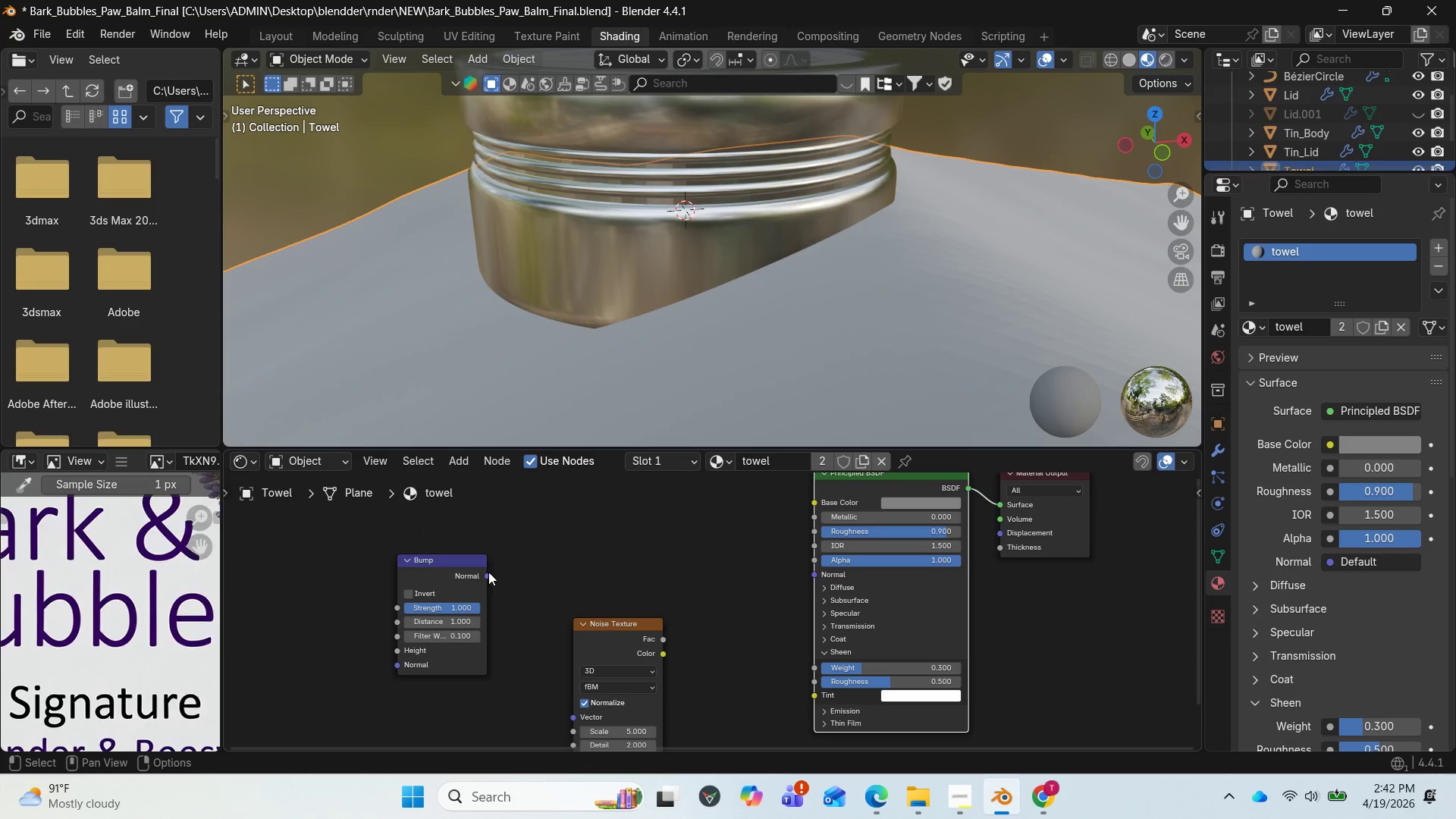 
left_click_drag(start_coordinate=[484, 576], to_coordinate=[806, 573])
 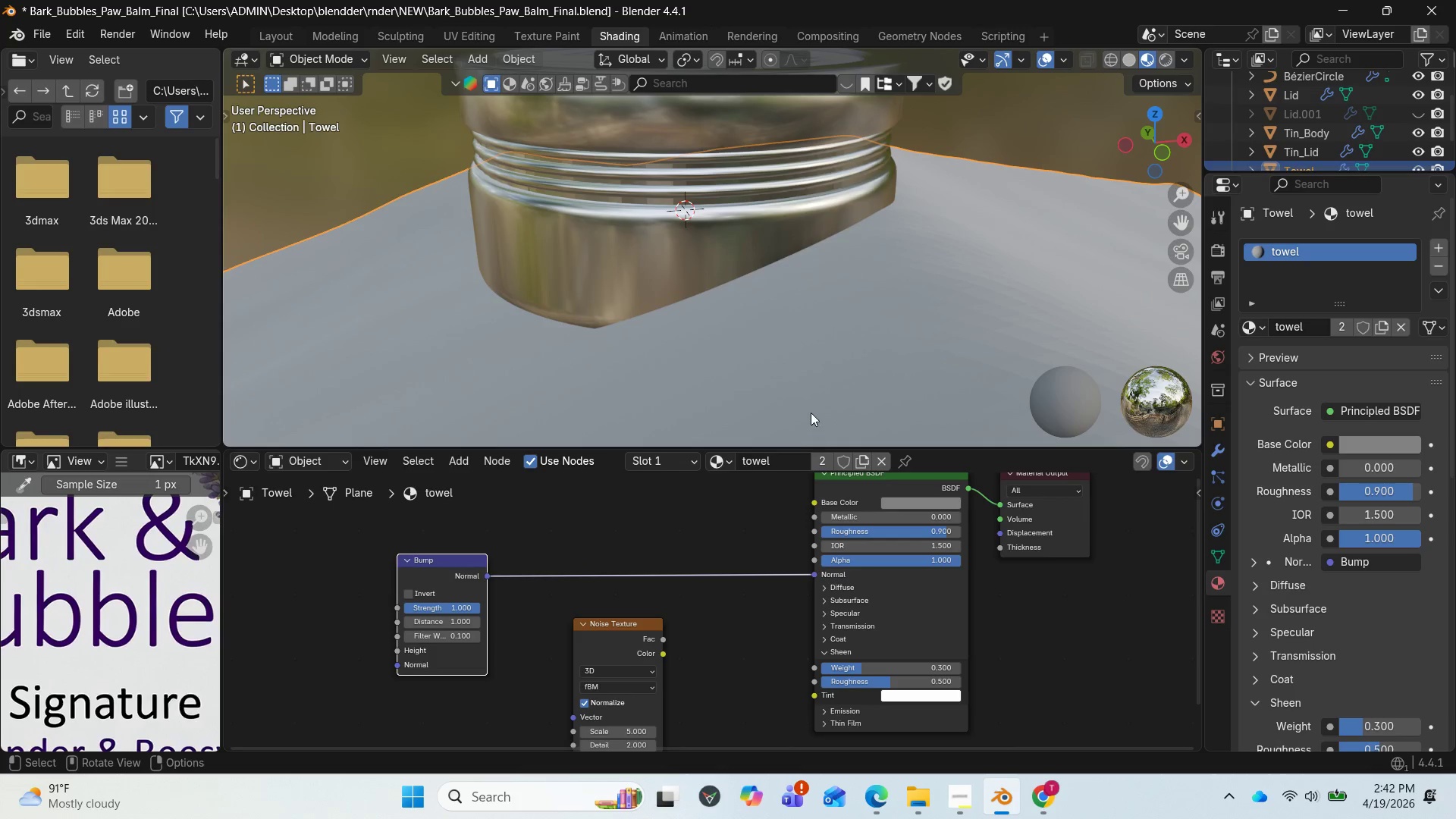 
scroll: coordinate [772, 359], scroll_direction: down, amount: 3.0
 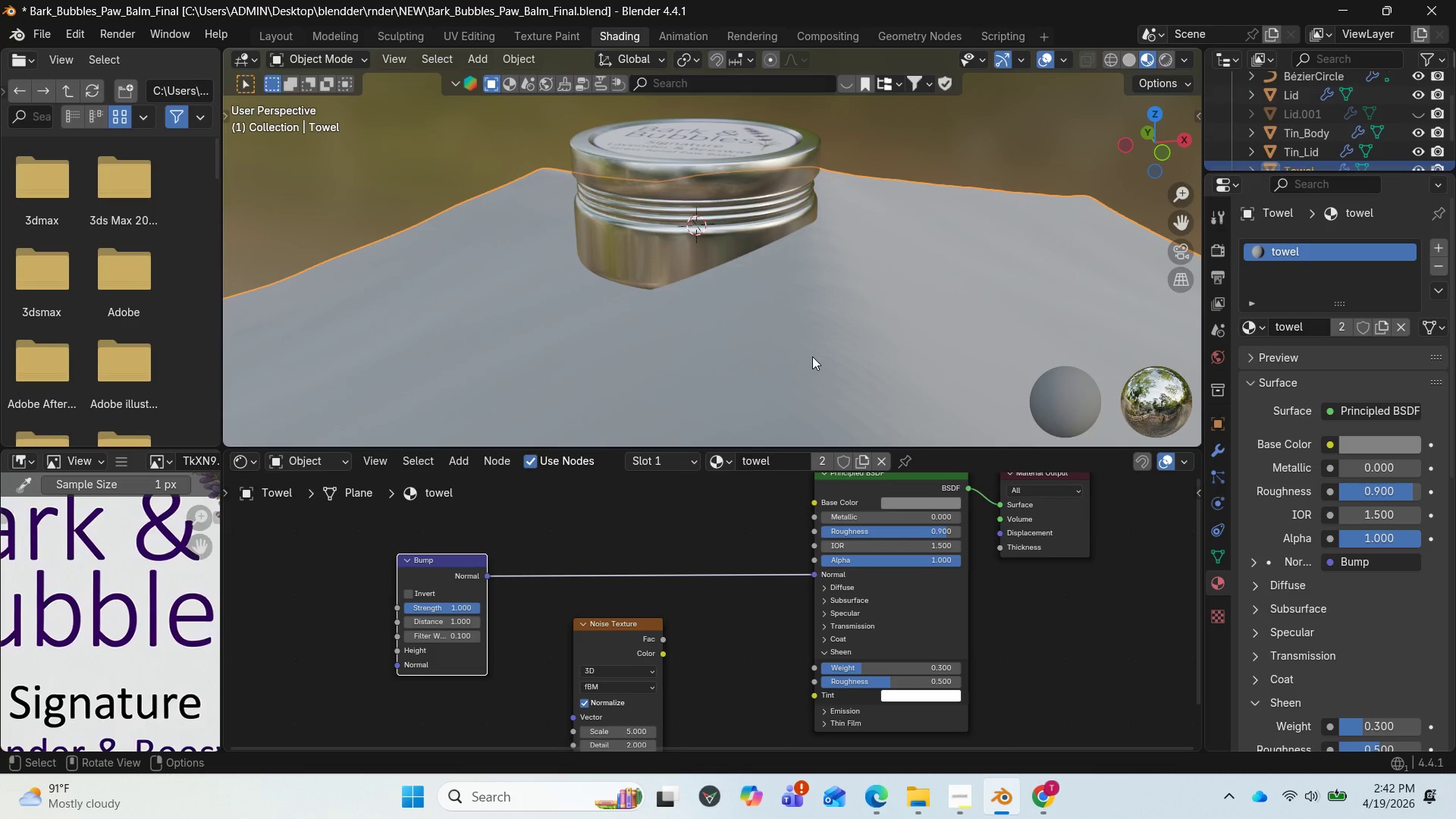 
scroll: coordinate [818, 351], scroll_direction: up, amount: 4.0
 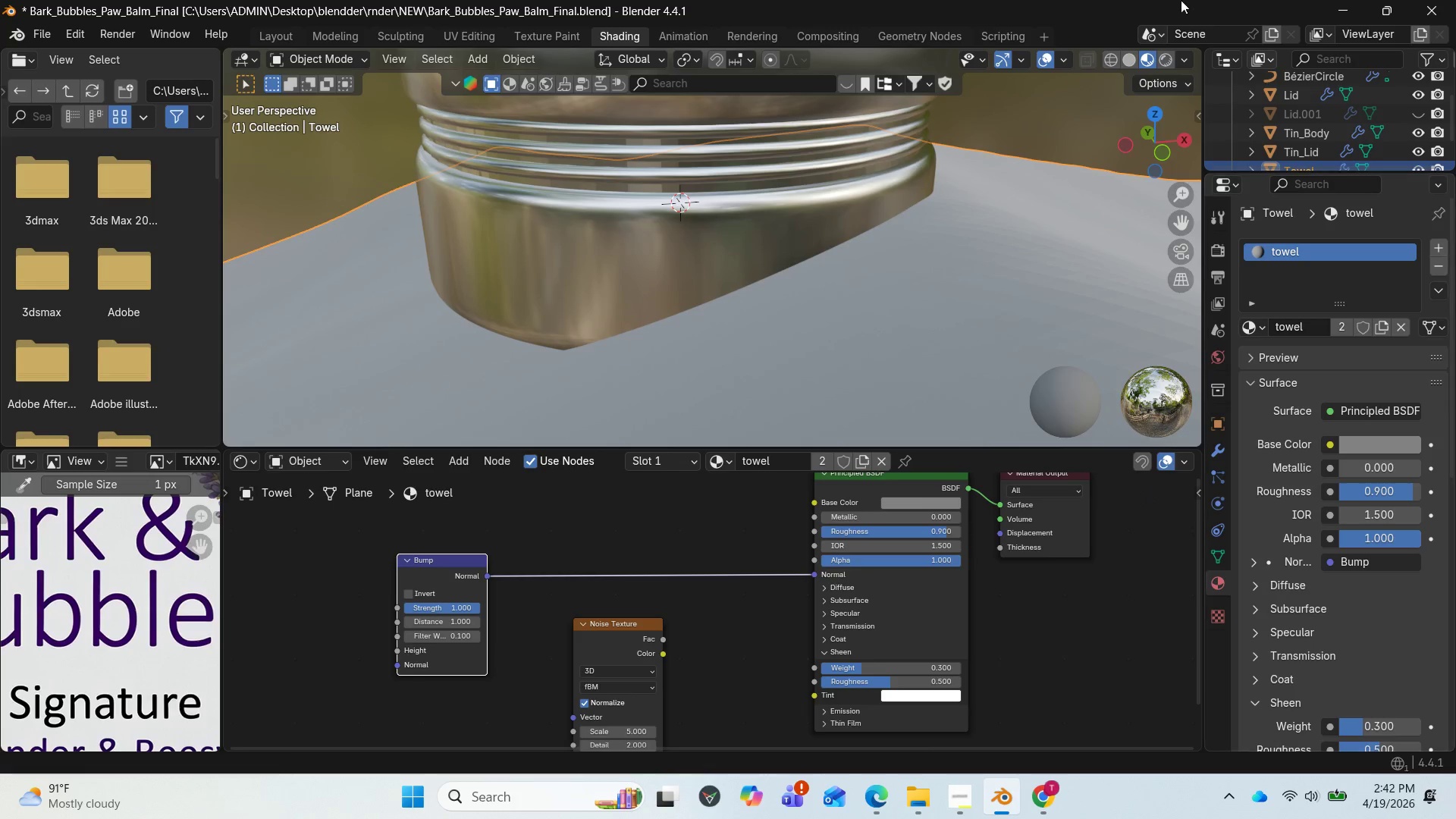 
left_click_drag(start_coordinate=[1122, 146], to_coordinate=[545, 118])
 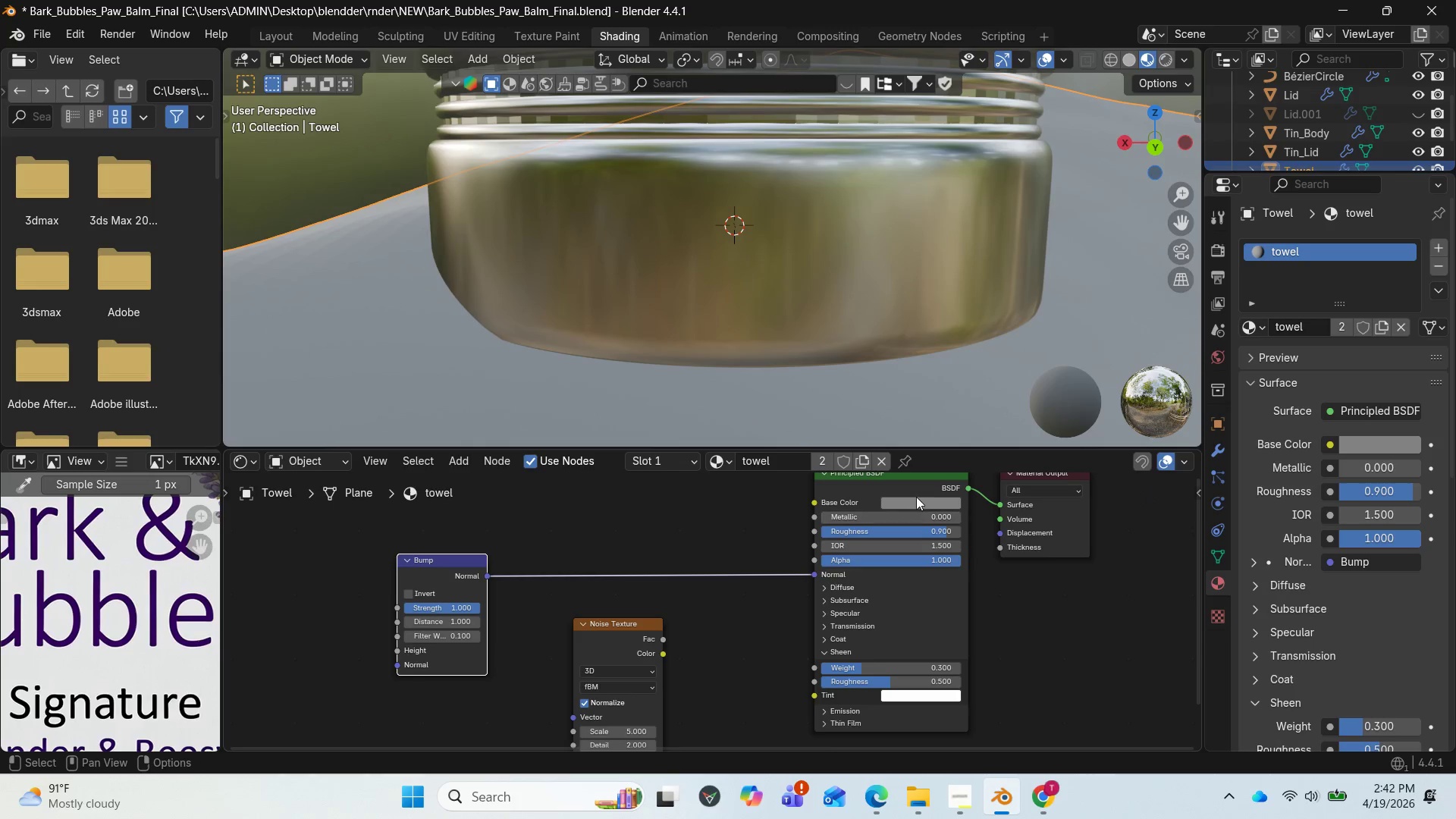 
left_click([916, 496])
 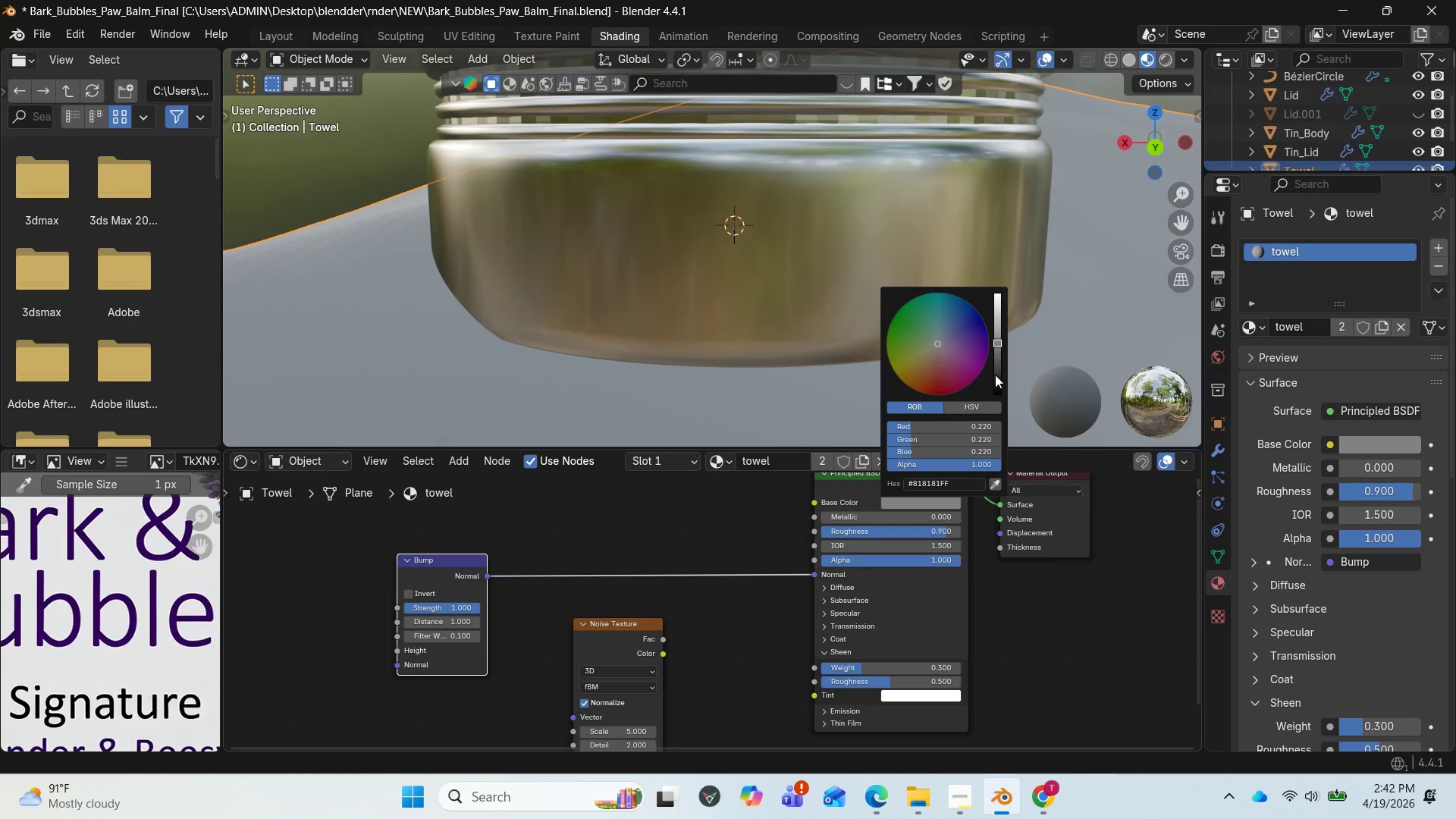 
left_click_drag(start_coordinate=[931, 346], to_coordinate=[936, 345])
 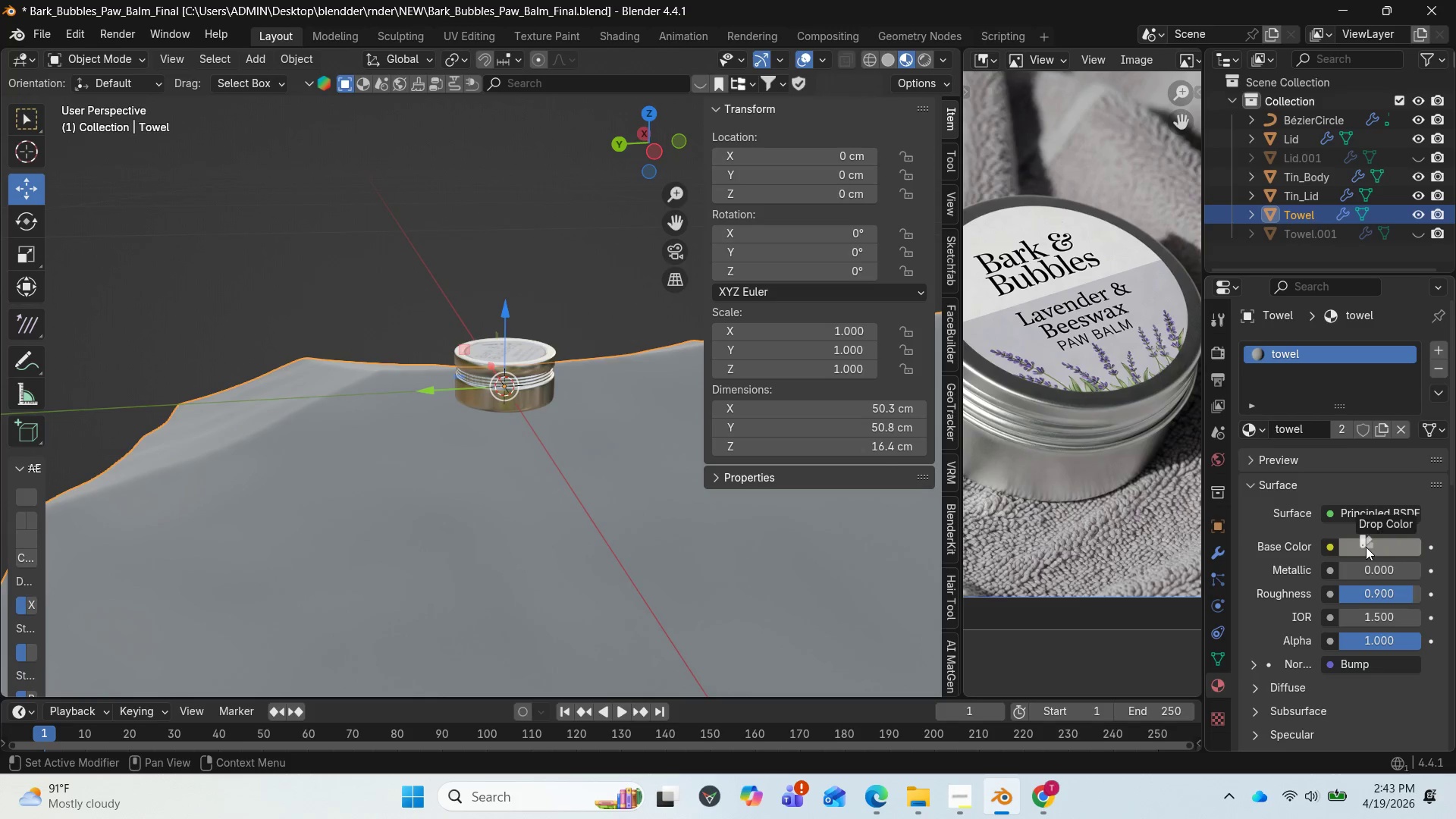 
wait(5.98)
 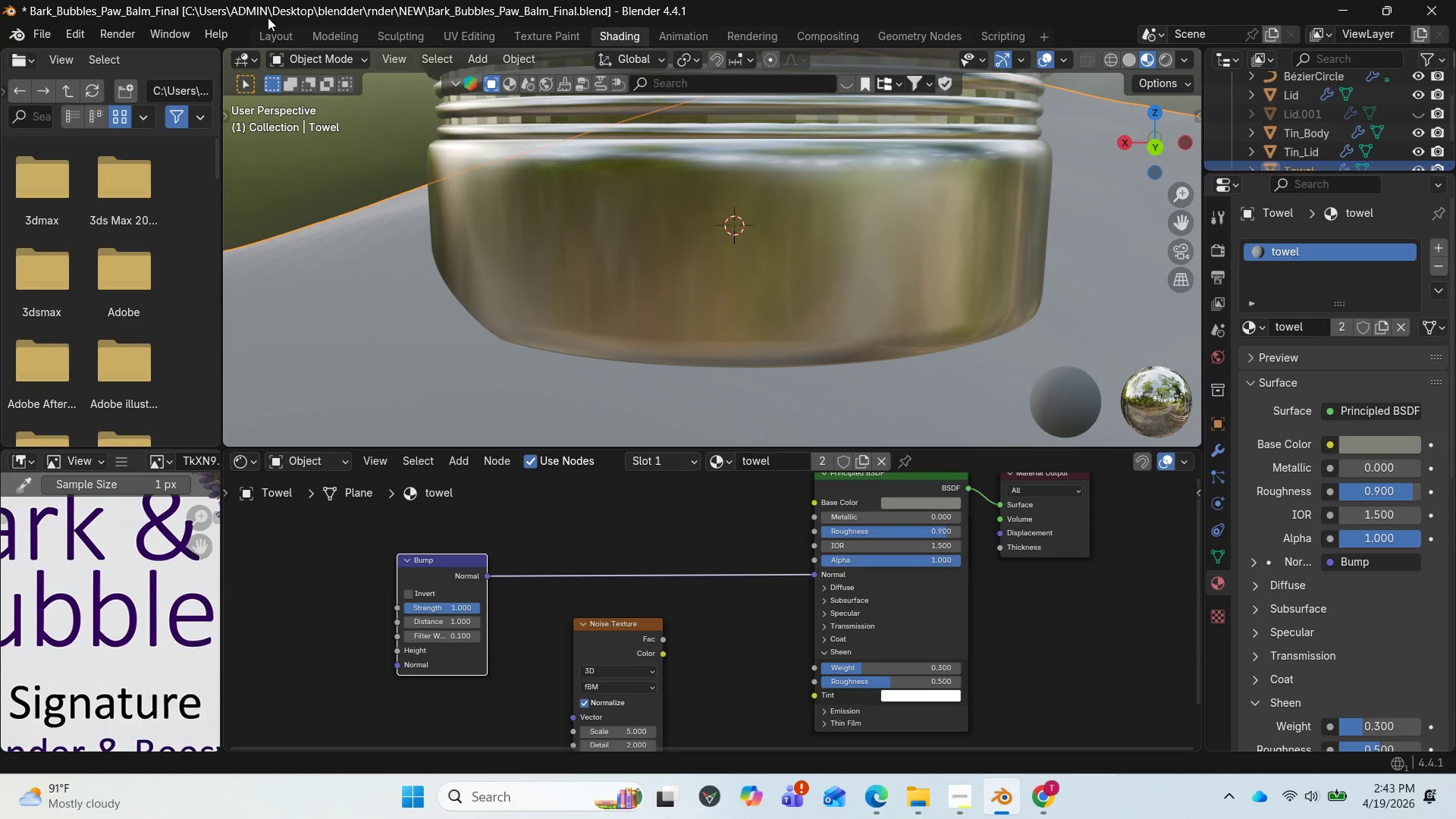 
left_click([1366, 550])
 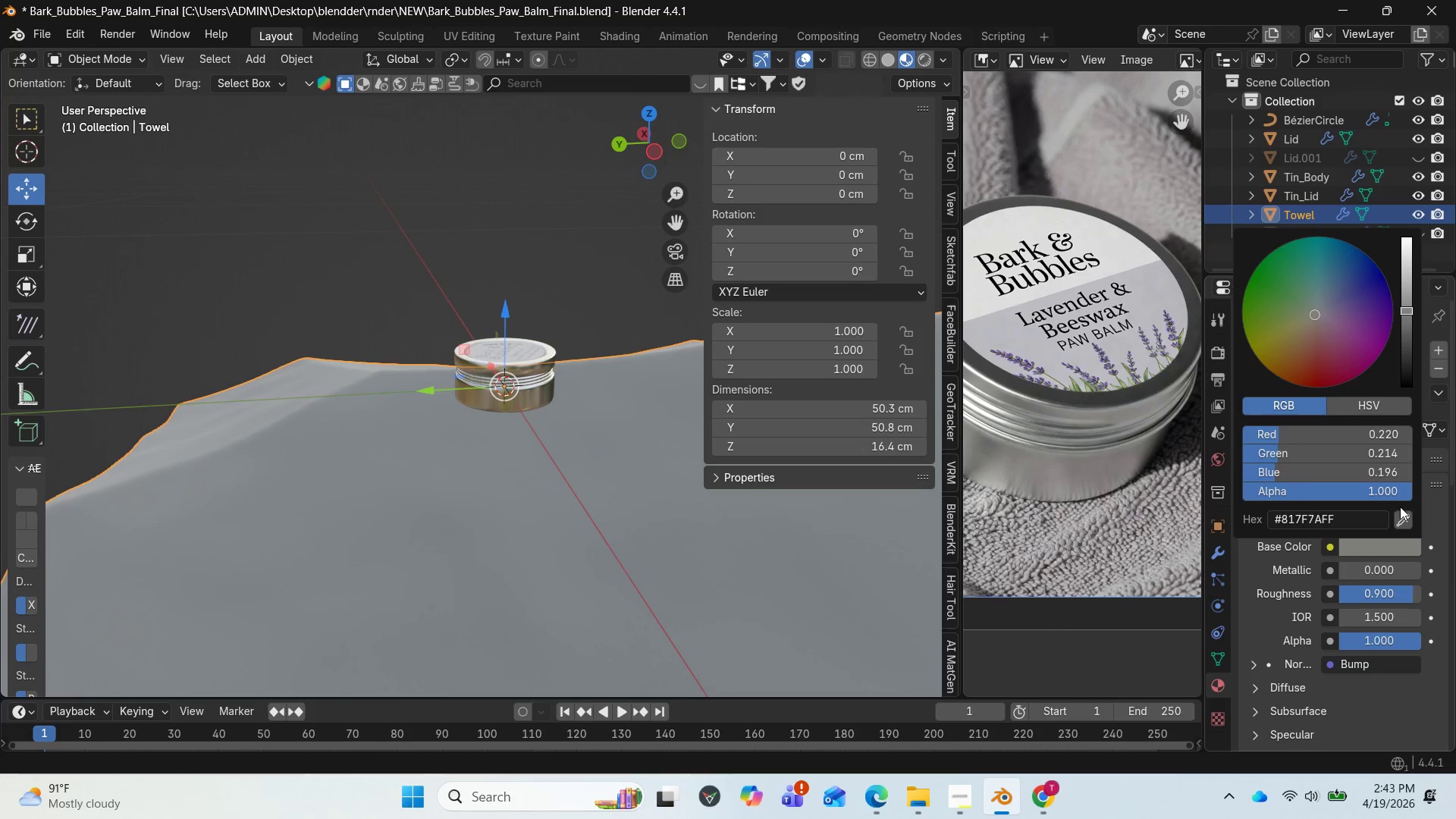 
left_click([1405, 519])
 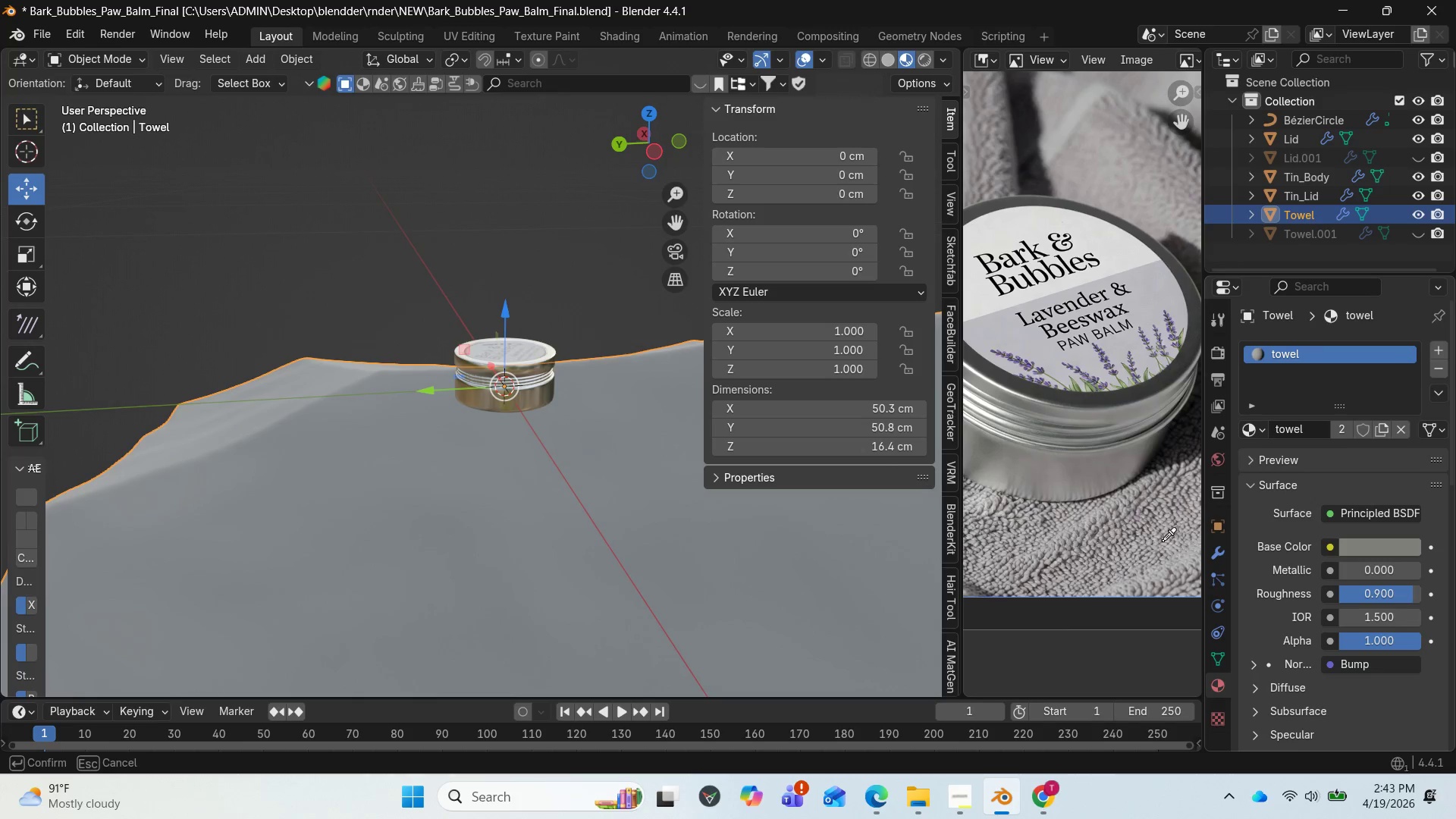 
left_click([1156, 542])
 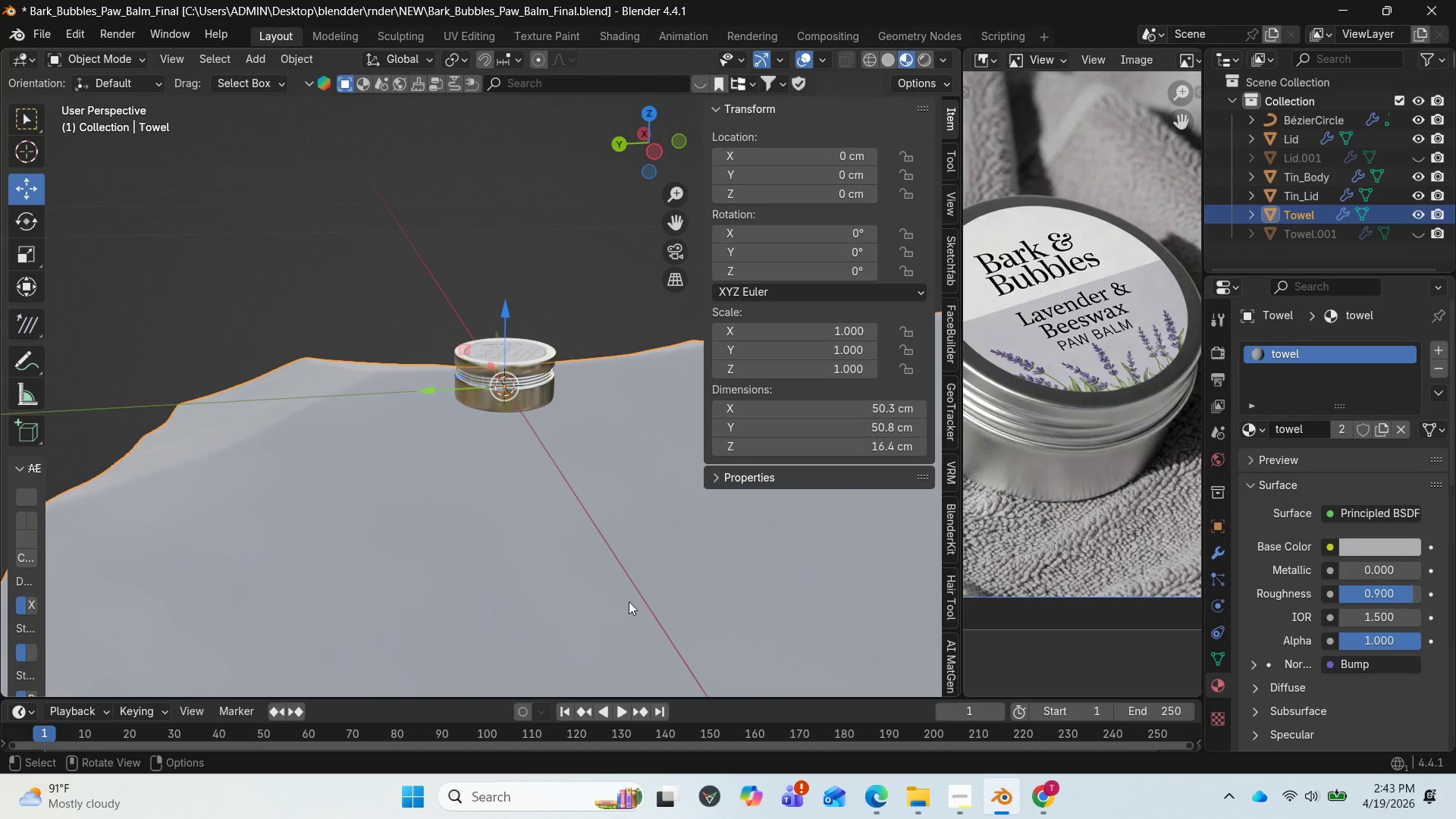 
scroll: coordinate [519, 516], scroll_direction: up, amount: 6.0
 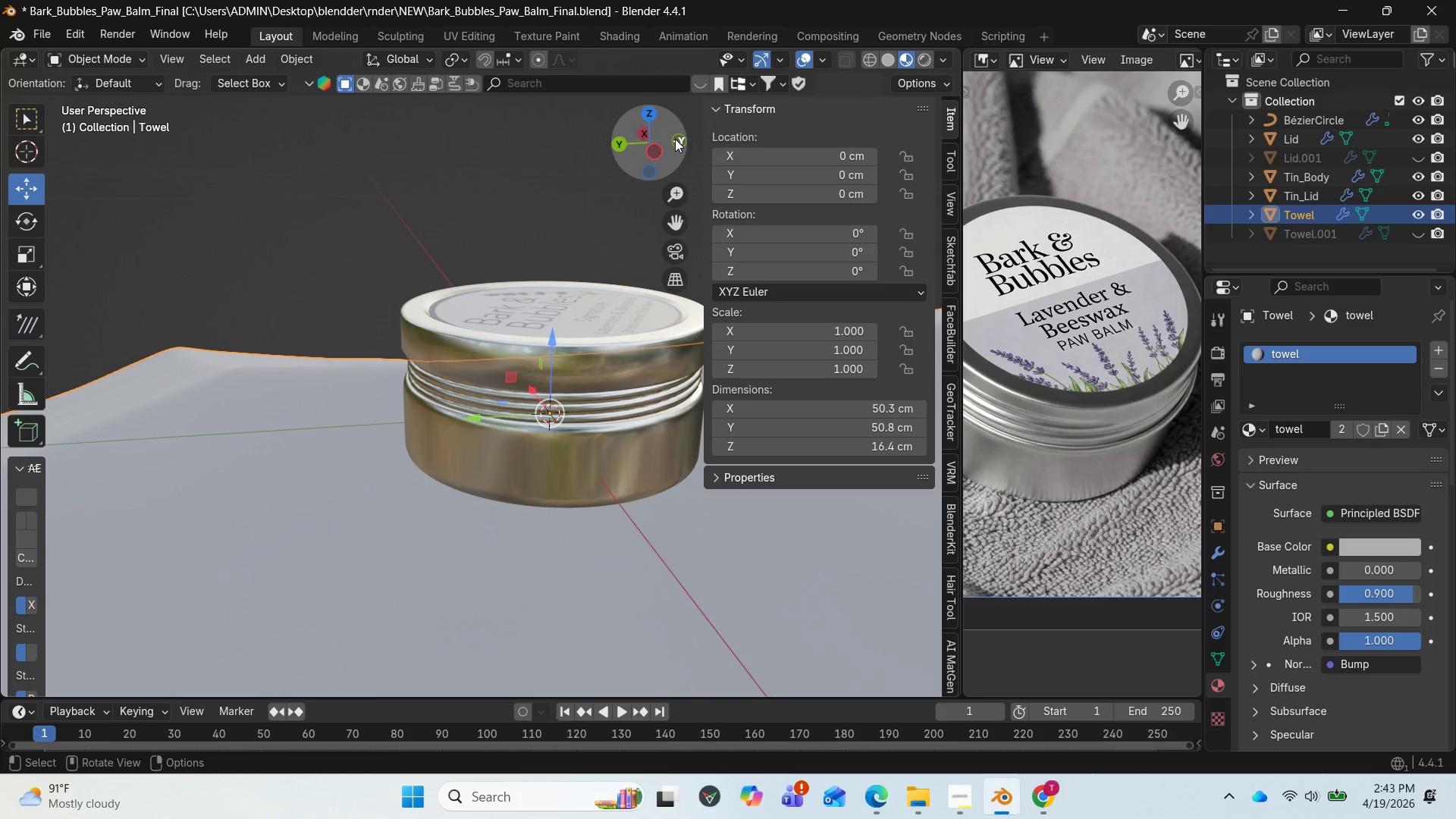 
left_click_drag(start_coordinate=[642, 132], to_coordinate=[667, 106])
 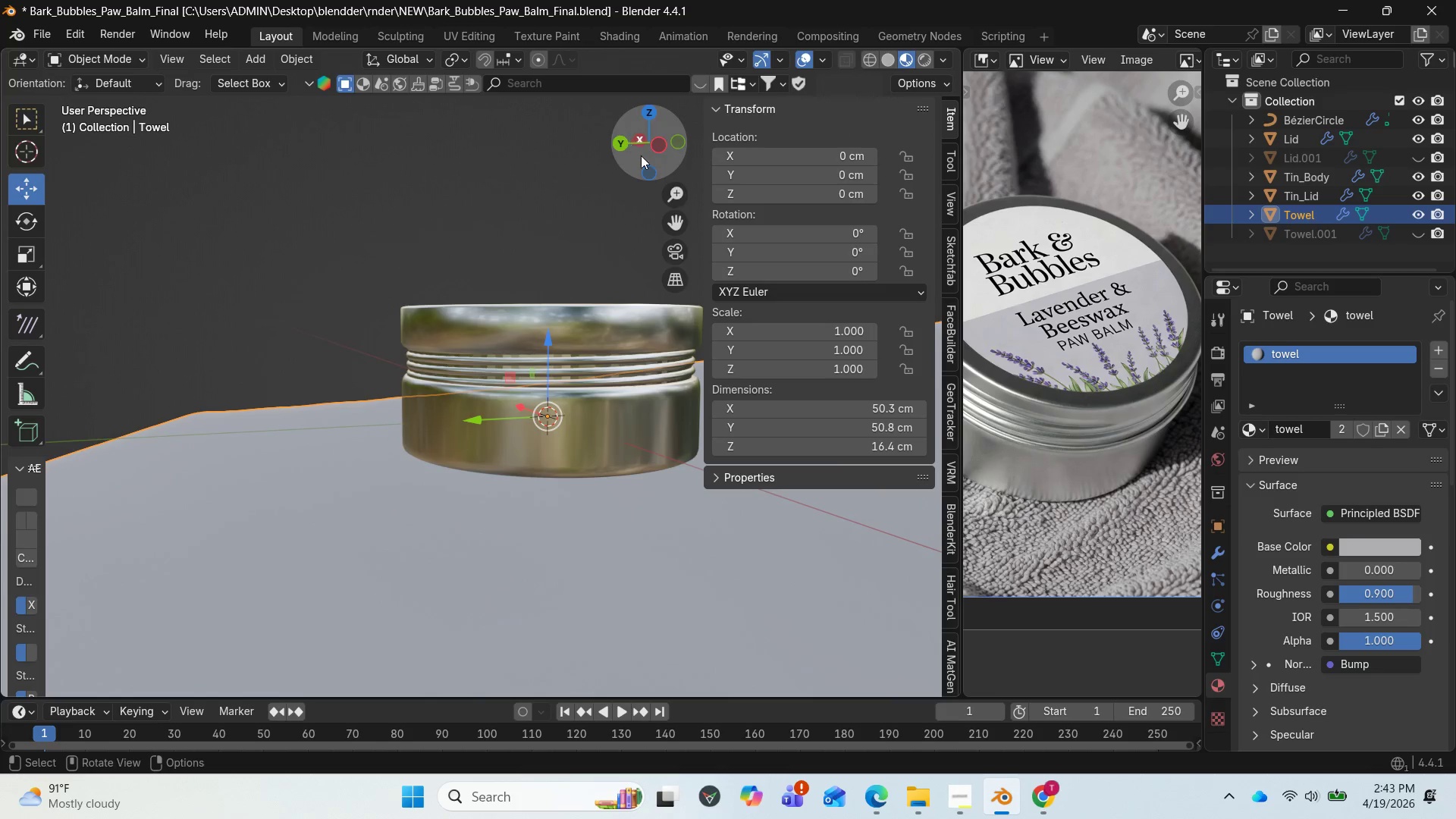 
left_click_drag(start_coordinate=[660, 151], to_coordinate=[812, 171])
 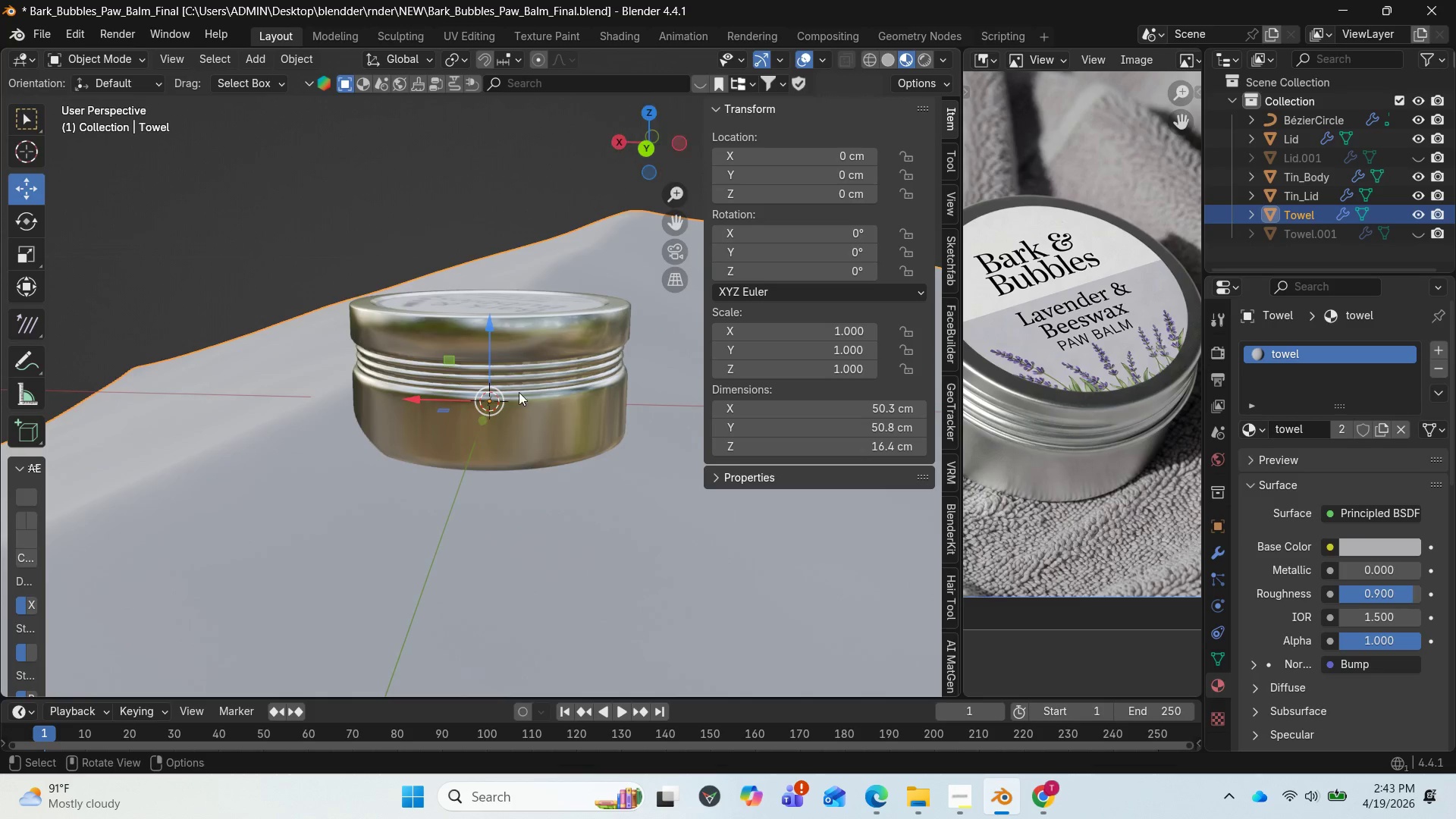 
scroll: coordinate [511, 416], scroll_direction: down, amount: 2.0
 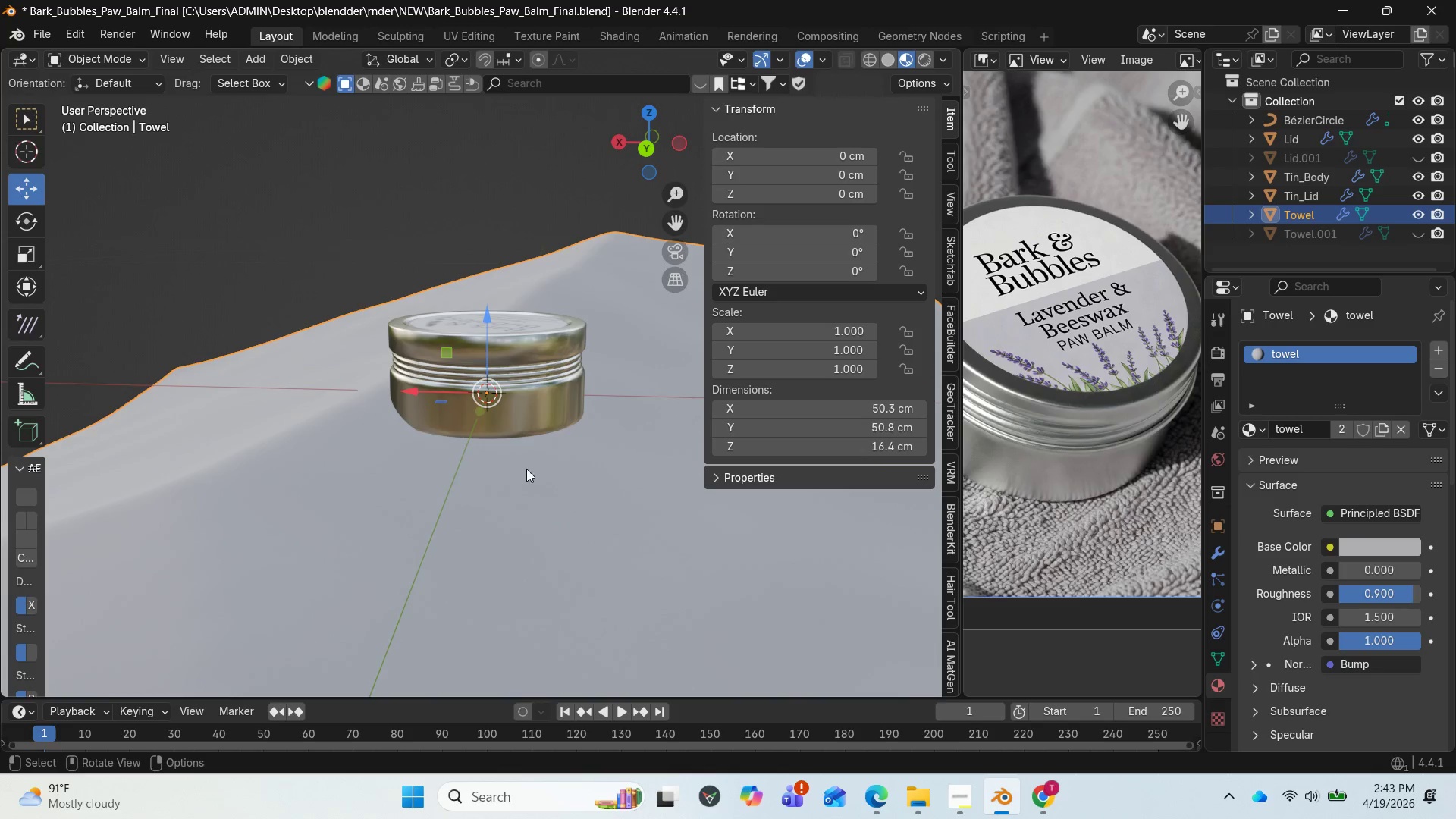 
left_click([531, 492])
 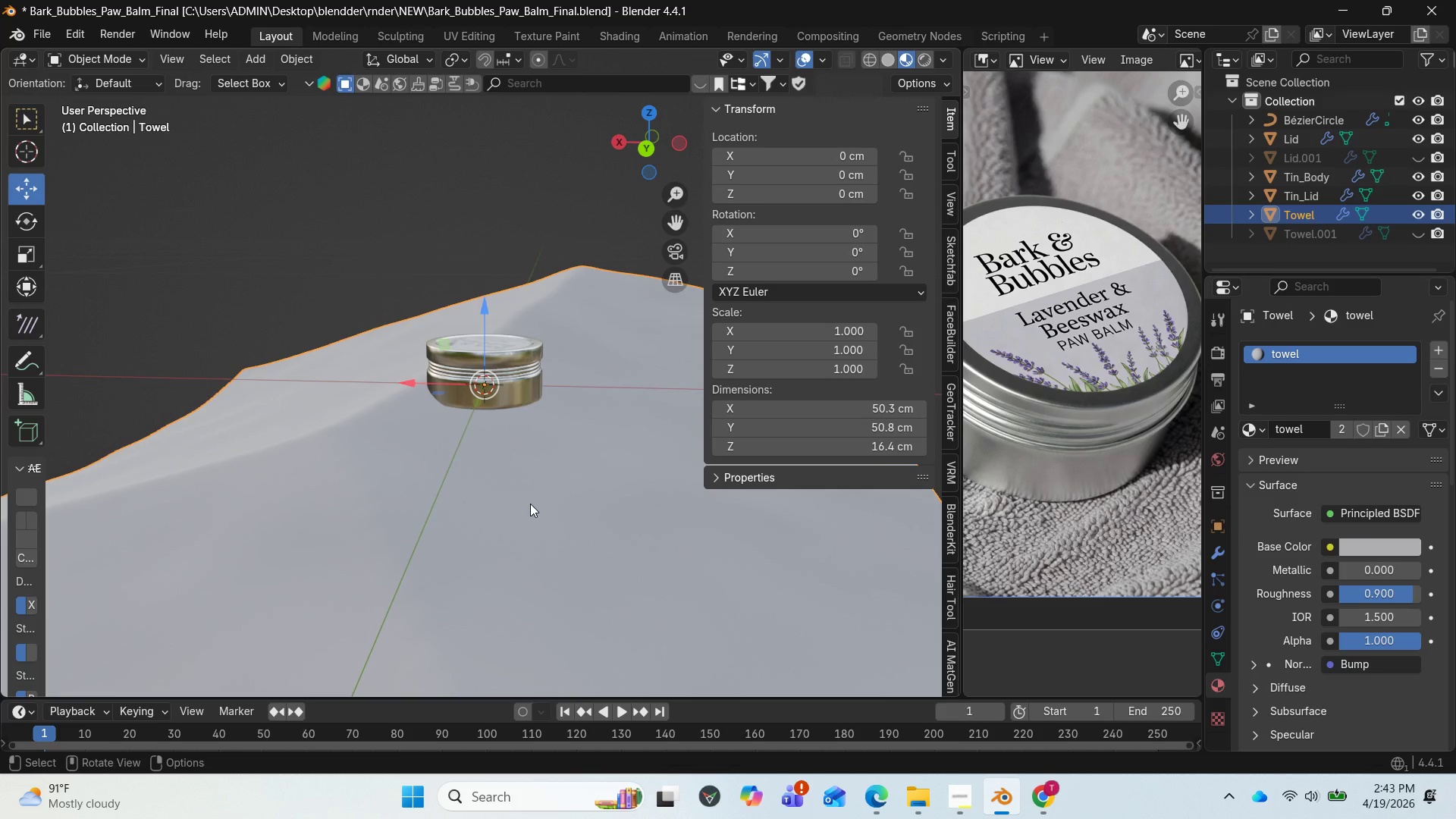 
scroll: coordinate [531, 472], scroll_direction: down, amount: 3.0
 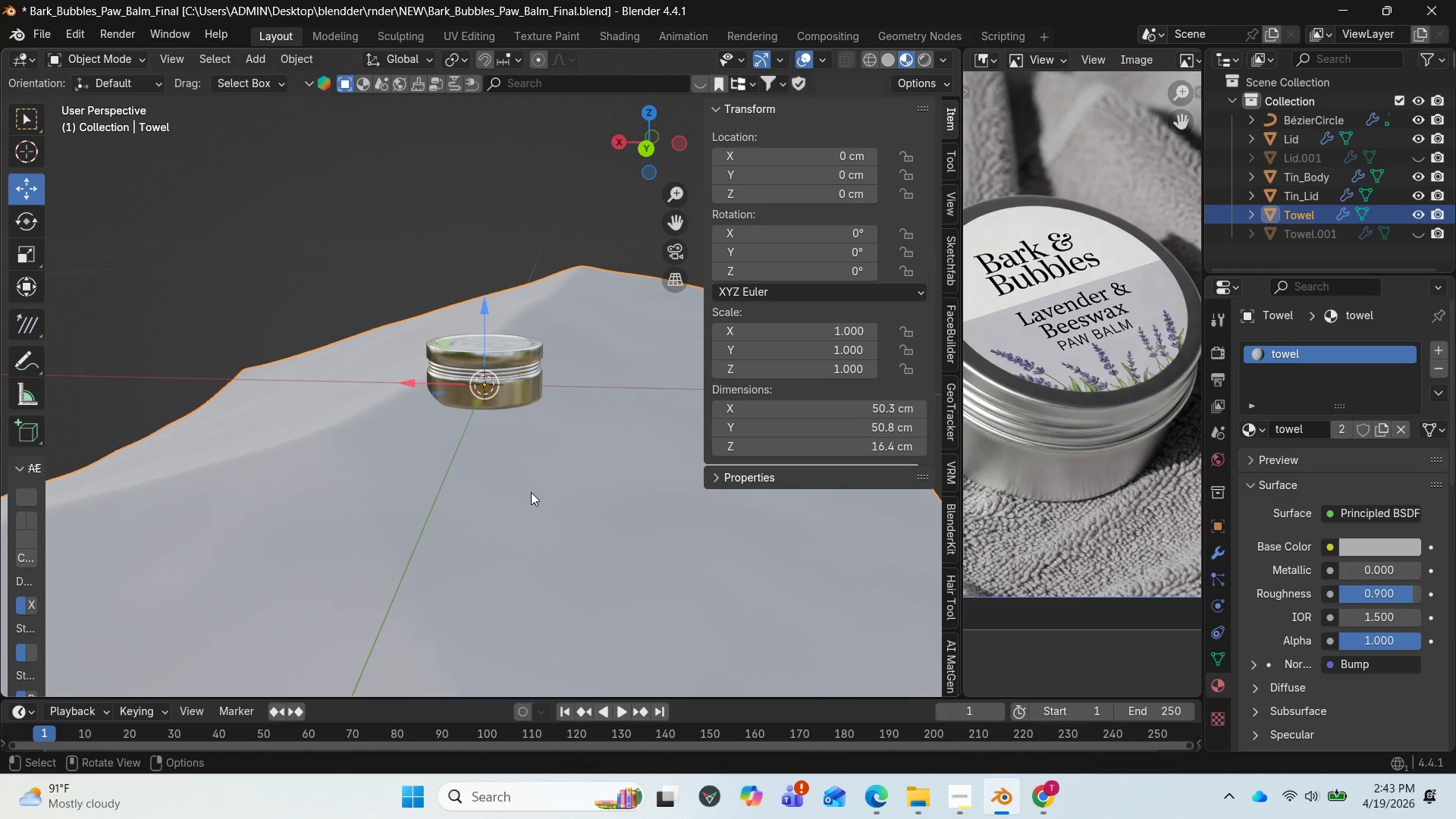 
type(rzxy)
 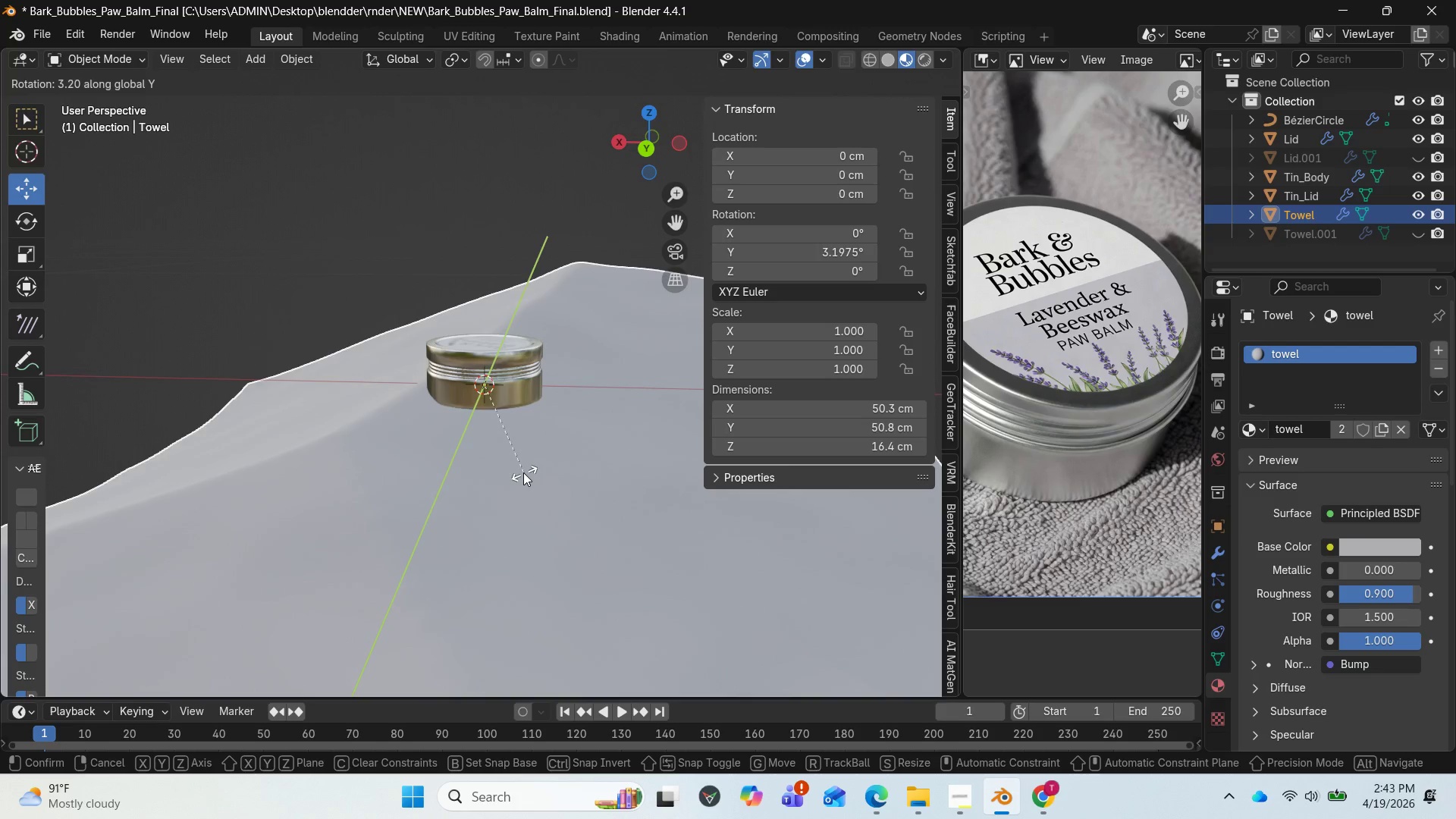 
left_click([523, 461])
 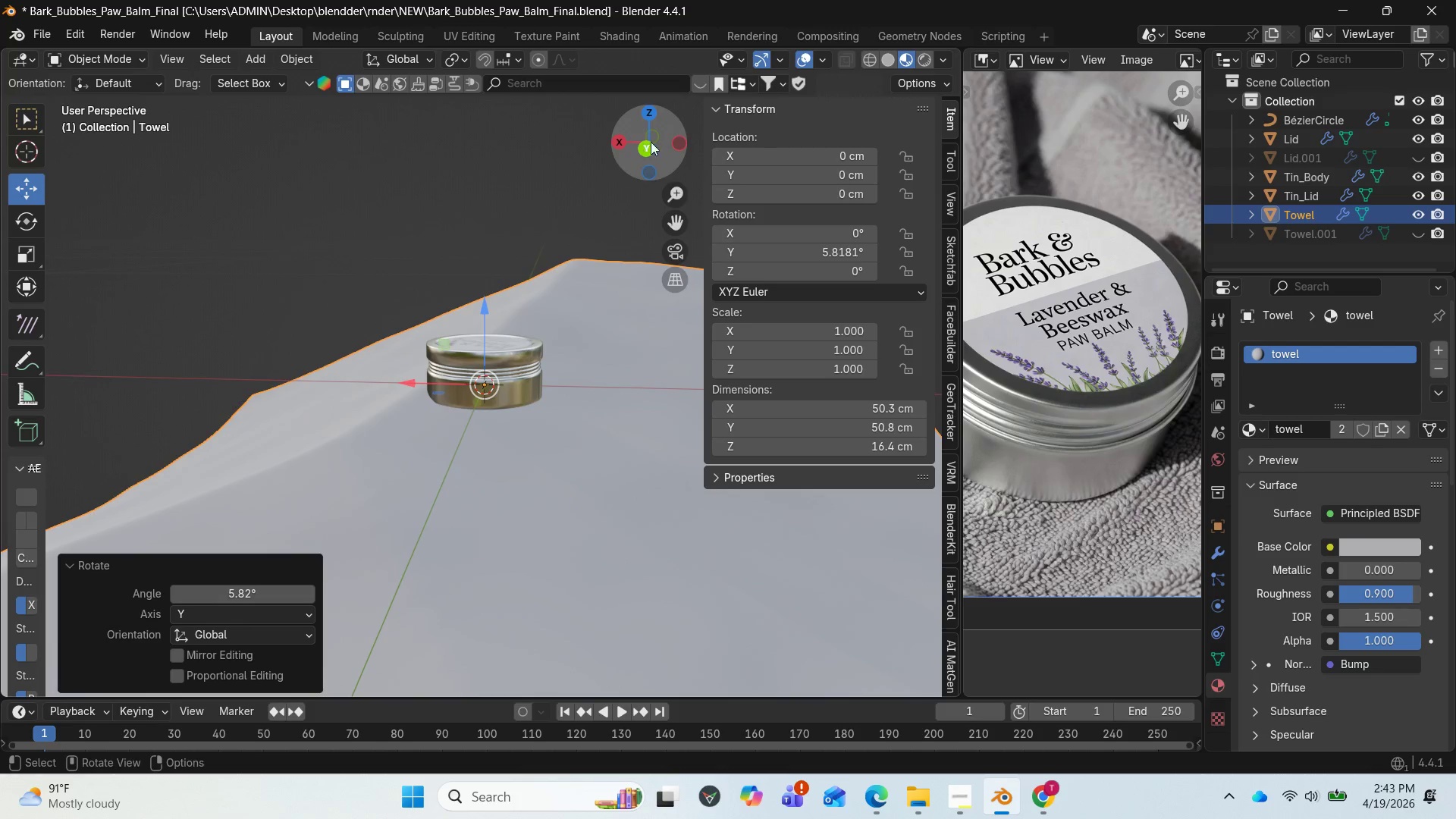 
left_click_drag(start_coordinate=[651, 139], to_coordinate=[672, 115])
 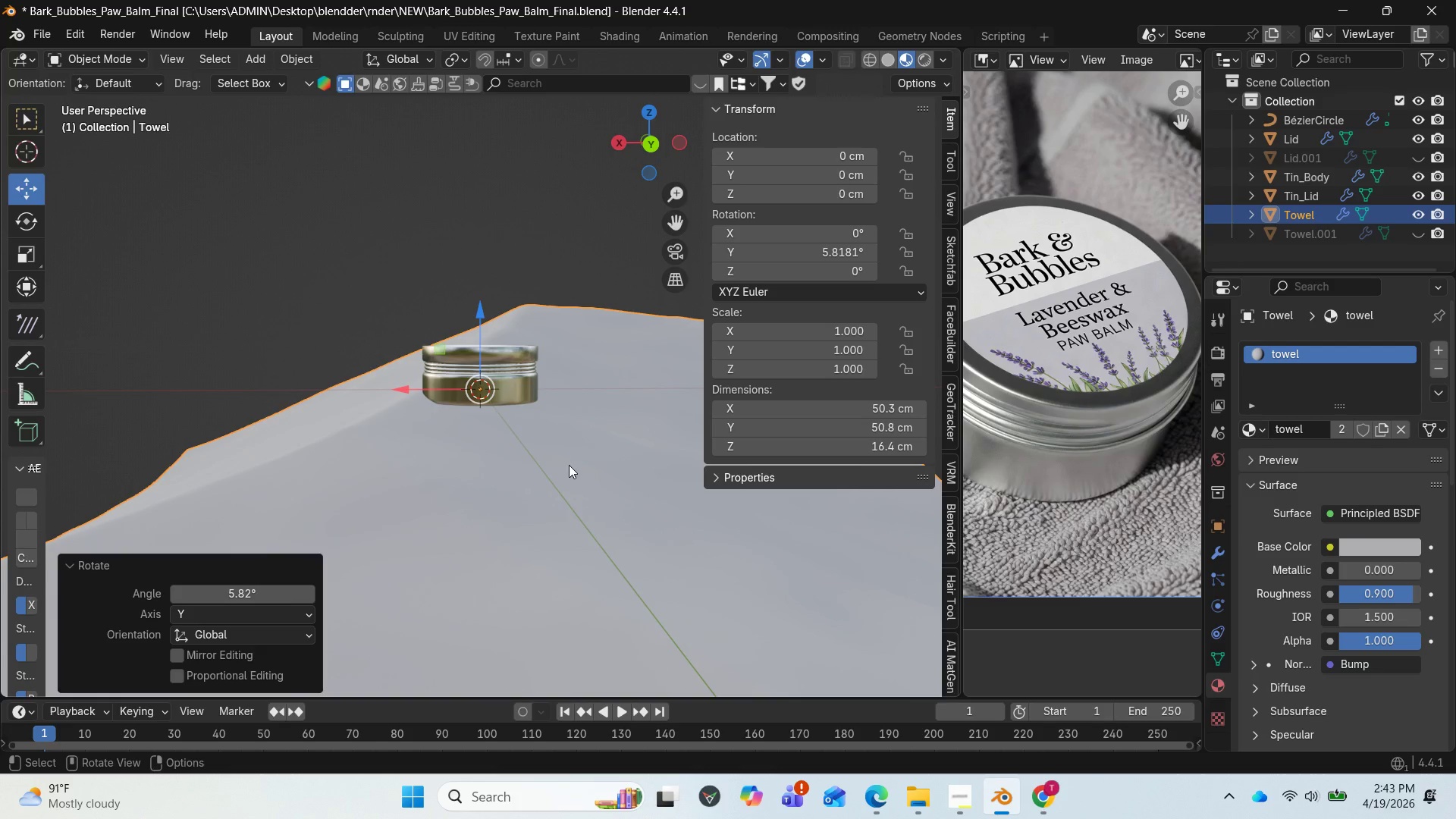 
type(ry)
 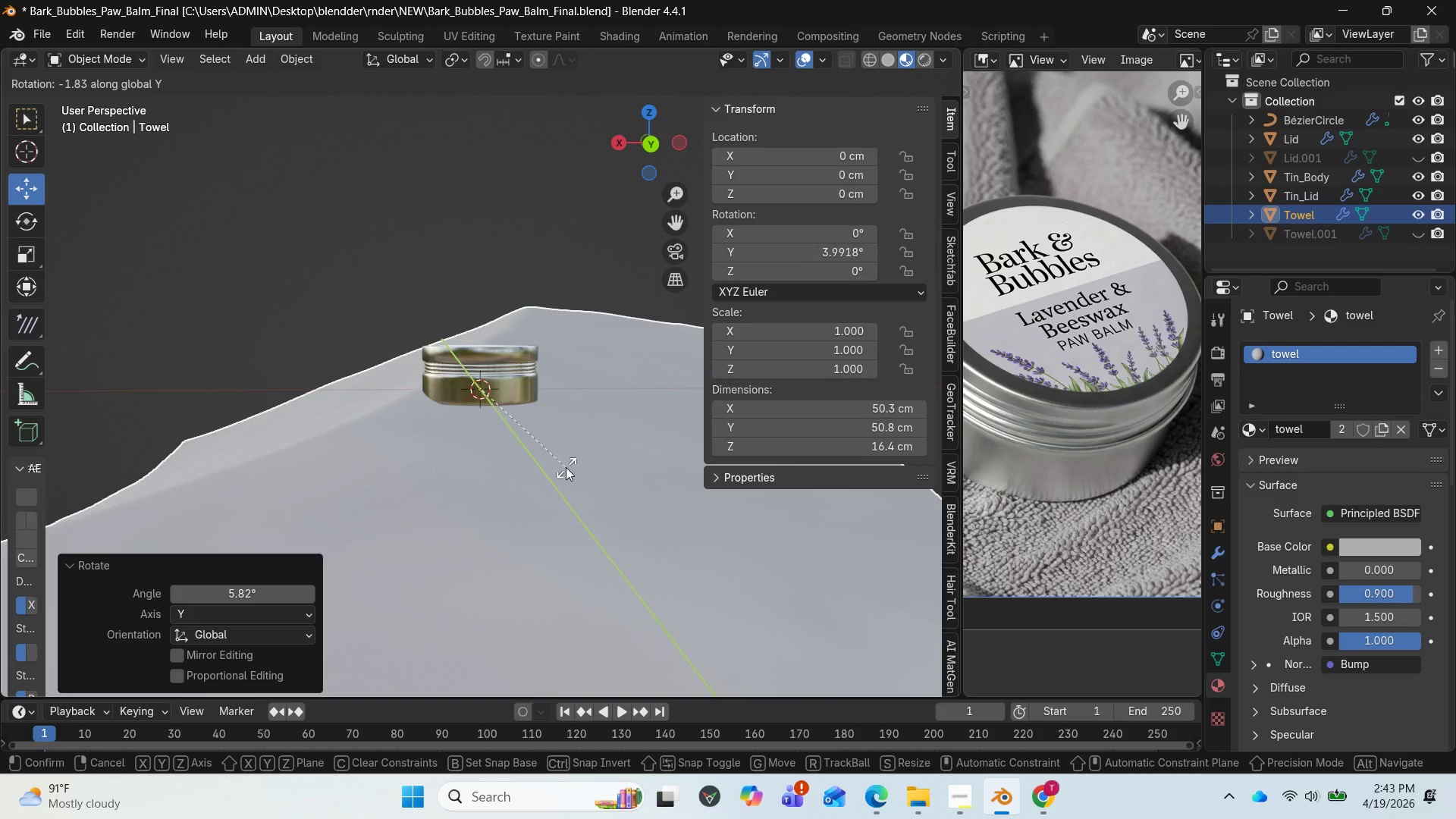 
type(xy)
 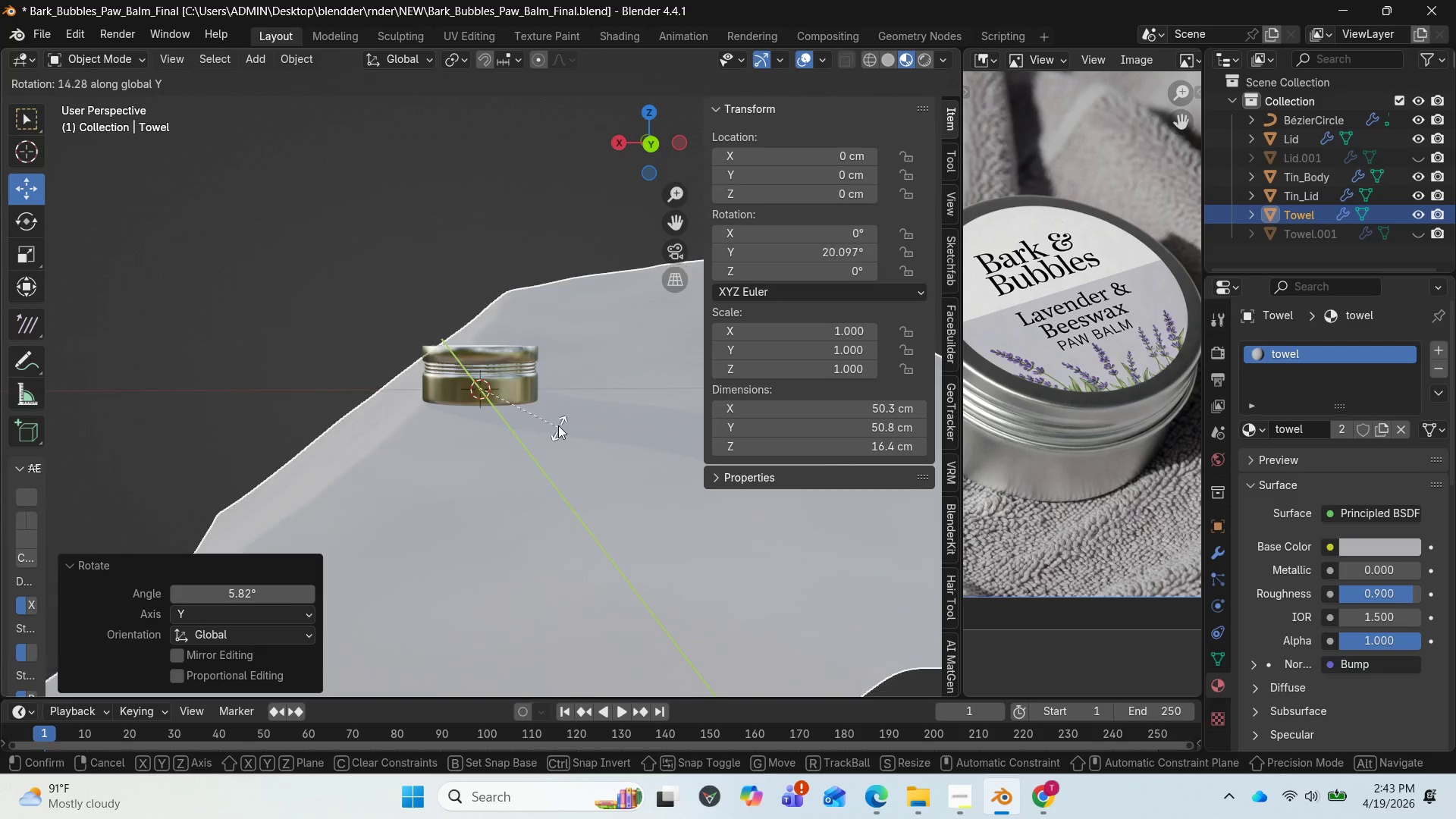 
left_click([557, 423])
 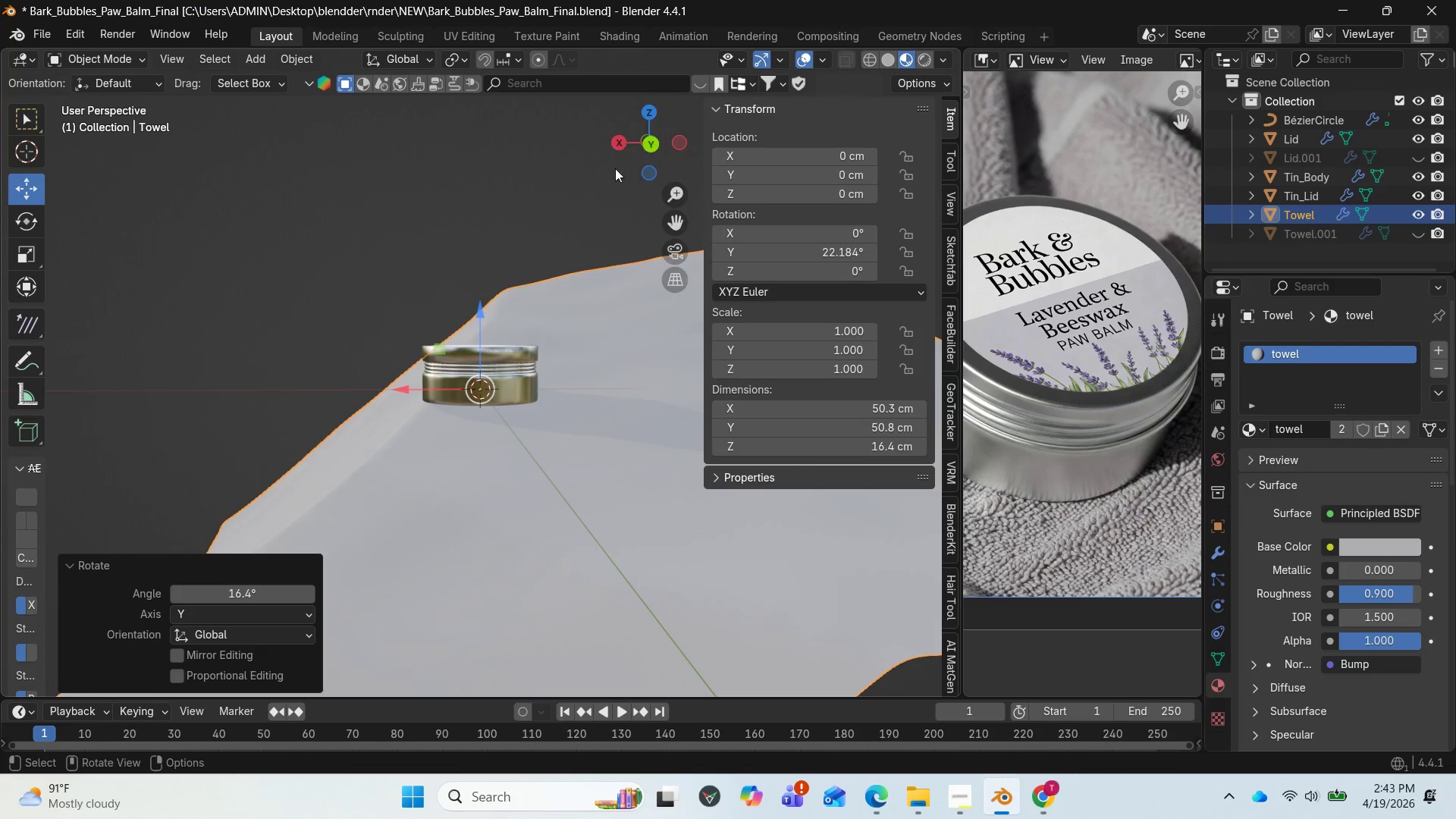 
left_click_drag(start_coordinate=[639, 151], to_coordinate=[636, 155])
 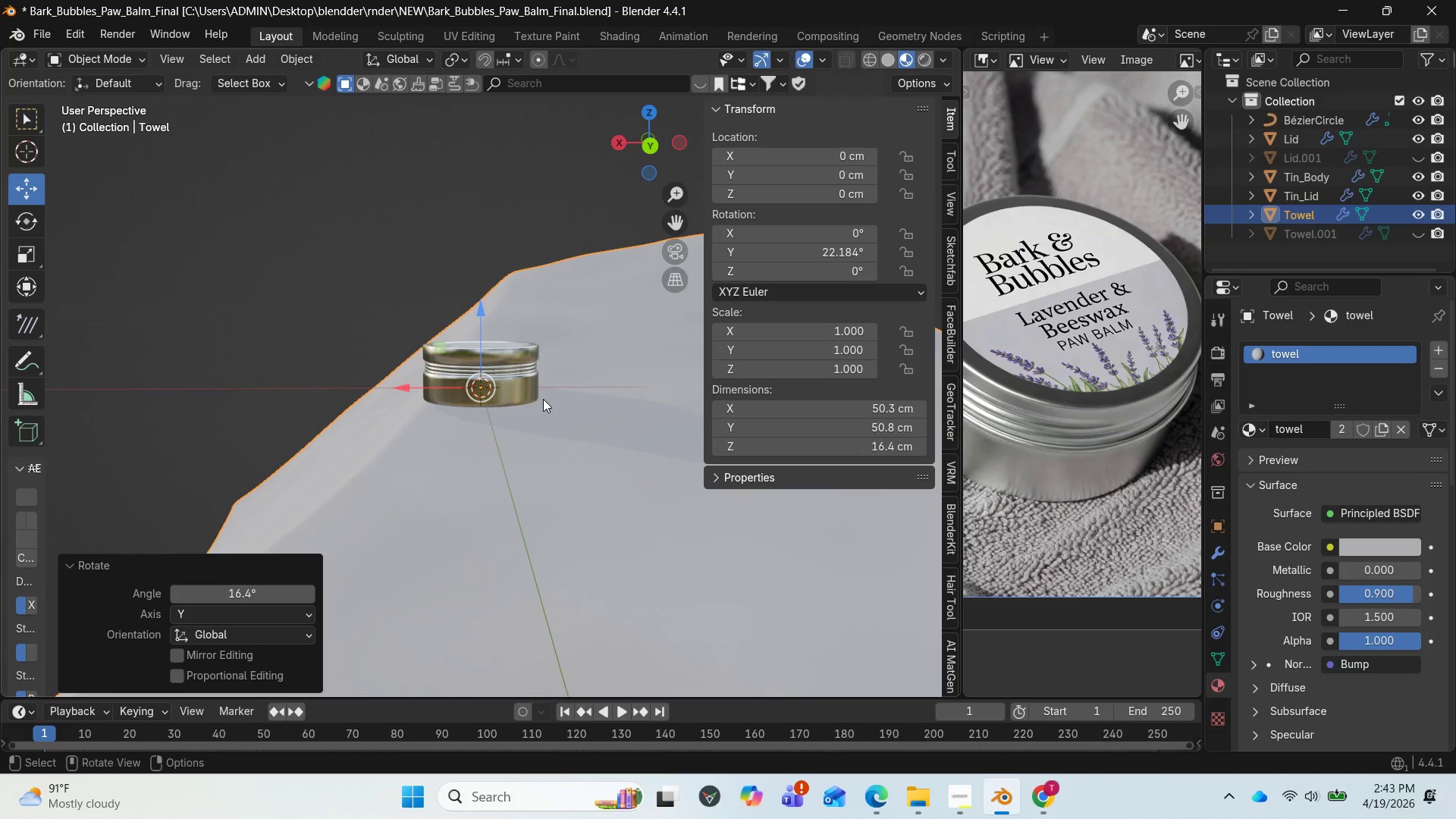 
key(Control+Z)
 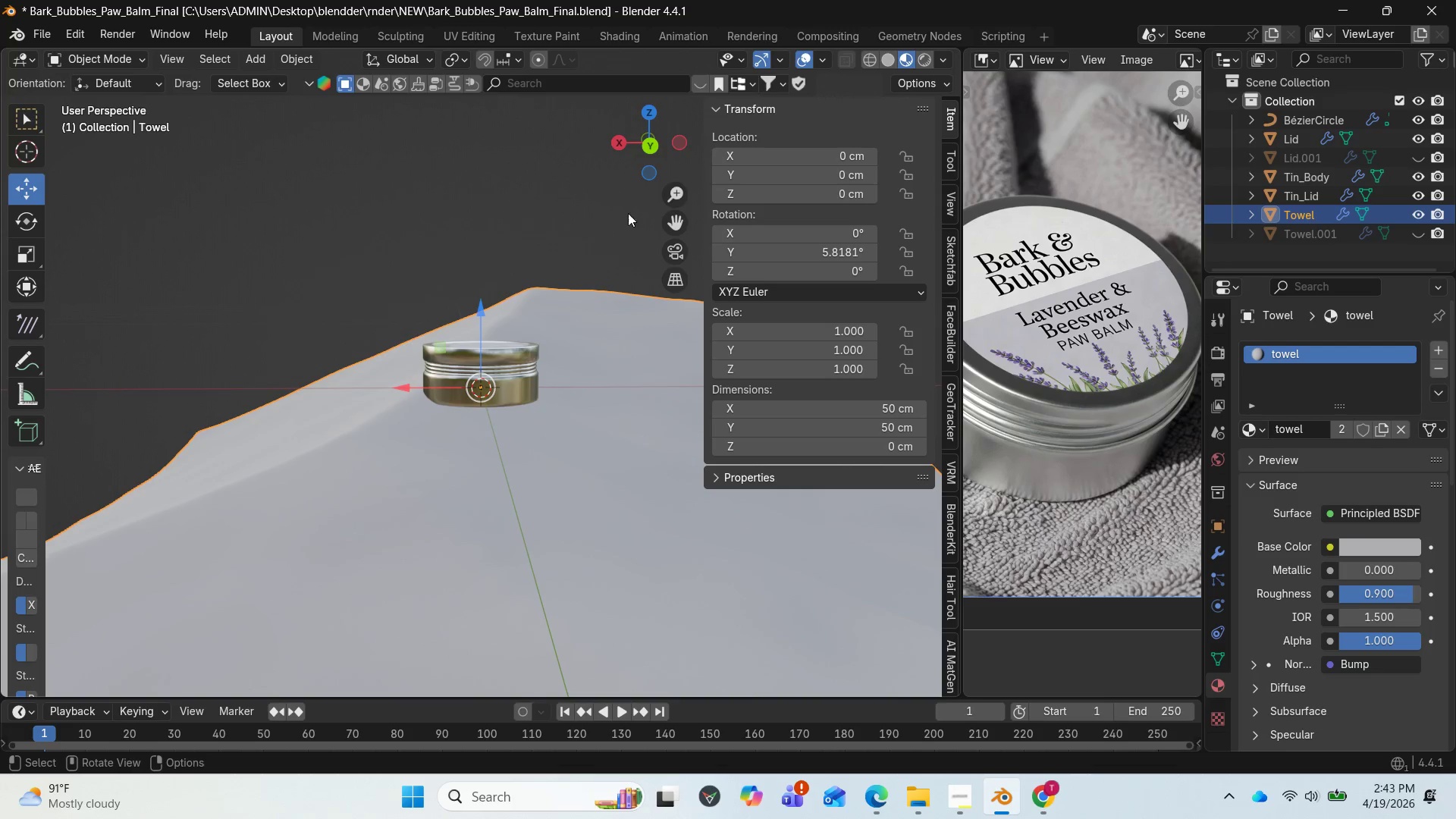 
left_click_drag(start_coordinate=[642, 158], to_coordinate=[604, 121])
 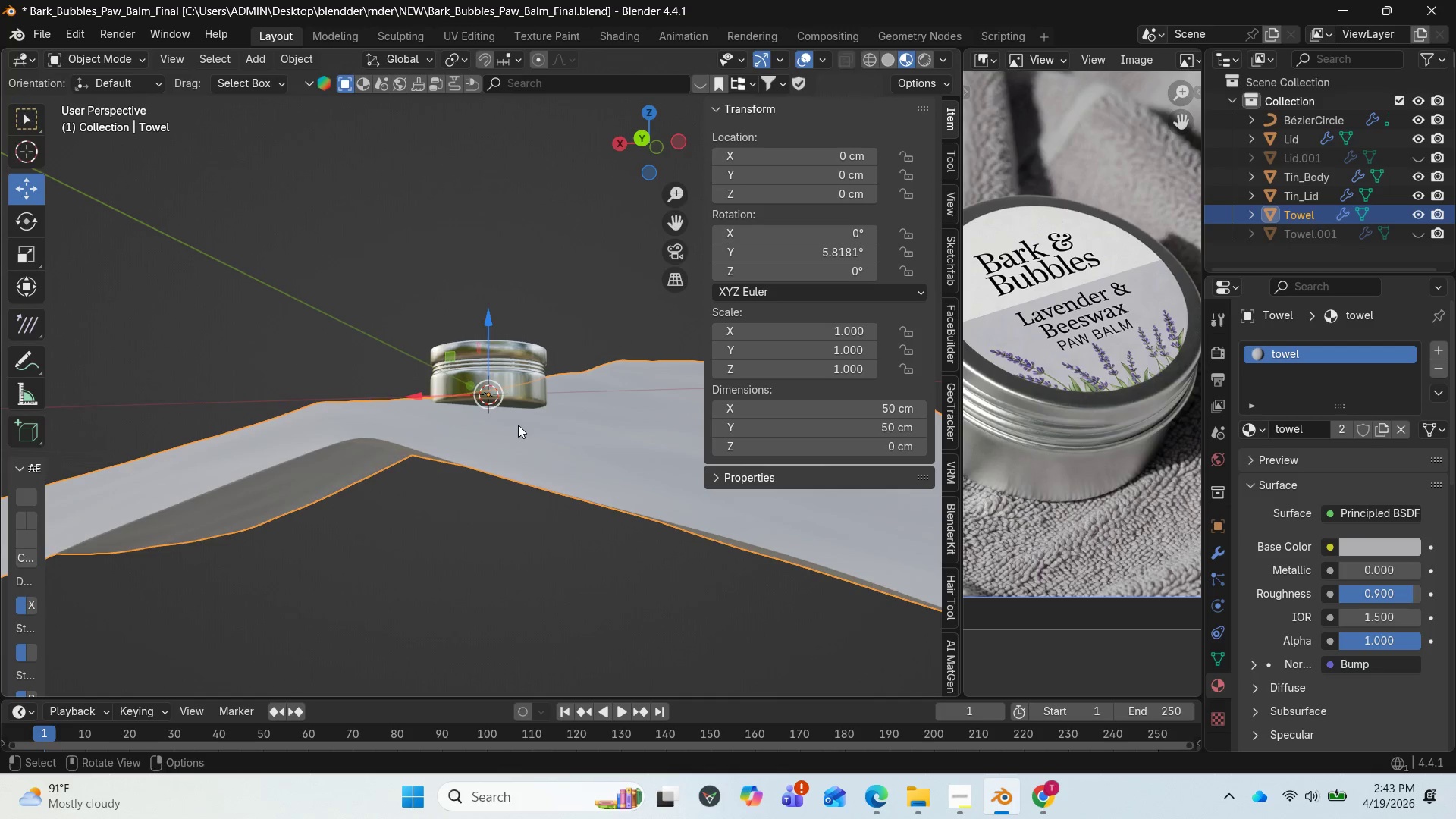 
scroll: coordinate [547, 362], scroll_direction: down, amount: 6.0
 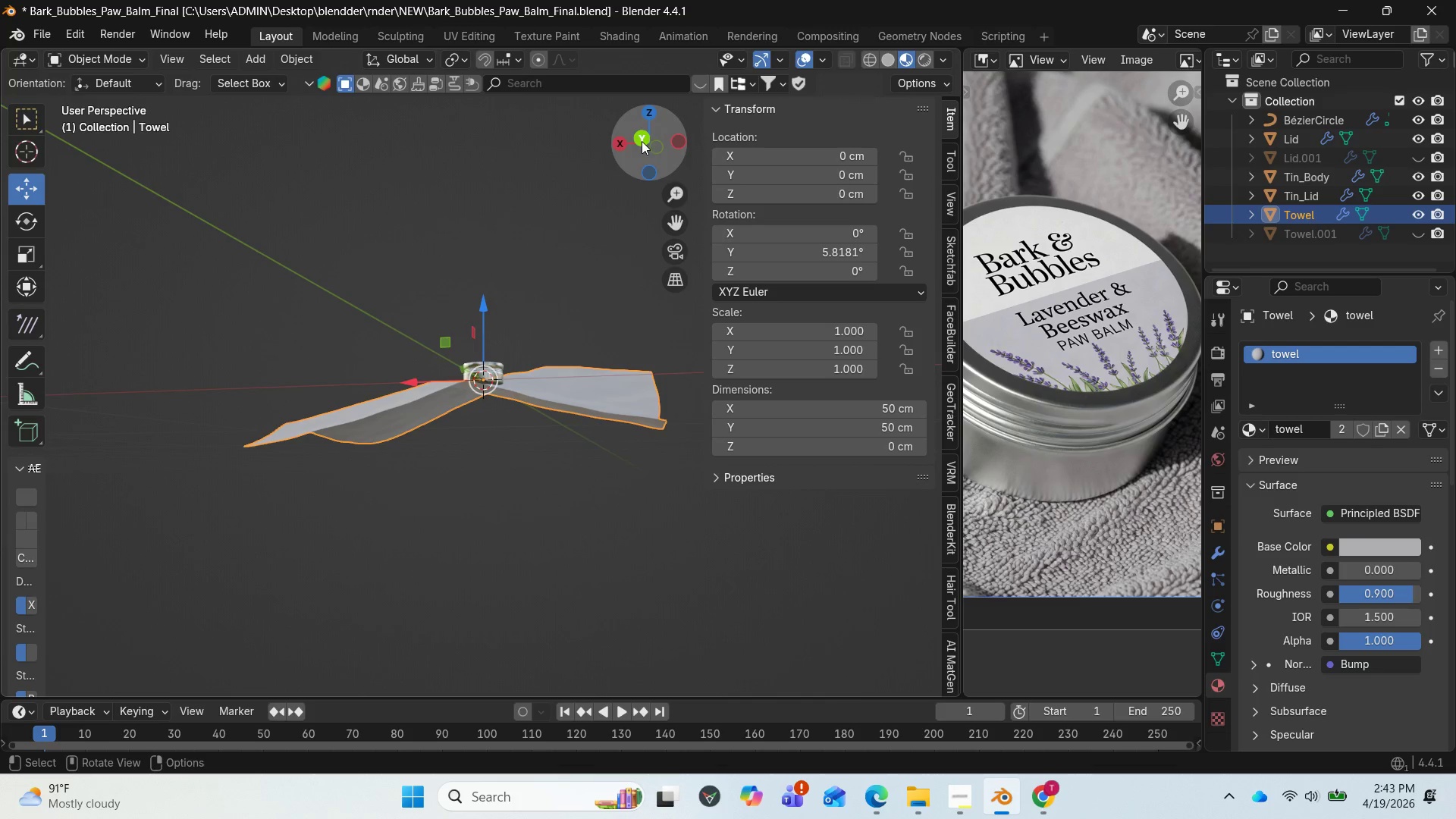 
left_click_drag(start_coordinate=[643, 139], to_coordinate=[697, 224])
 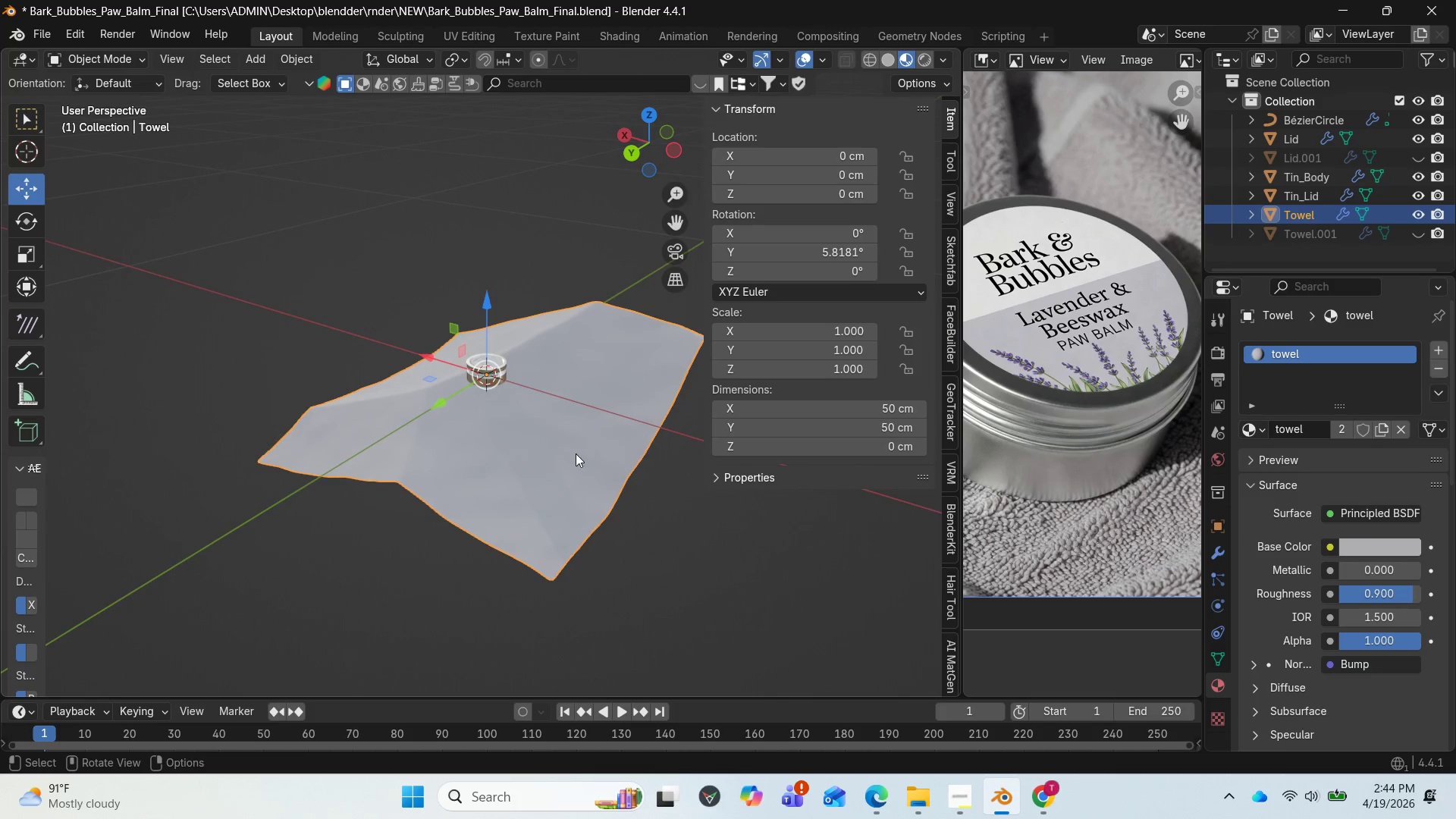 
scroll: coordinate [560, 416], scroll_direction: up, amount: 10.0
 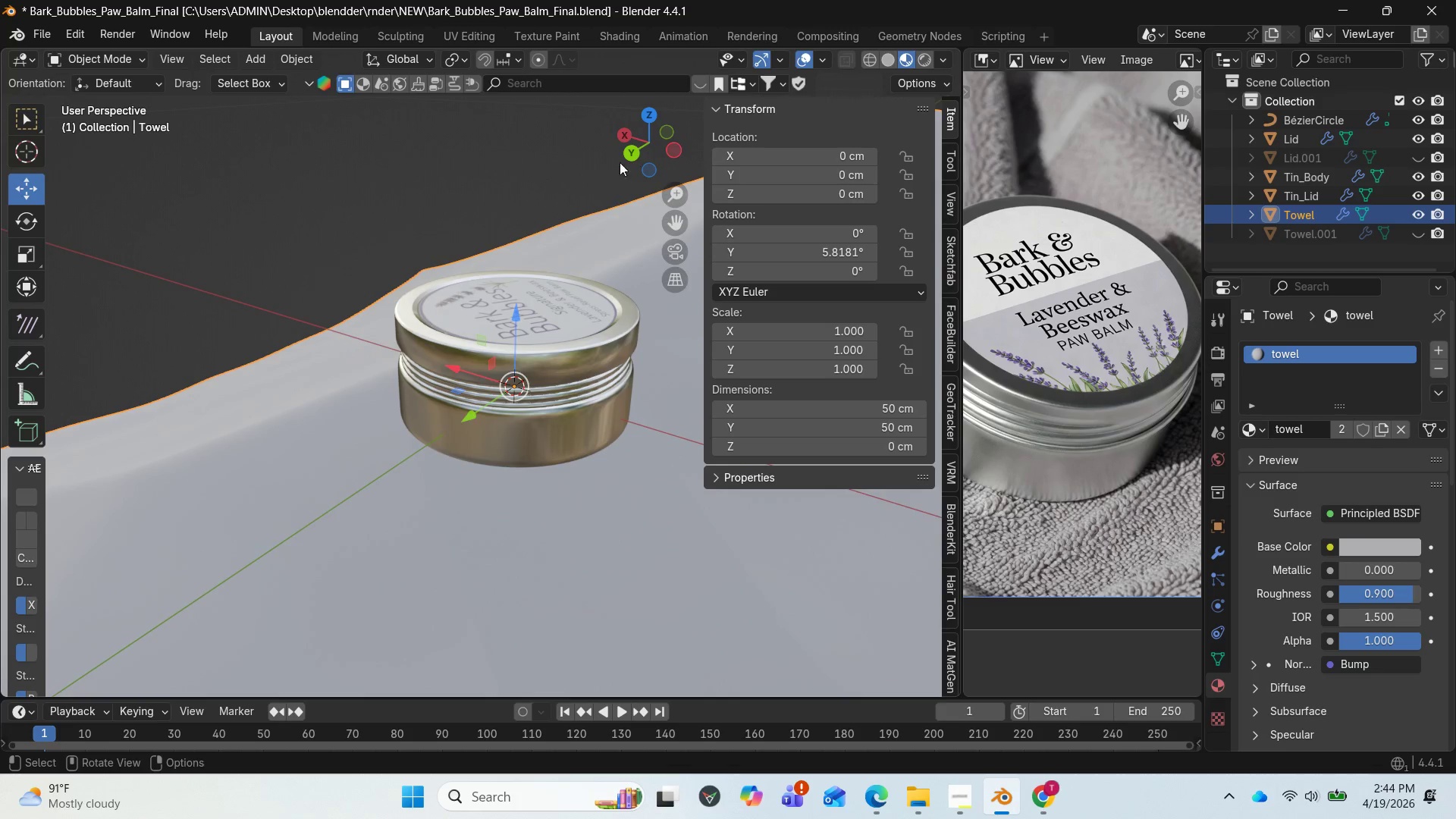 
left_click_drag(start_coordinate=[635, 147], to_coordinate=[795, 673])
 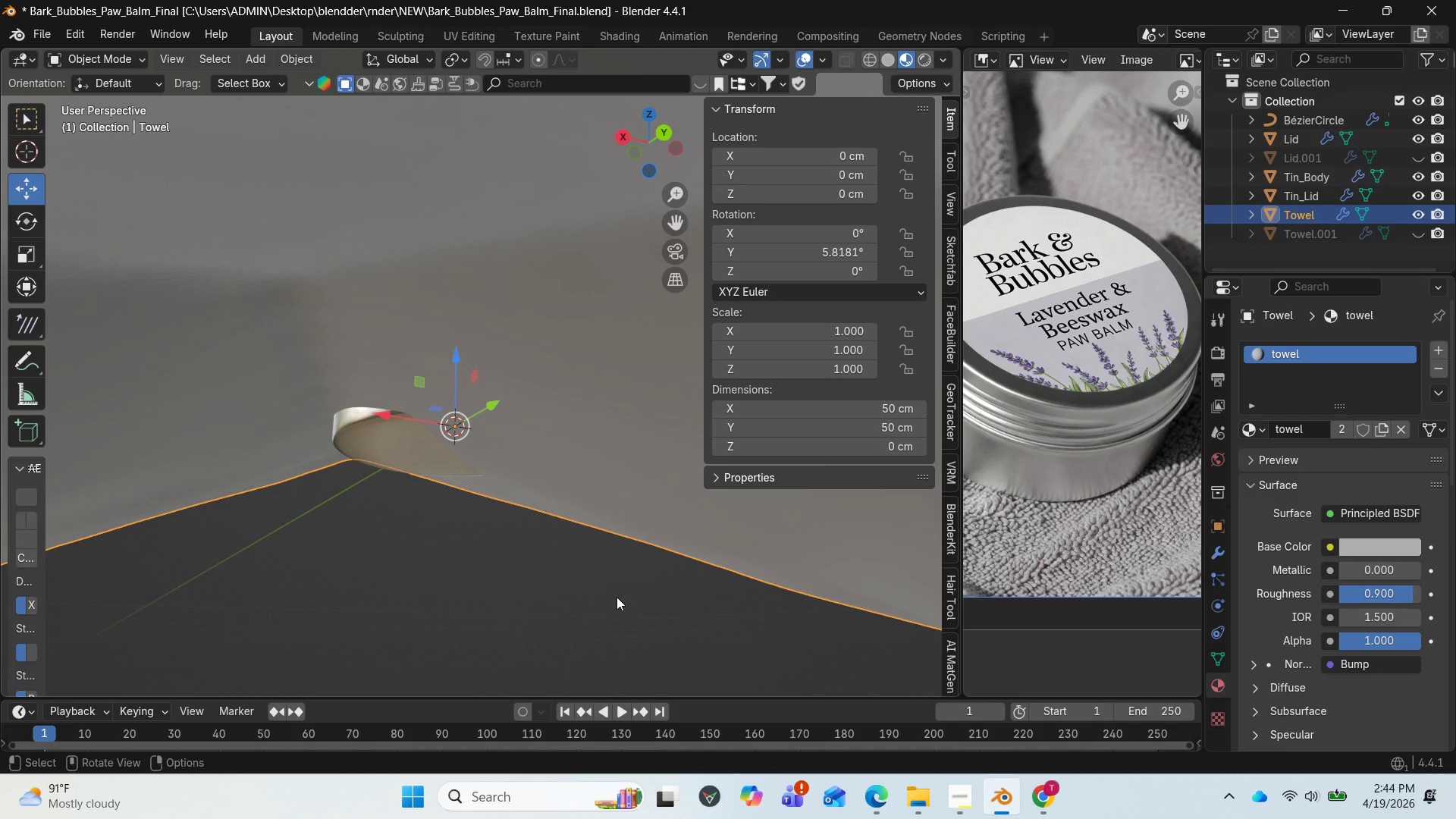 
type(rzxy)
 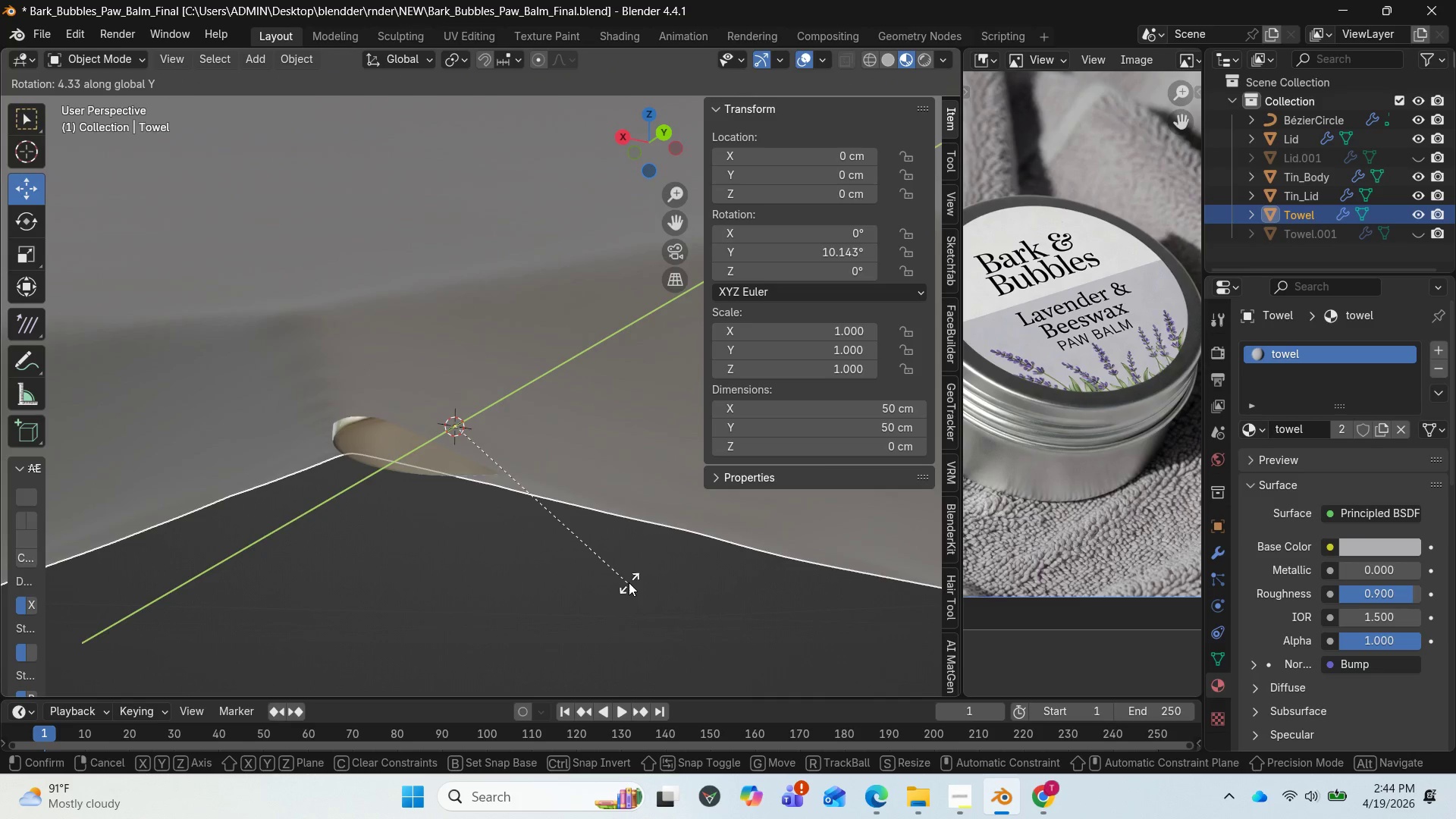 
left_click([633, 576])
 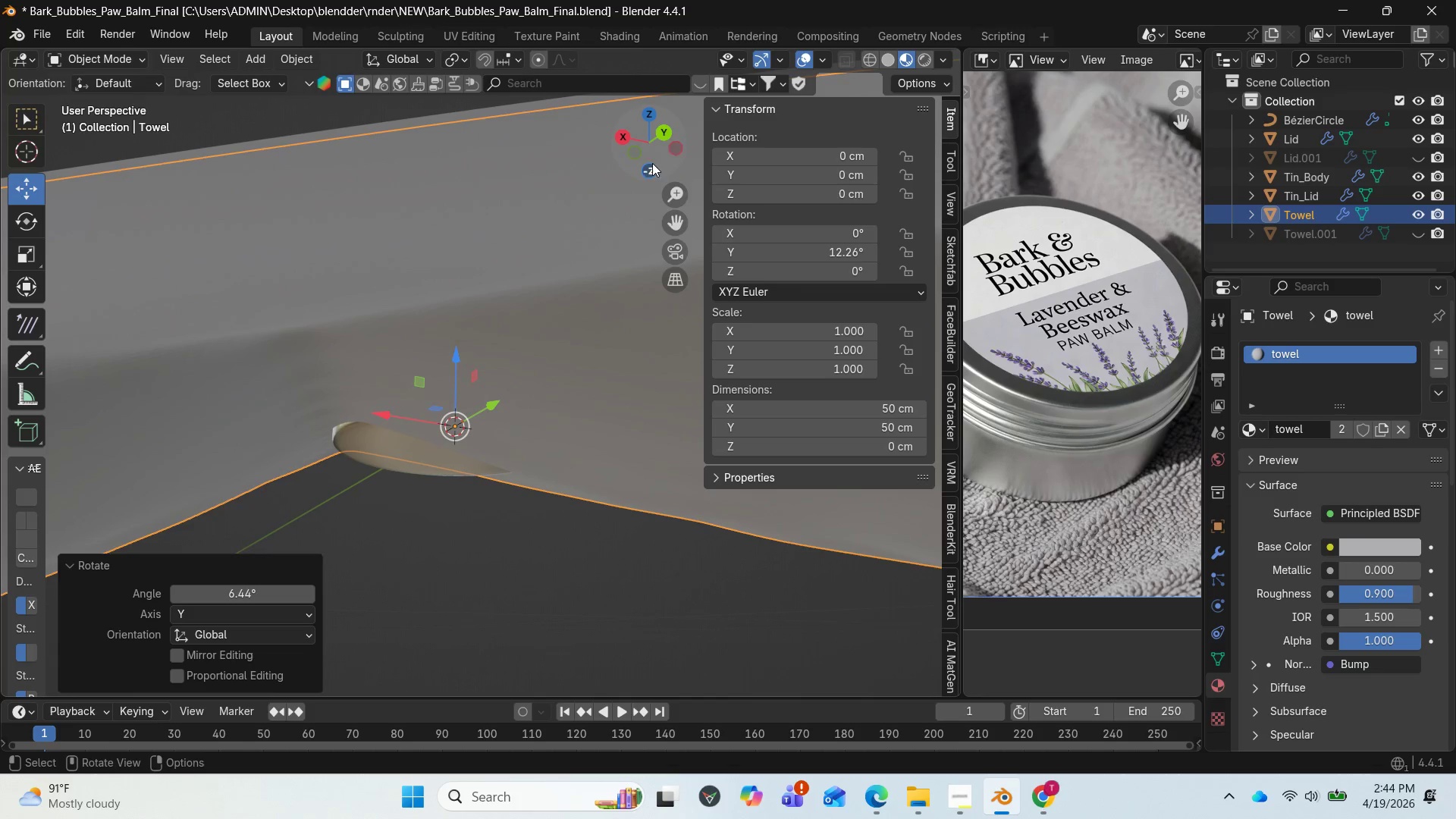 
left_click_drag(start_coordinate=[667, 145], to_coordinate=[526, 228])
 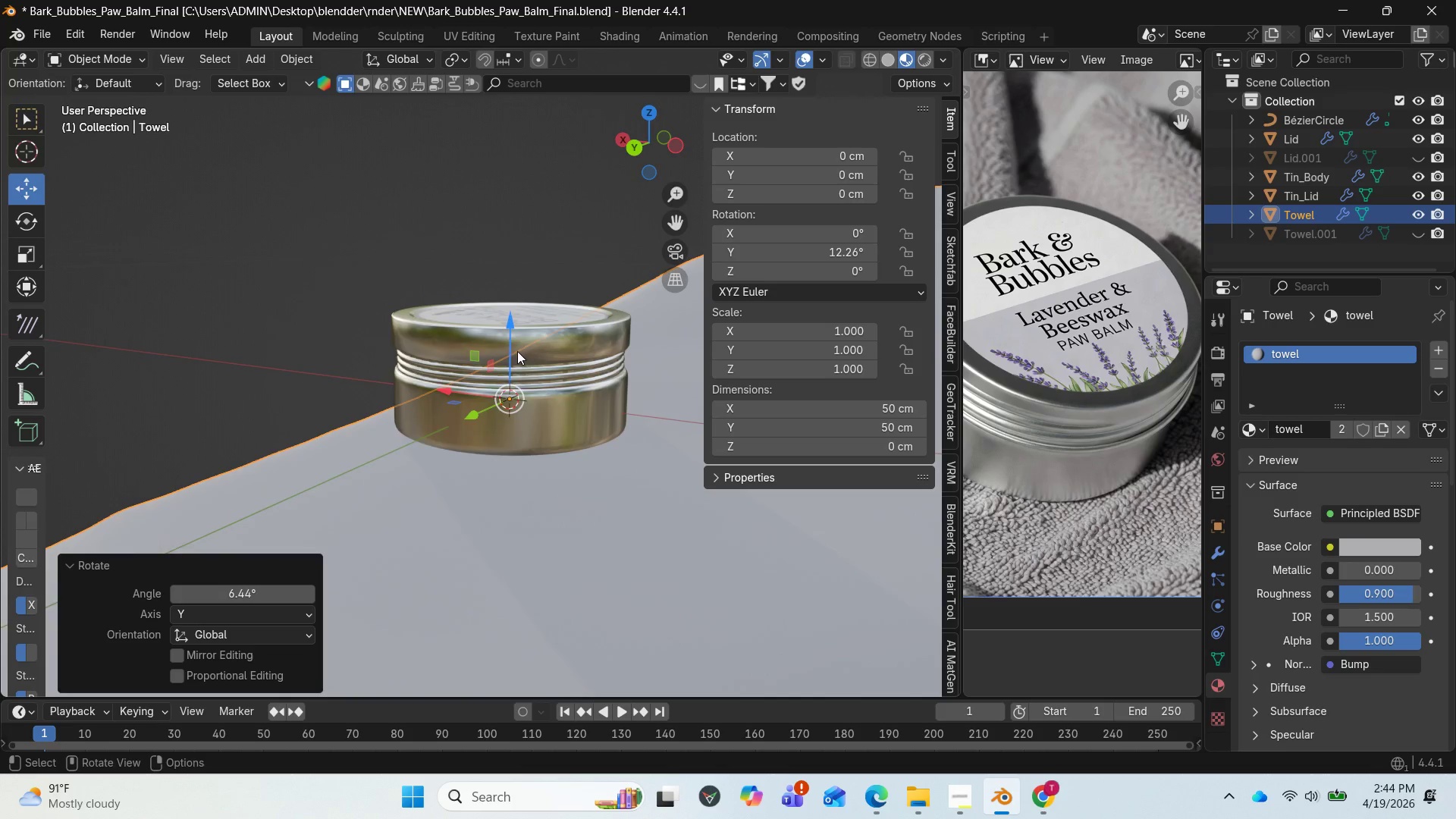 
scroll: coordinate [498, 438], scroll_direction: down, amount: 13.0
 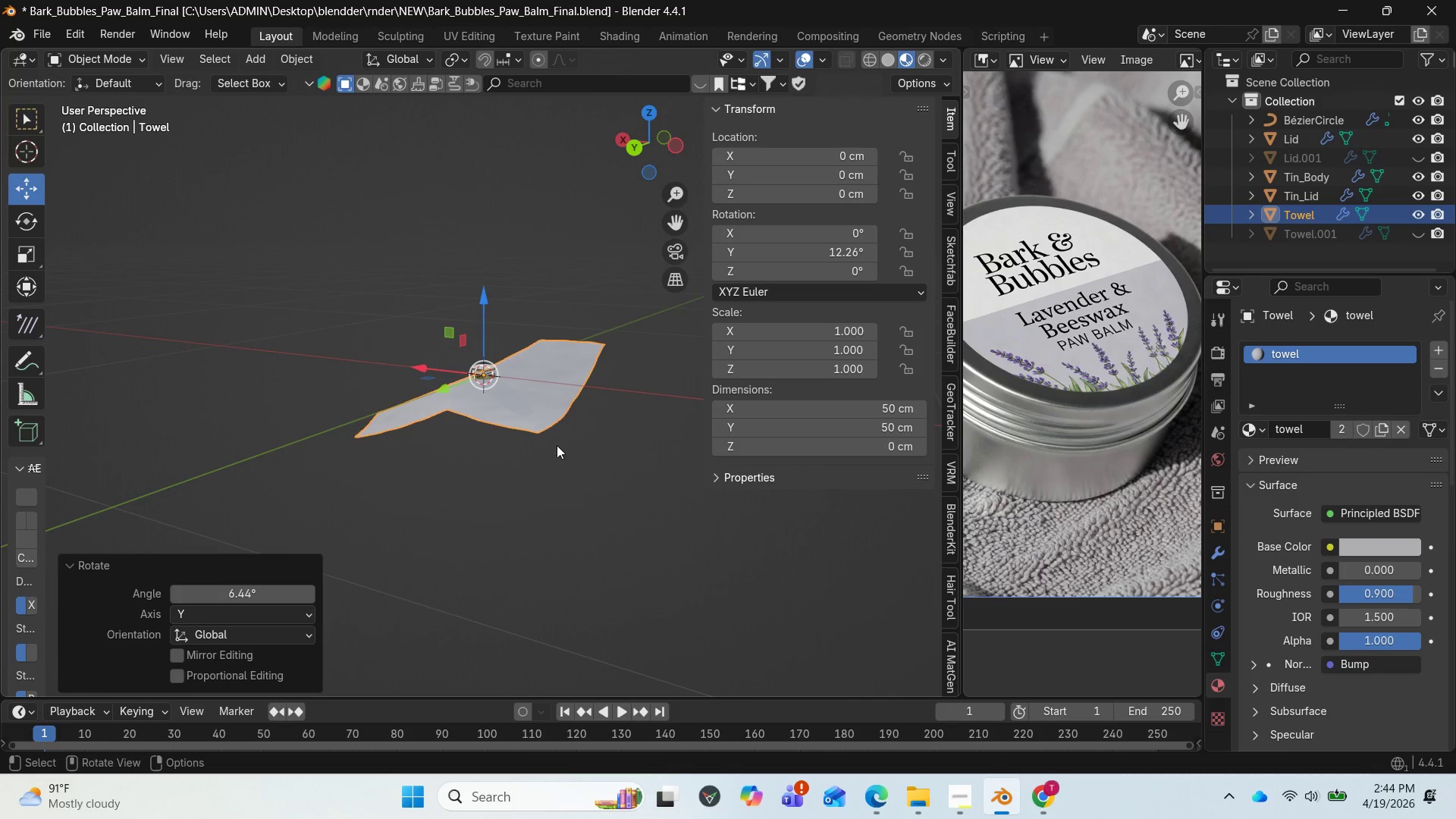 
scroll: coordinate [558, 461], scroll_direction: up, amount: 2.0
 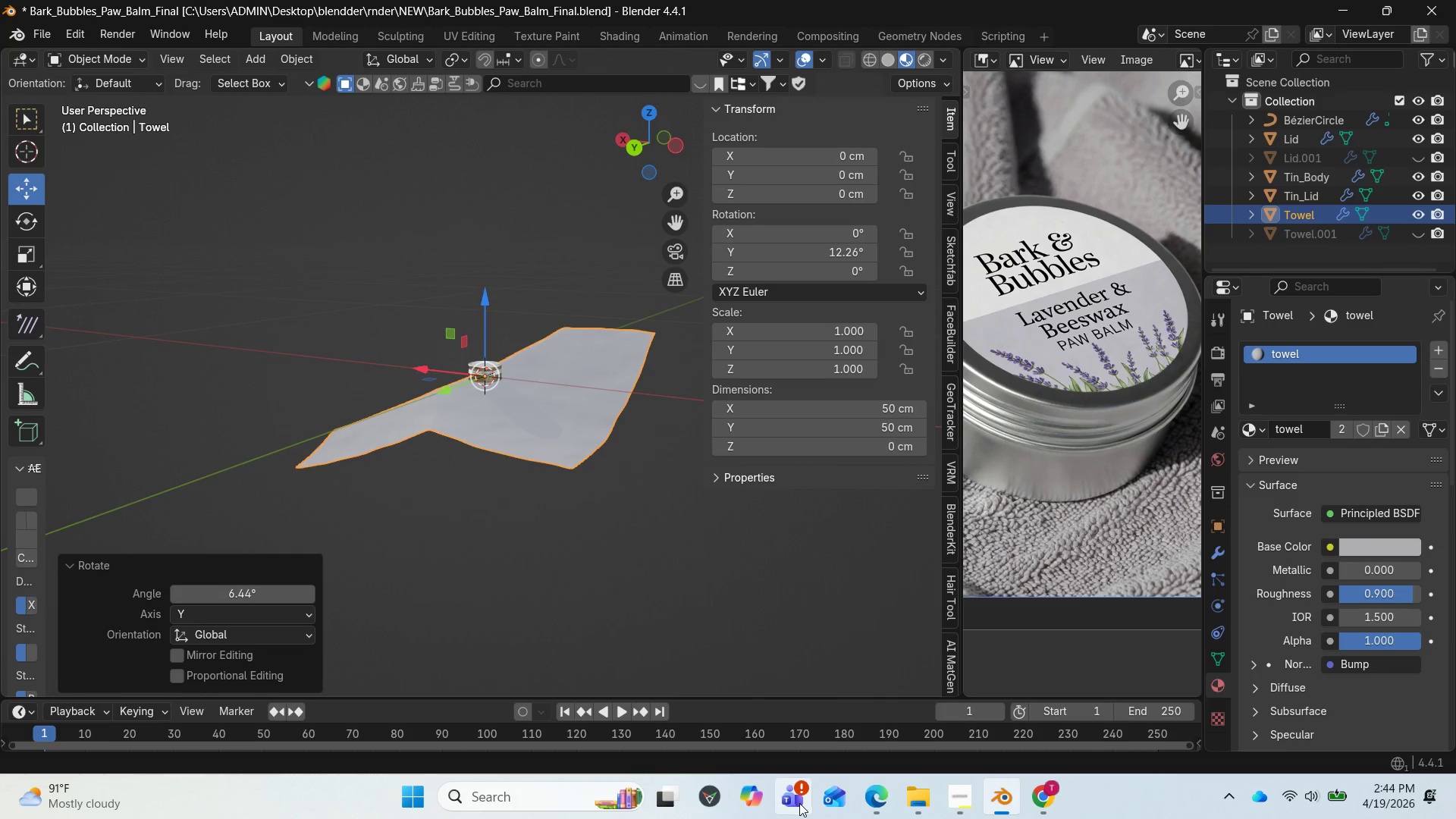 
left_click([873, 808])
 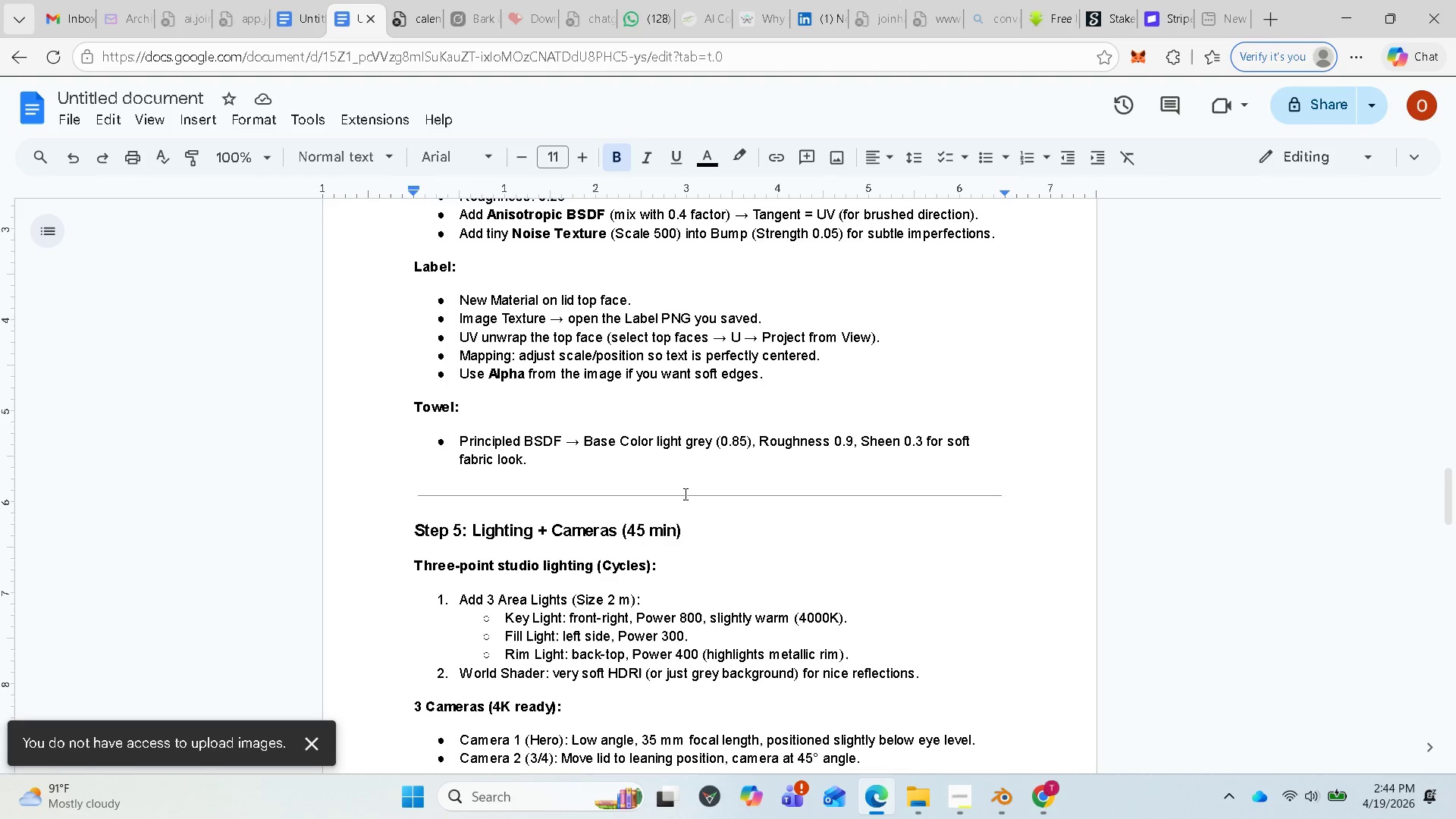 
scroll: coordinate [698, 549], scroll_direction: down, amount: 2.0
 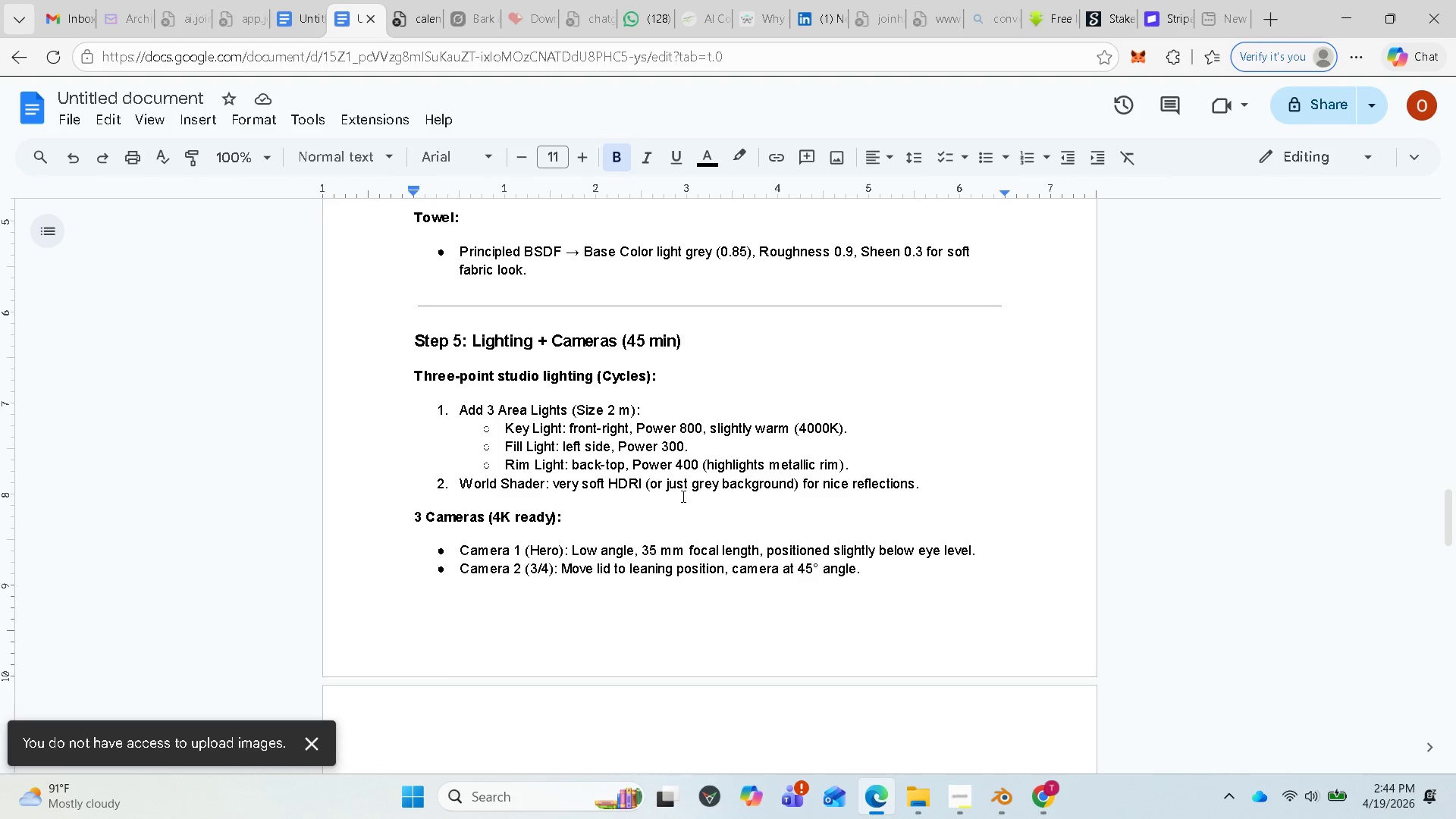 
scroll: coordinate [682, 495], scroll_direction: up, amount: 1.0
 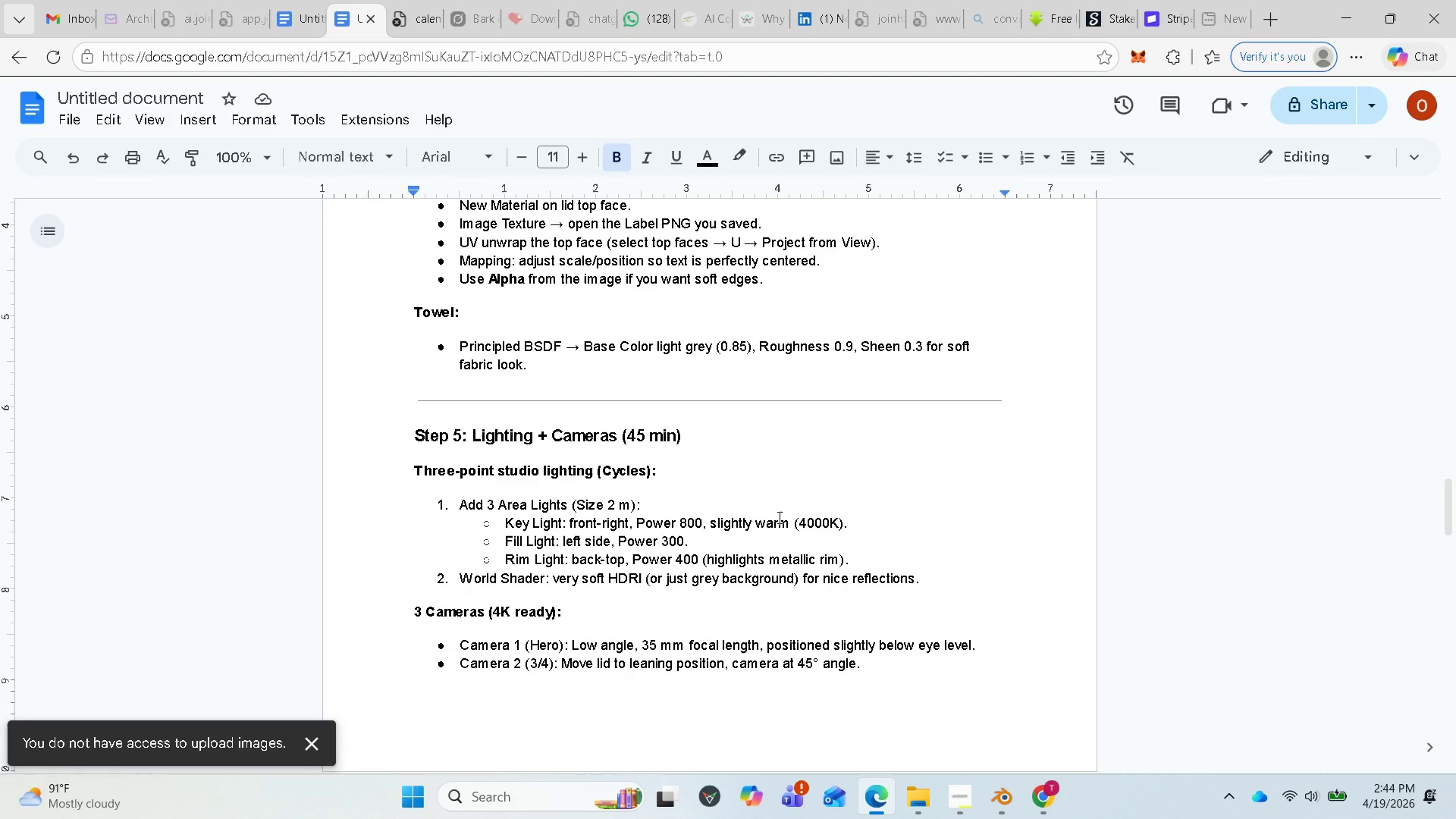 
wait(6.88)
 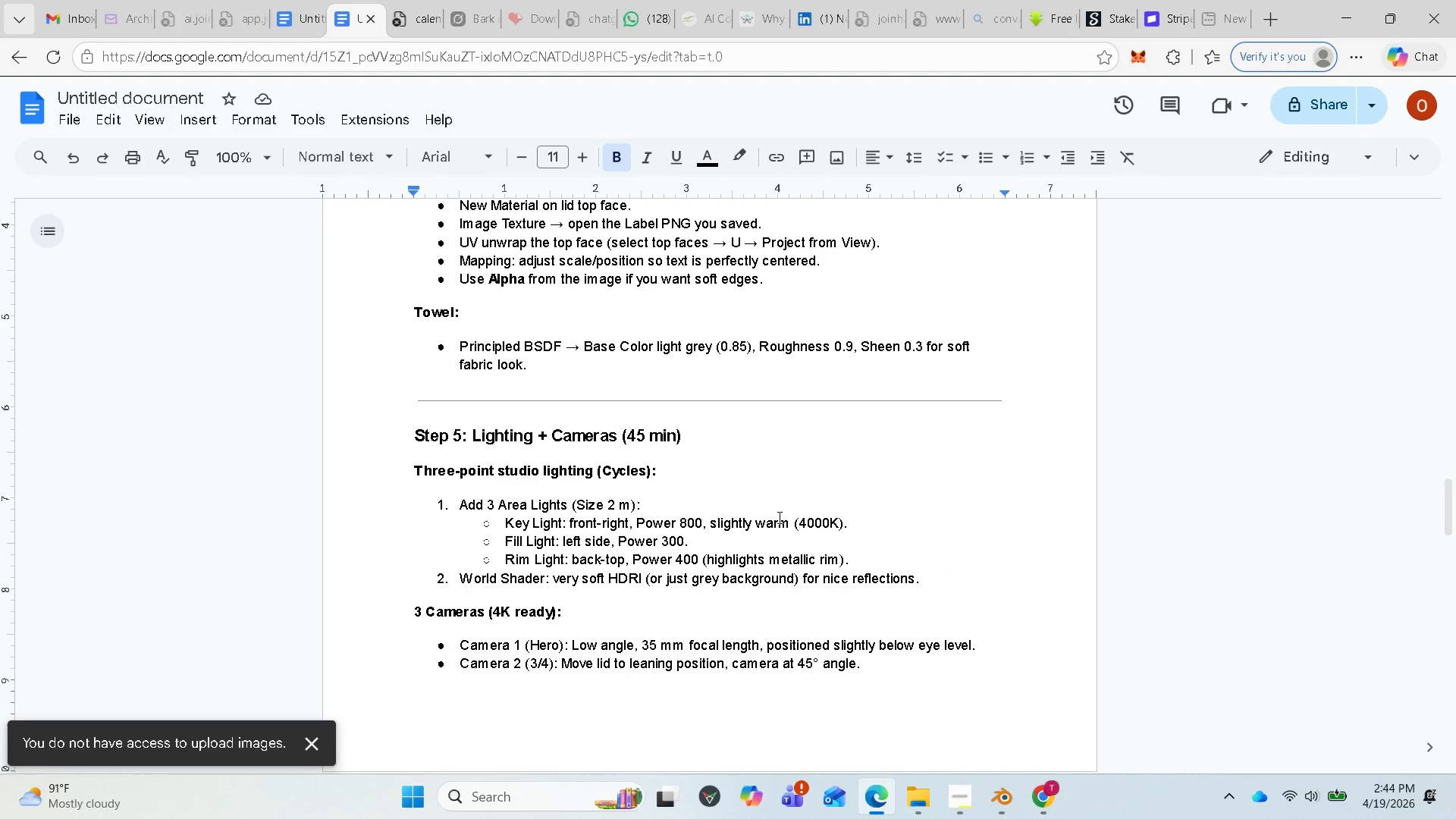 
scroll: coordinate [783, 539], scroll_direction: down, amount: 5.0
 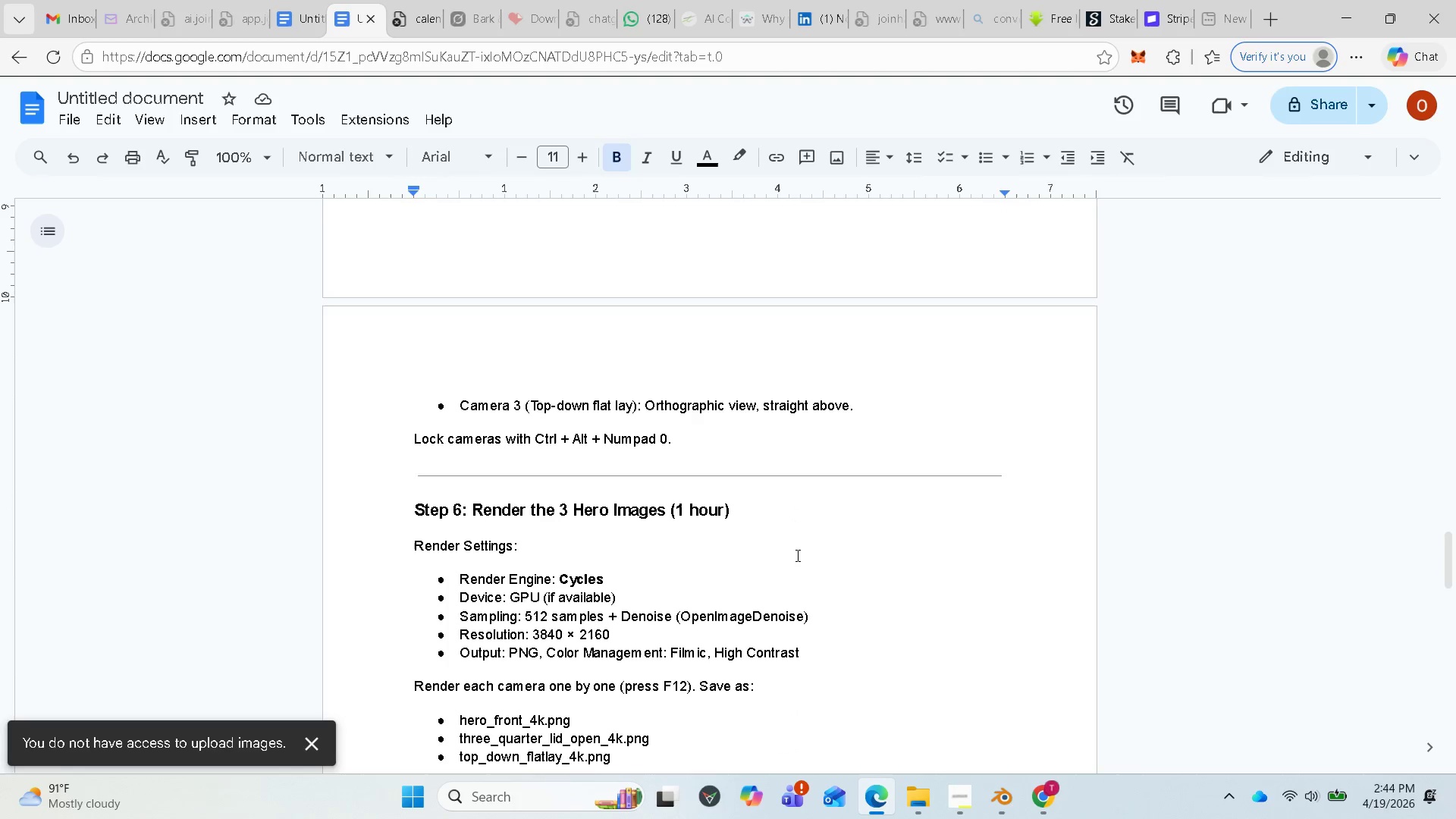 
scroll: coordinate [792, 502], scroll_direction: up, amount: 8.0
 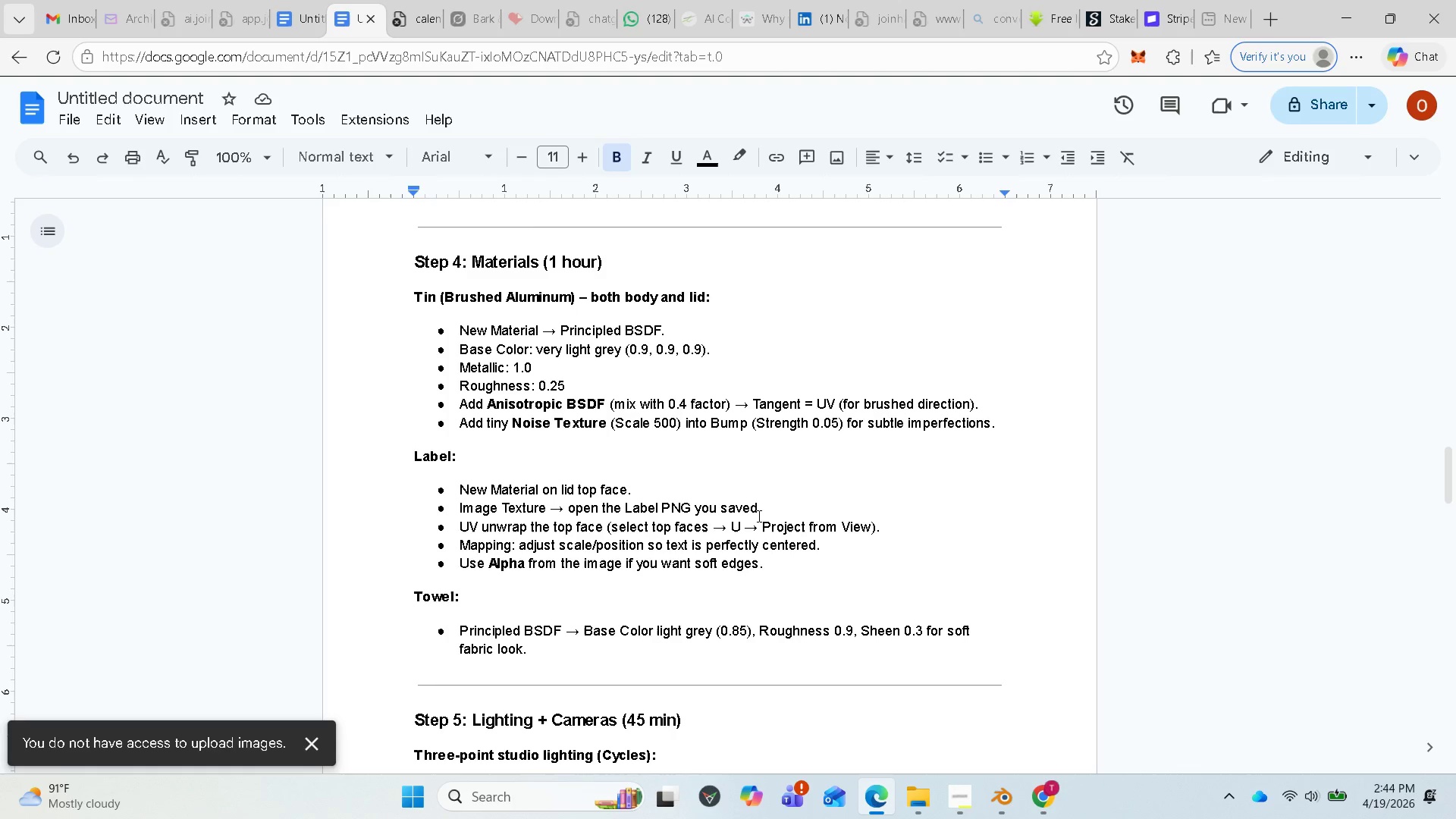 
wait(5.46)
 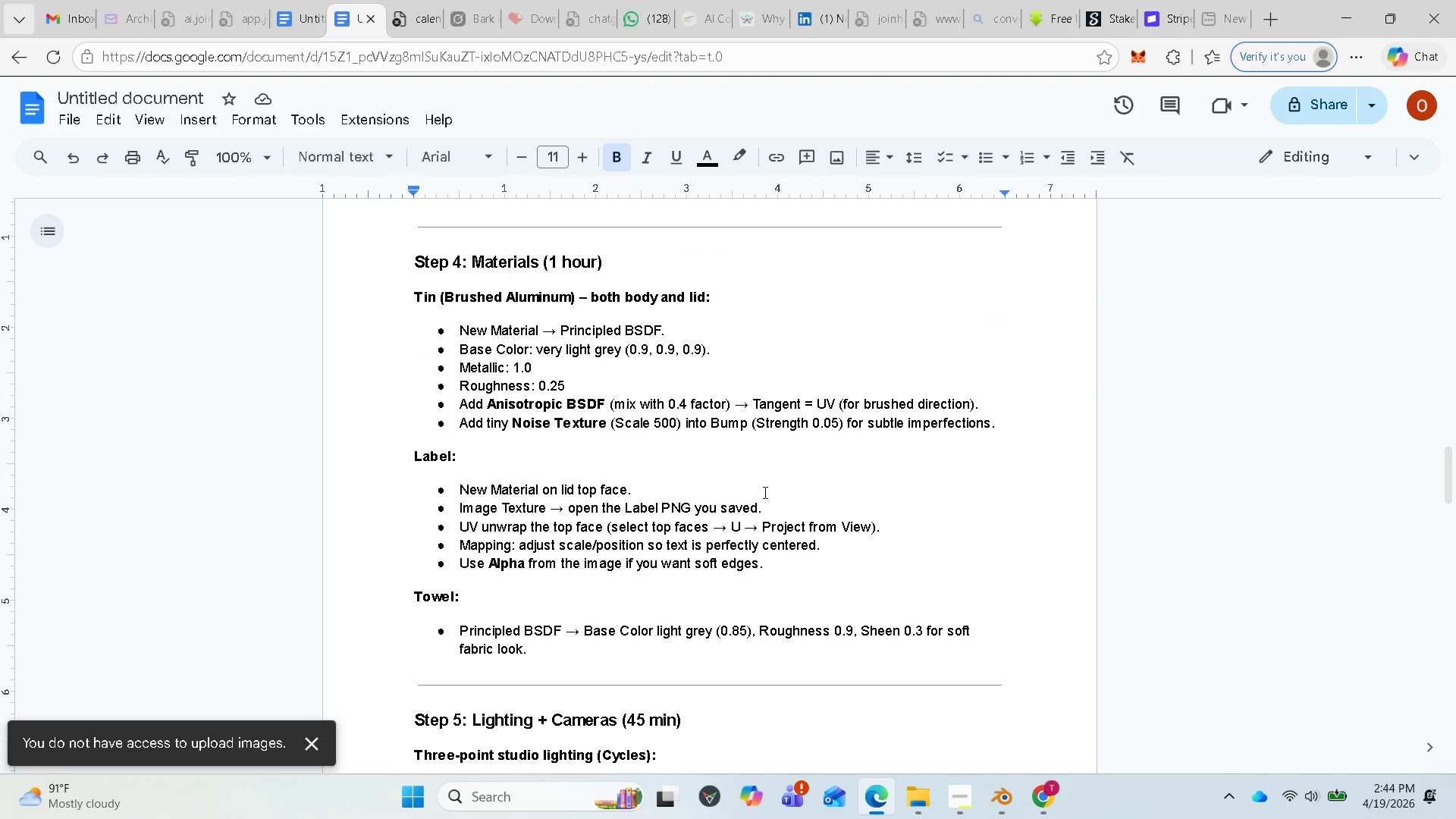 
left_click([637, 8])
 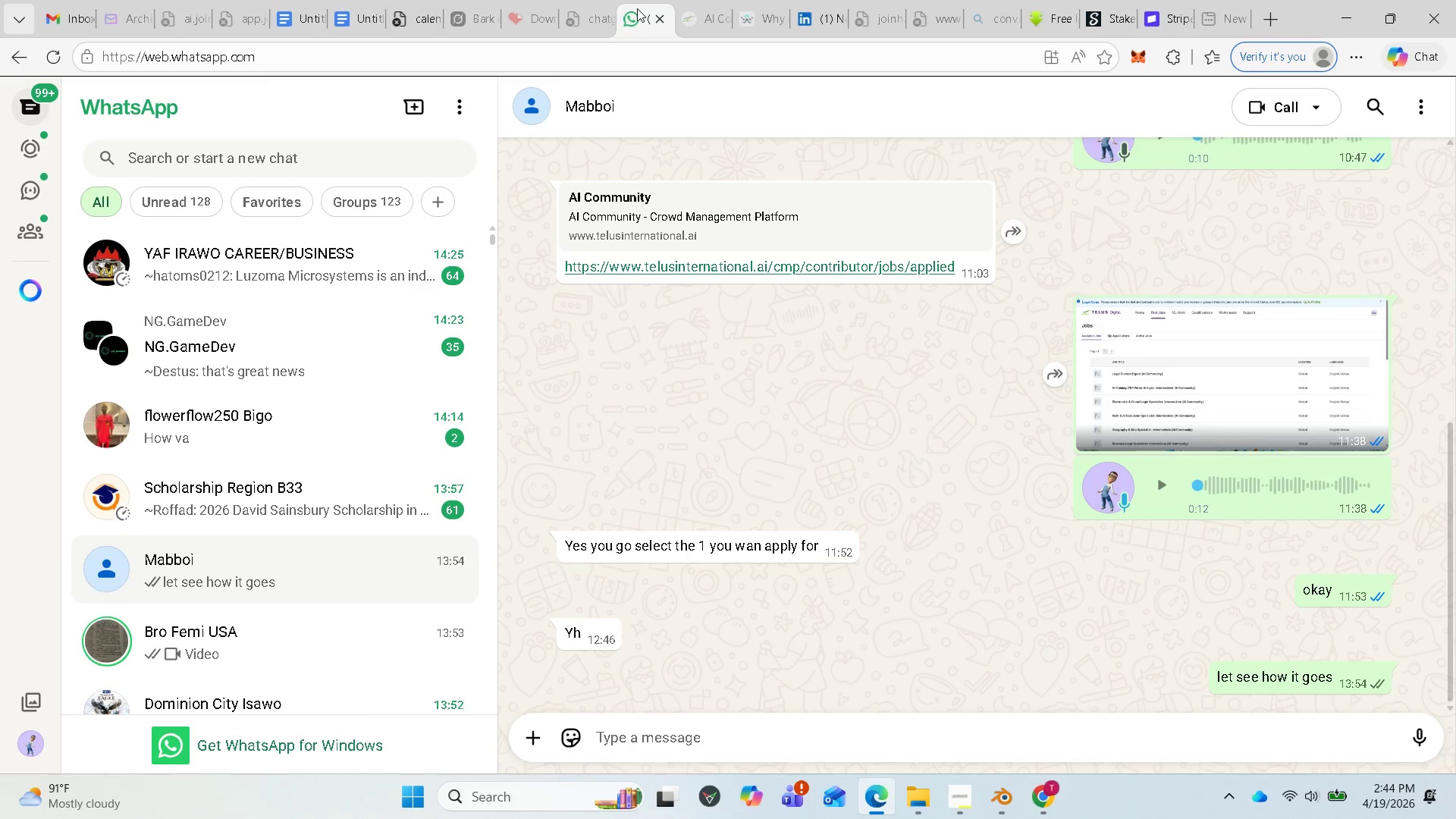 
left_click([637, 8])
 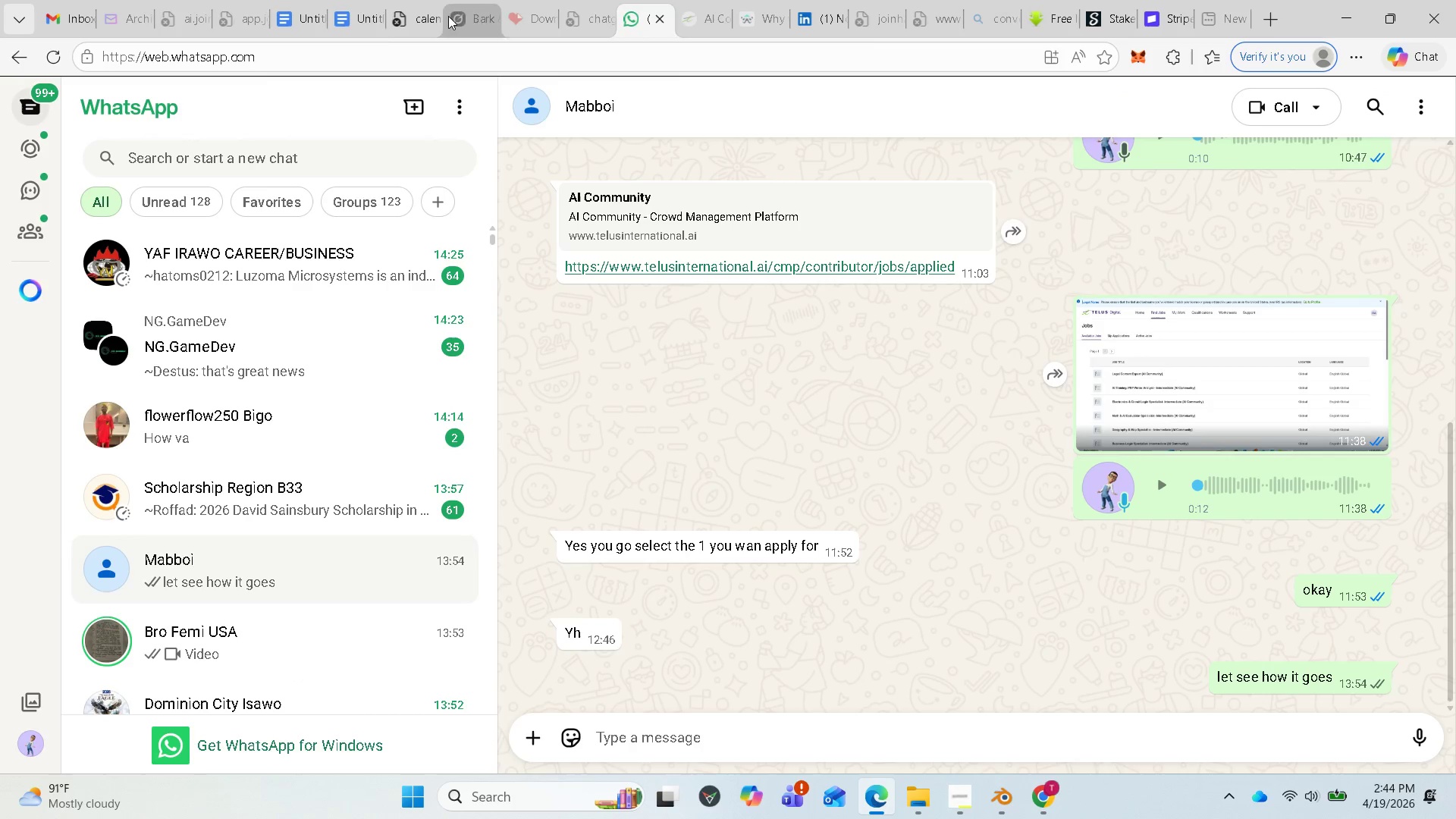 
left_click([373, 11])
 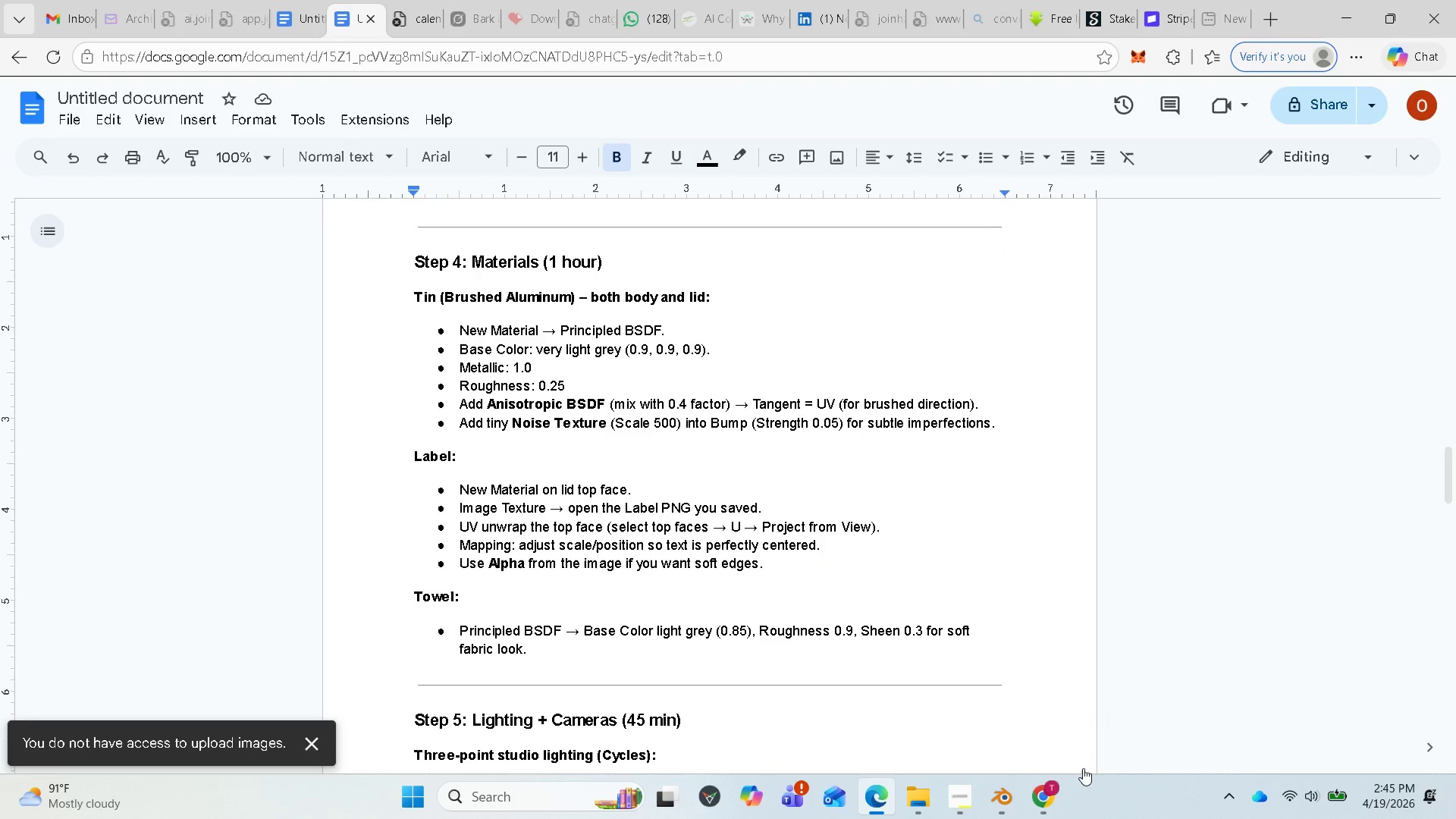 
left_click([1015, 802])
 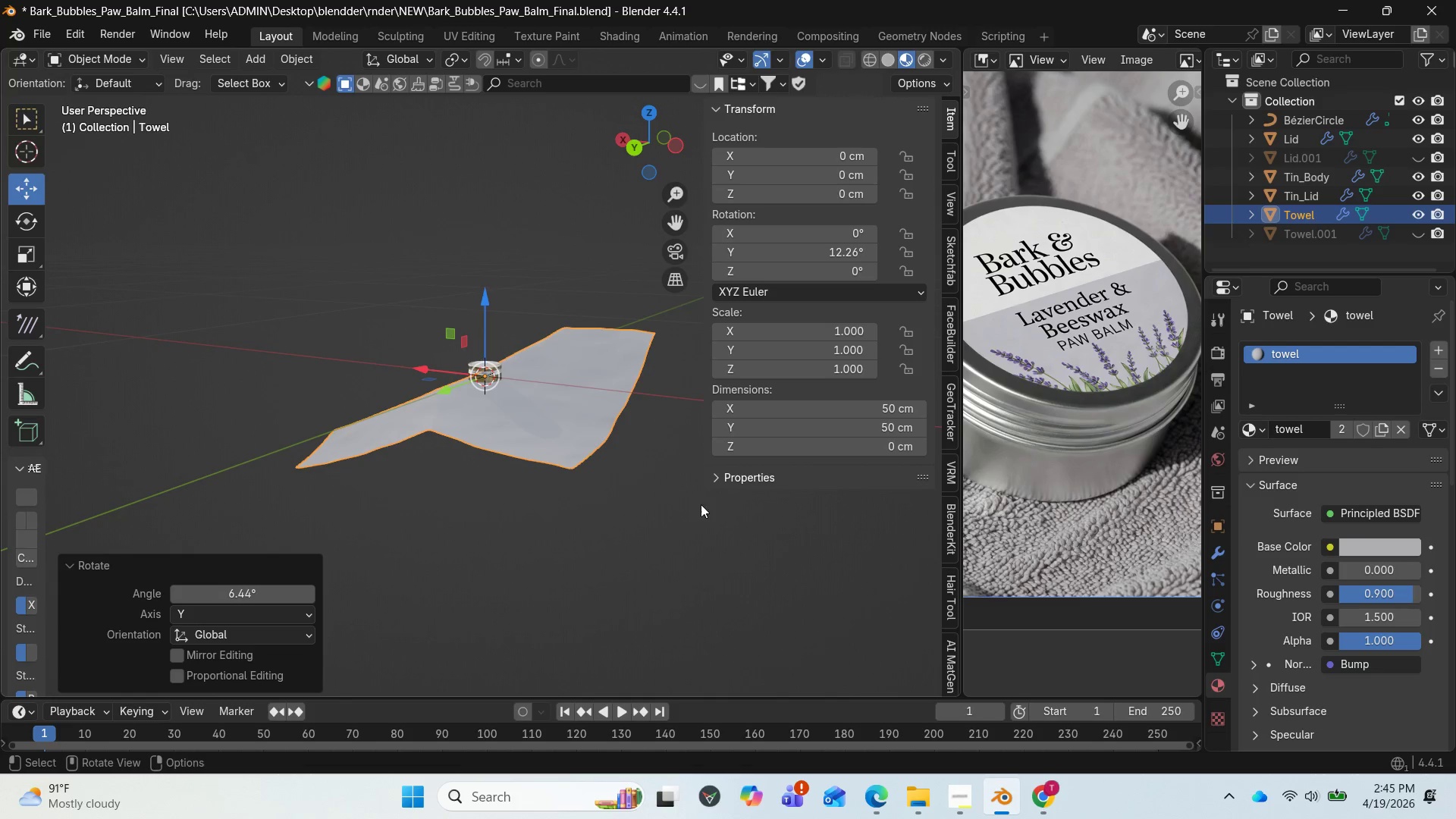 
scroll: coordinate [631, 488], scroll_direction: up, amount: 1.0
 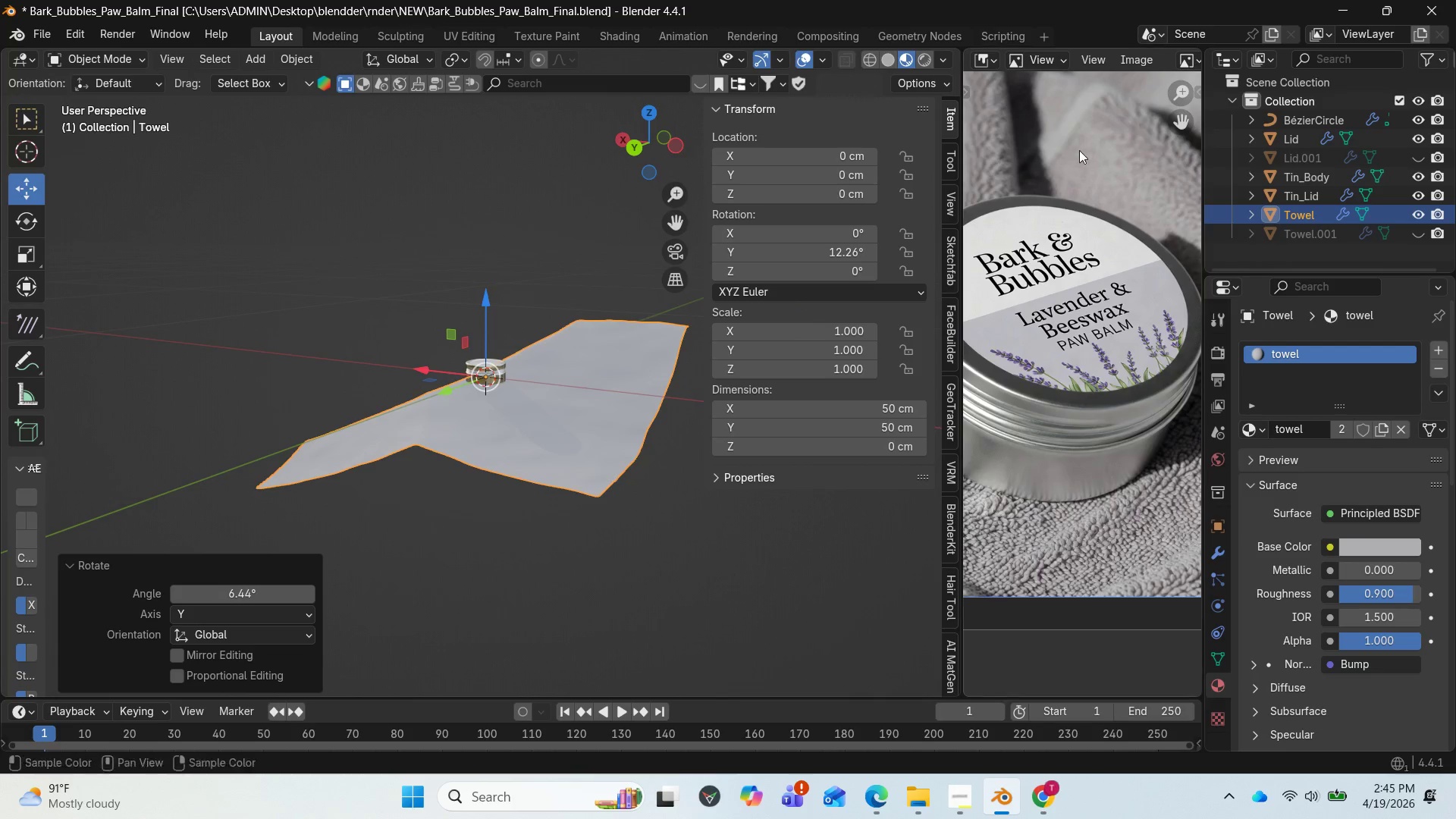 
left_click([918, 59])
 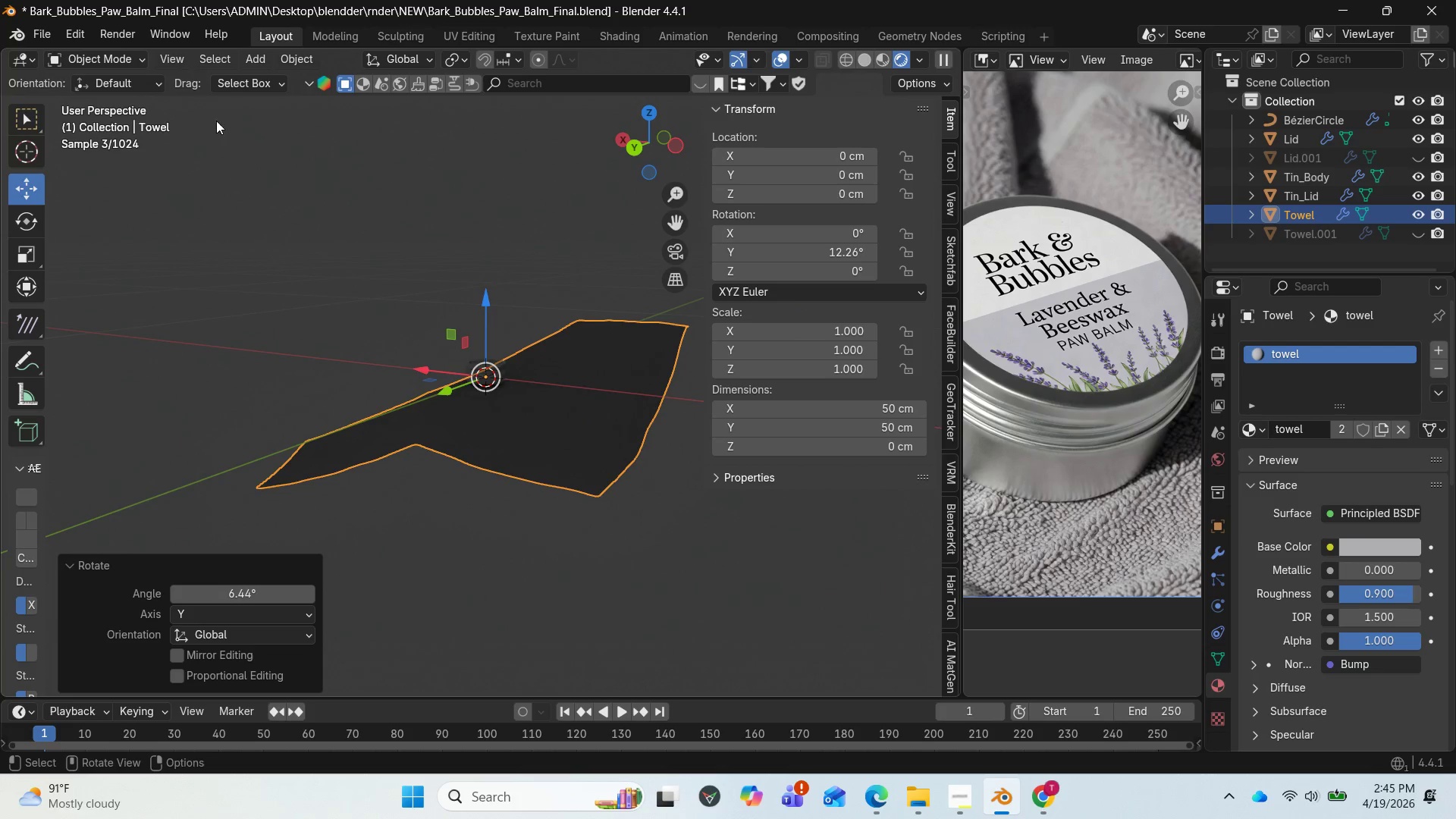 
left_click([253, 55])
 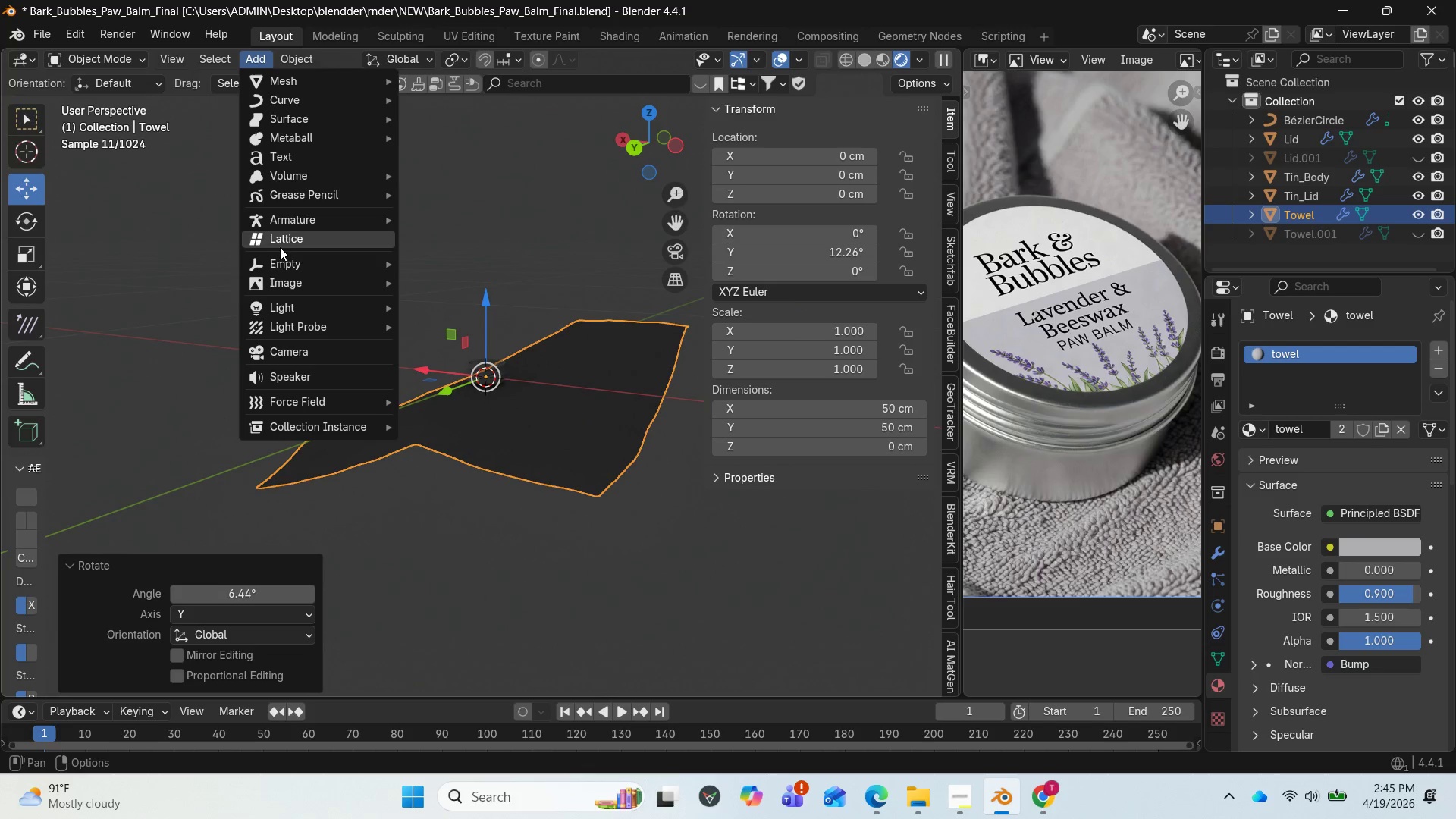 
mouse_move([281, 288])
 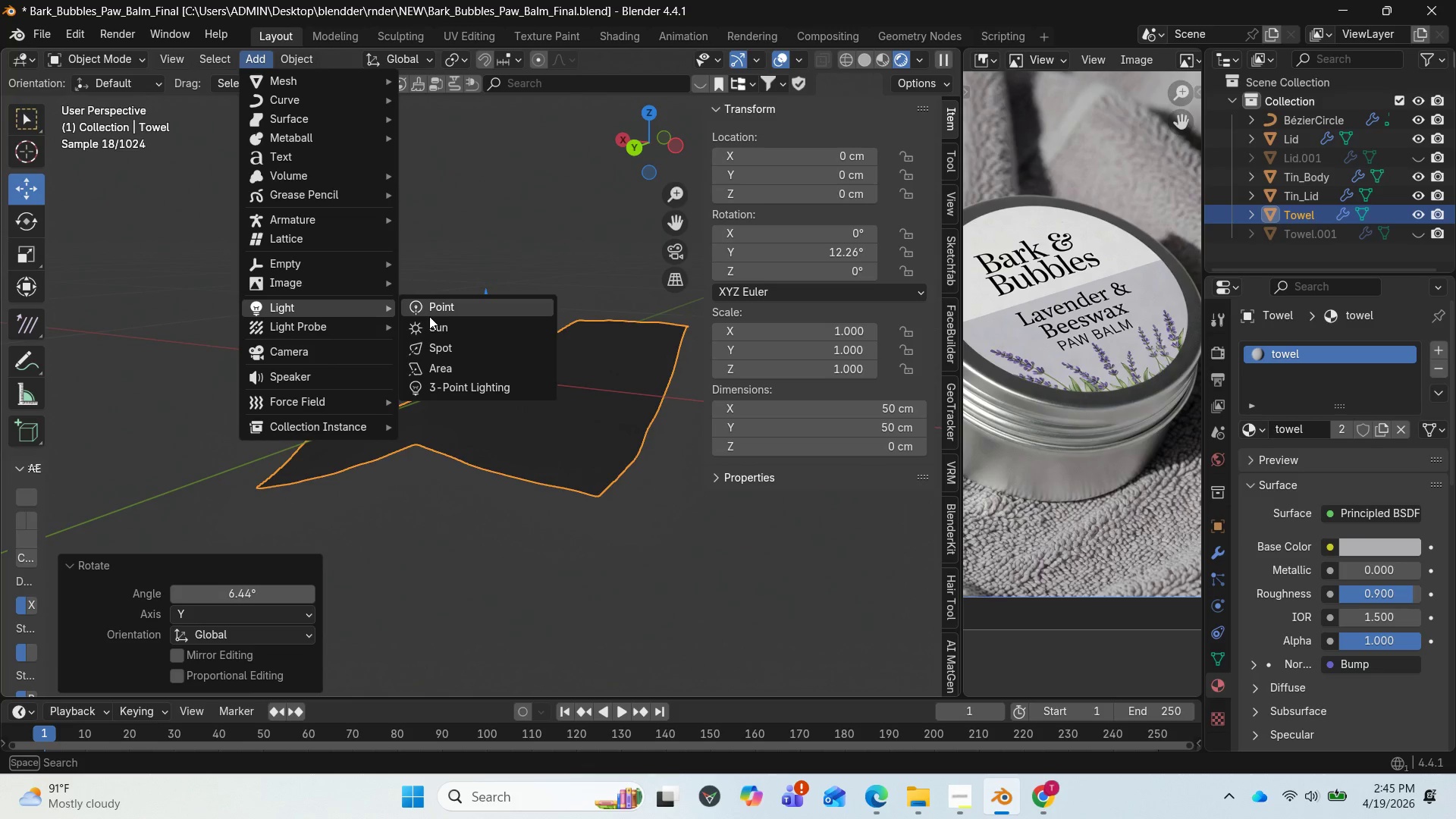 
left_click([431, 320])
 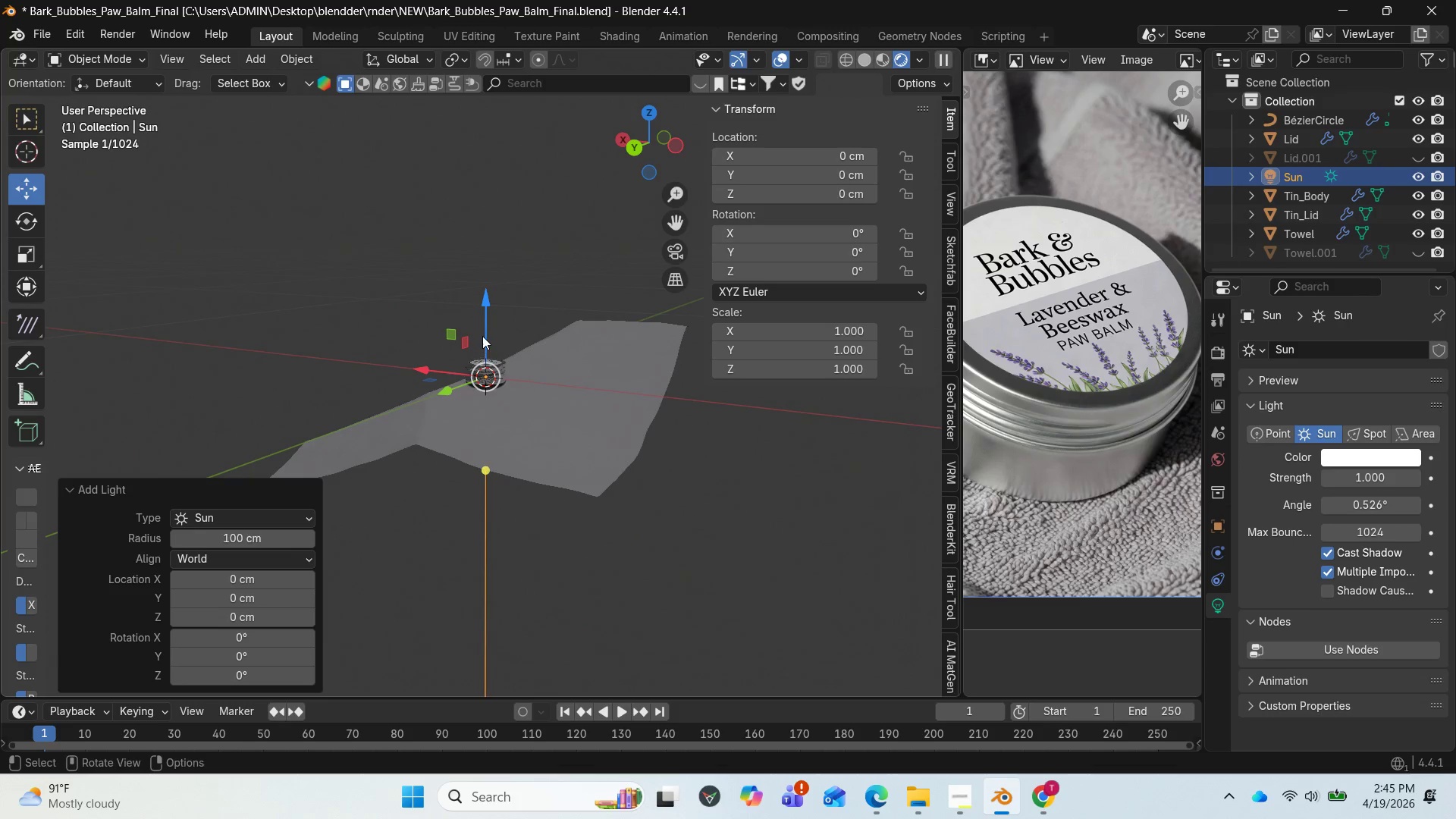 
left_click_drag(start_coordinate=[483, 329], to_coordinate=[508, 177])
 